 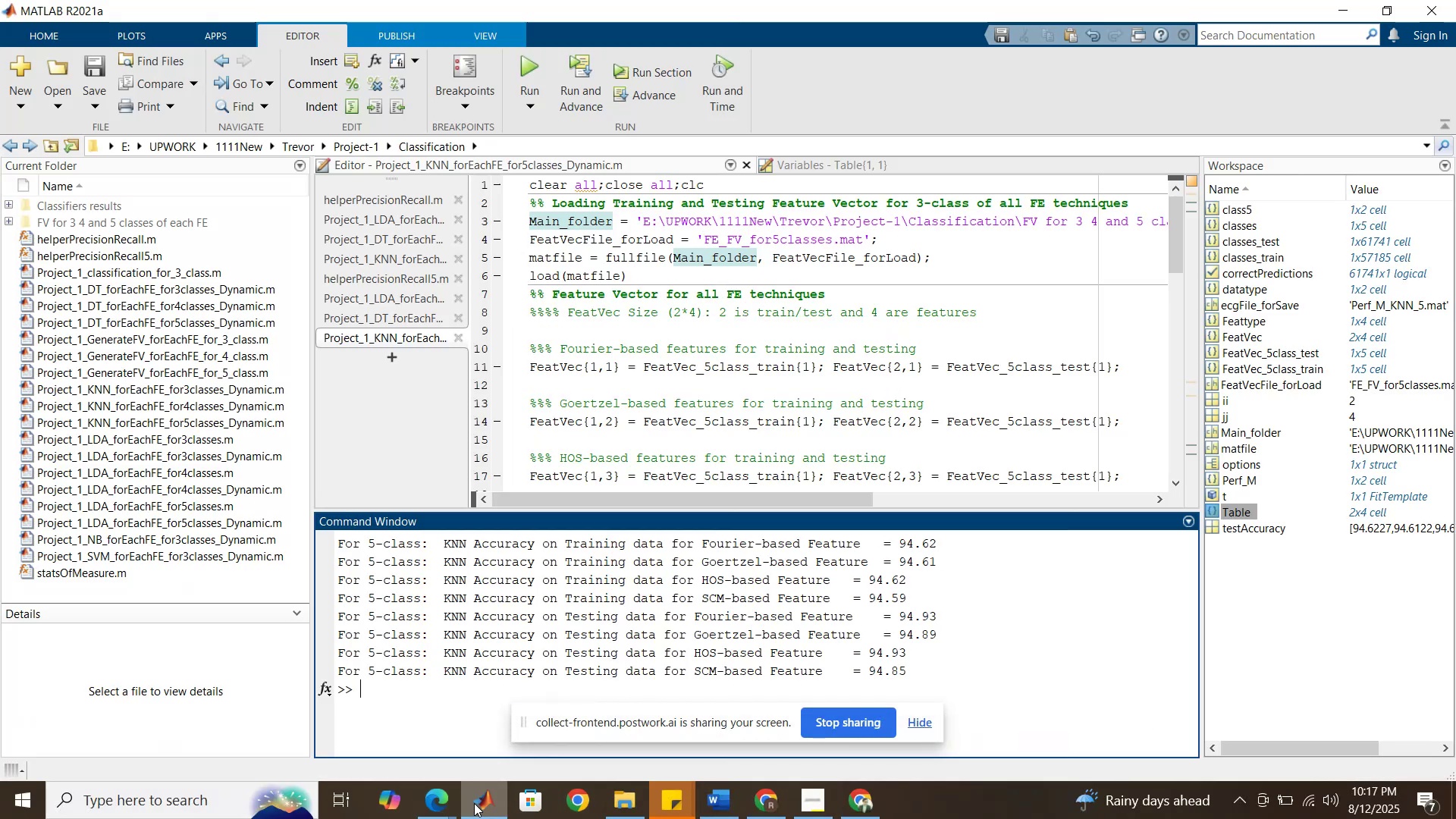 
left_click([461, 695])
 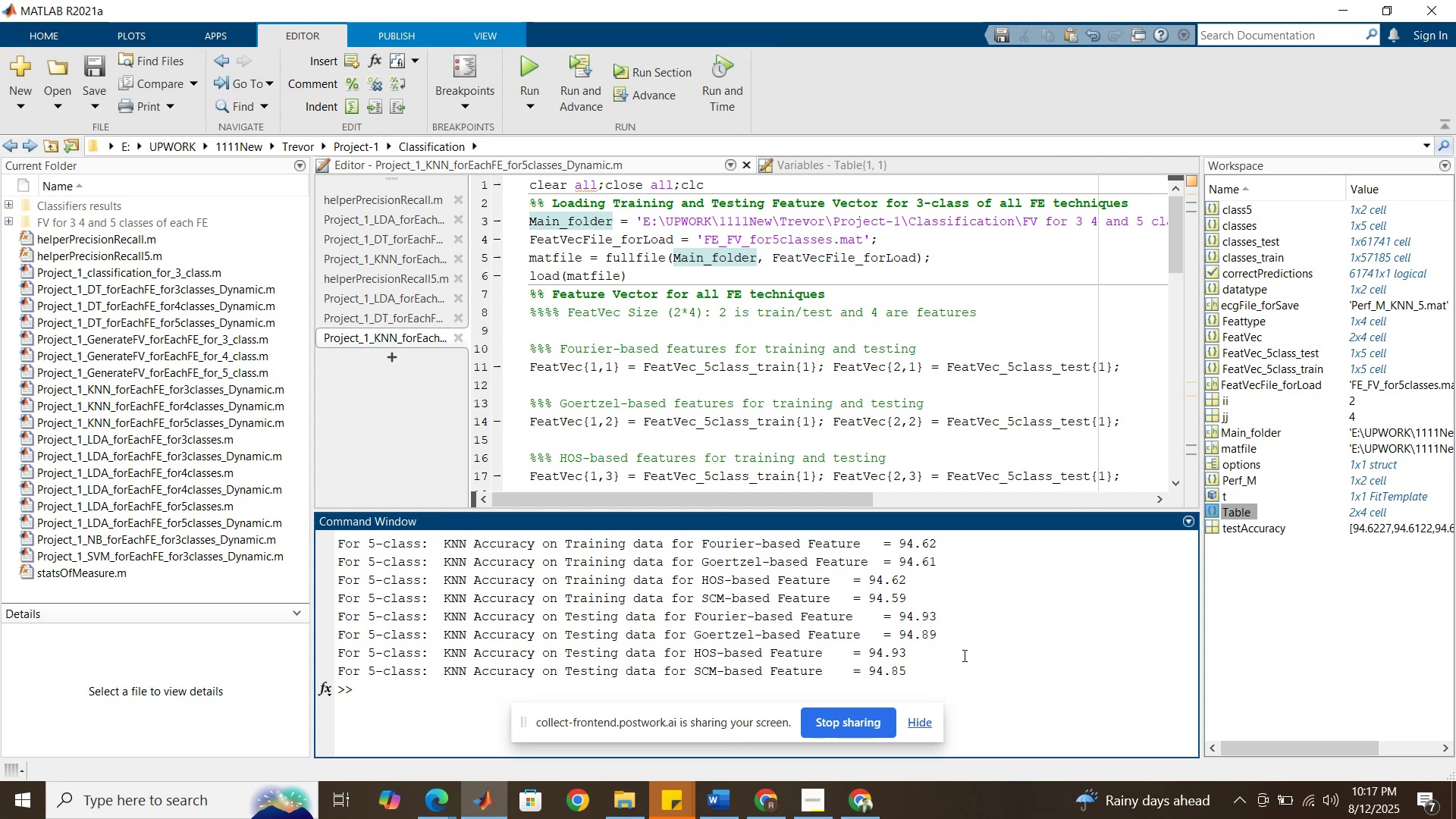 
wait(6.66)
 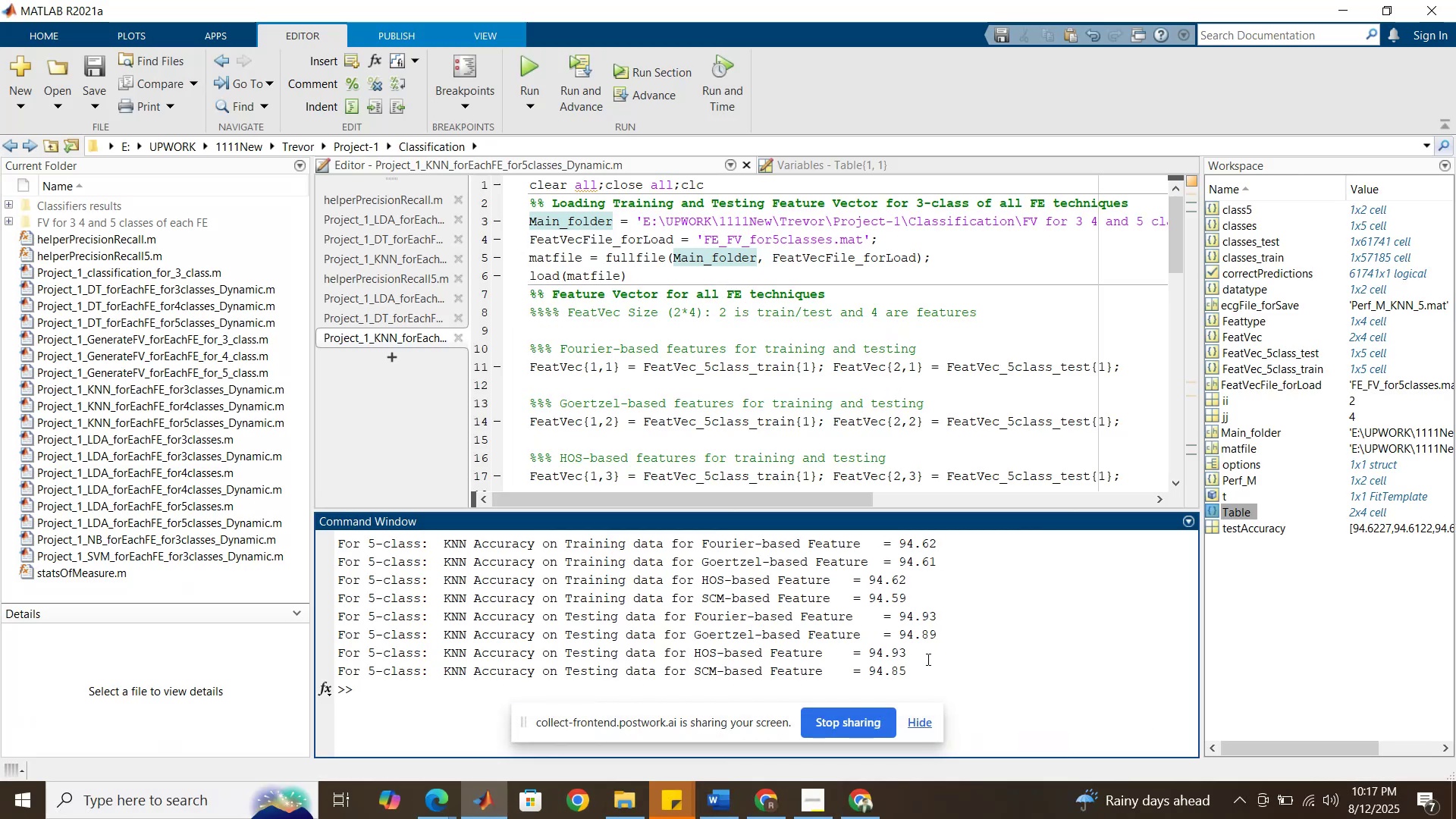 
left_click([678, 344])
 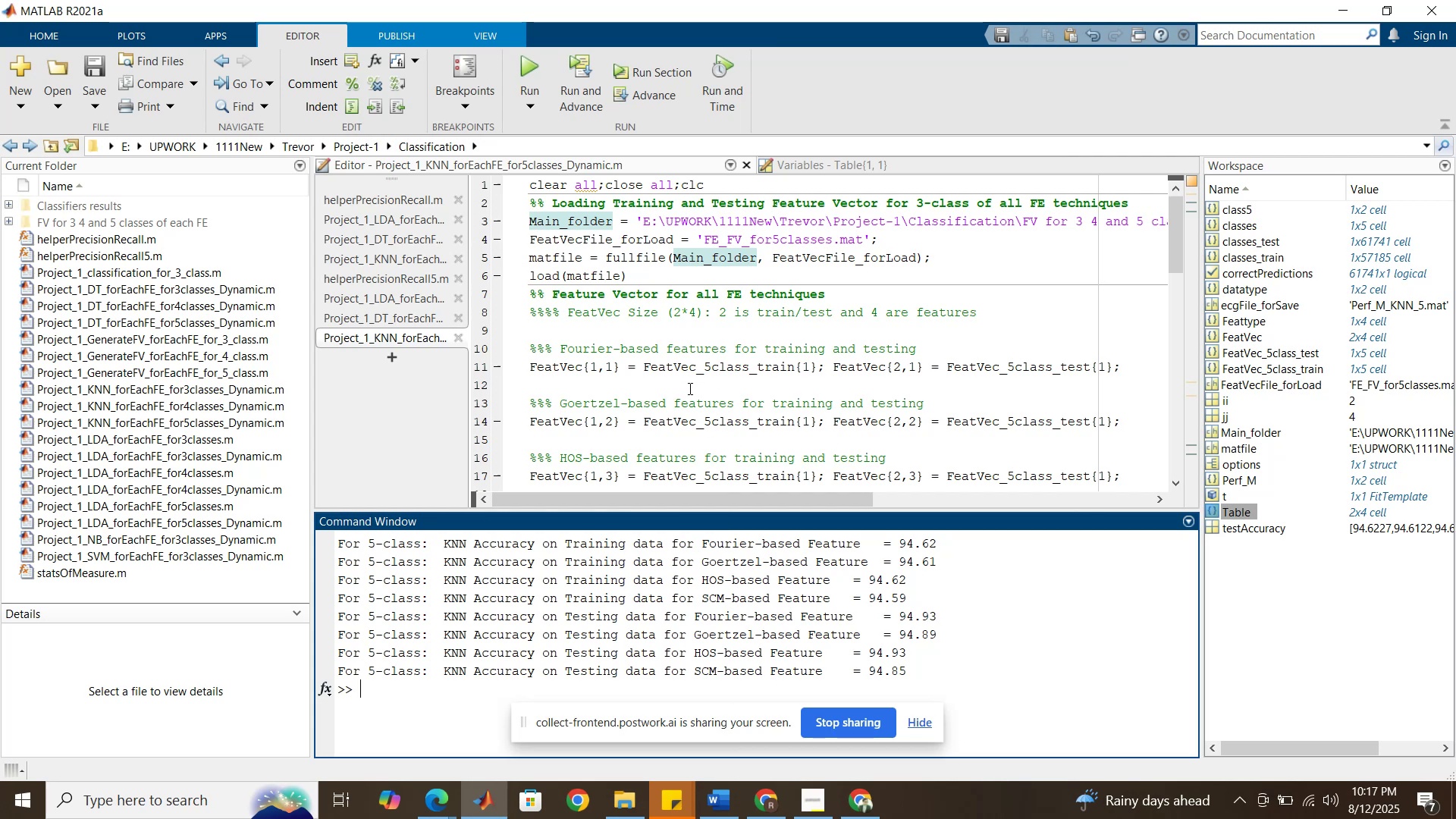 
scroll: coordinate [689, 388], scroll_direction: up, amount: 3.0
 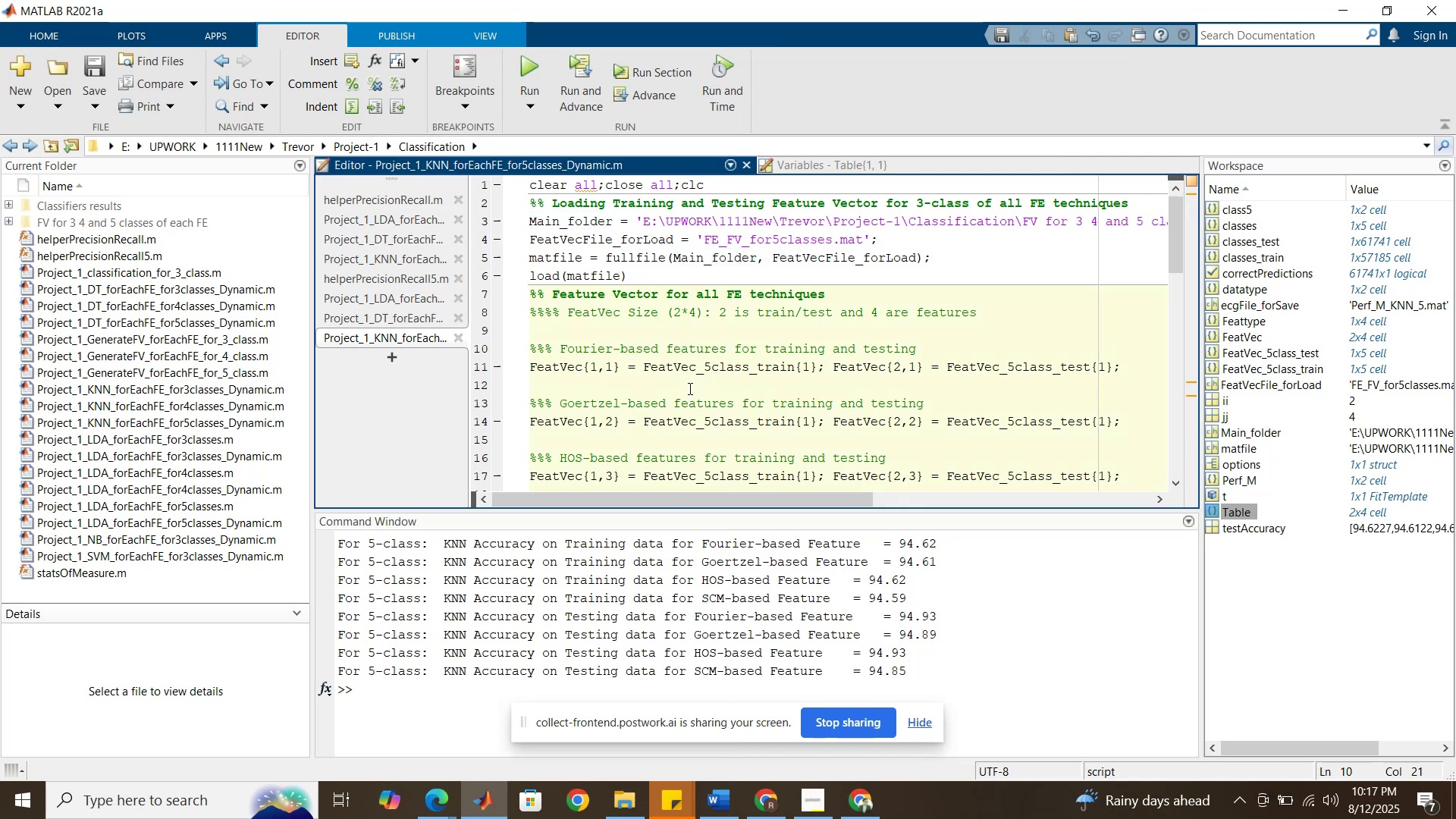 
scroll: coordinate [689, 389], scroll_direction: down, amount: 1.0
 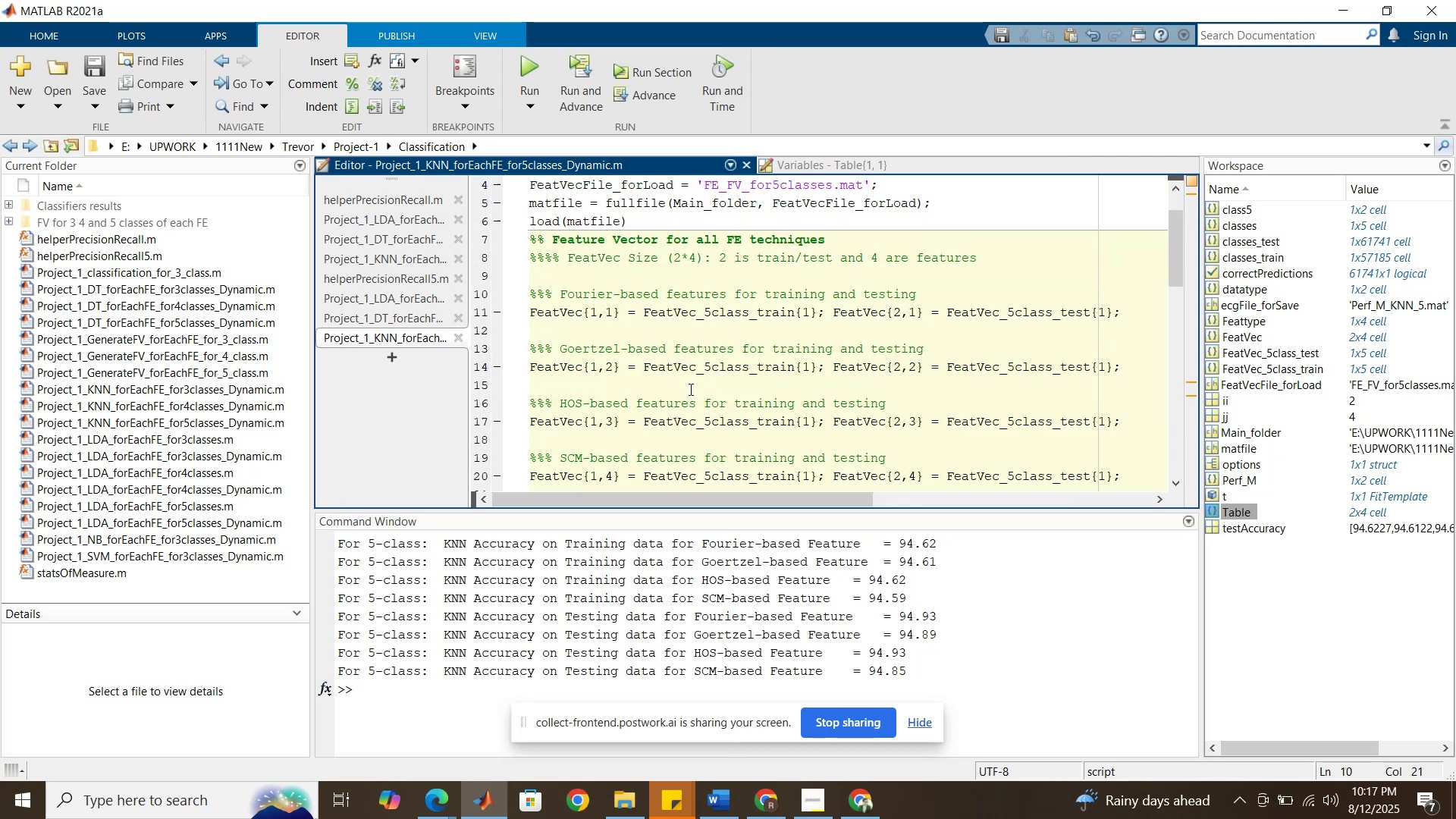 
scroll: coordinate [689, 389], scroll_direction: up, amount: 3.0
 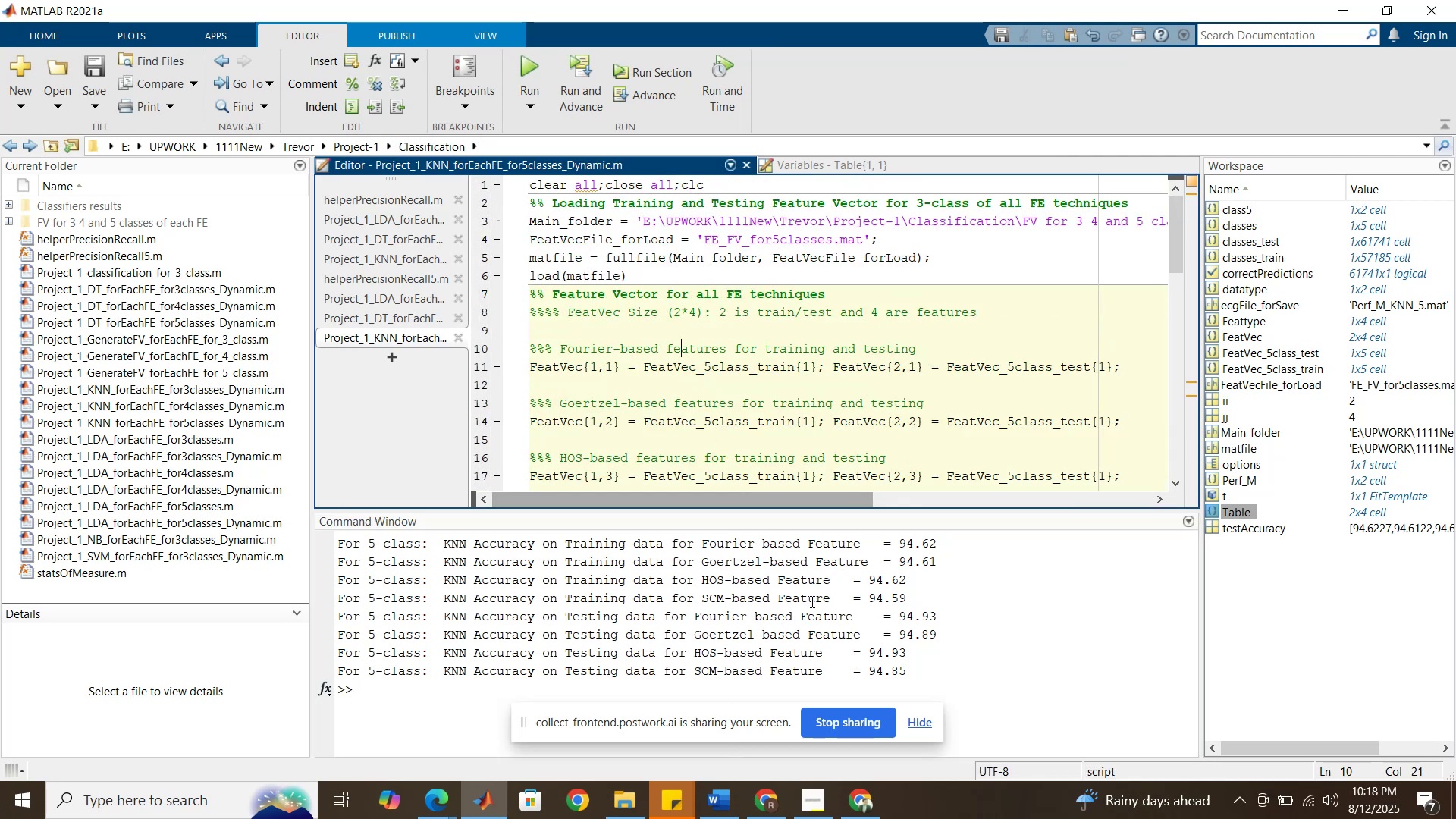 
wait(8.74)
 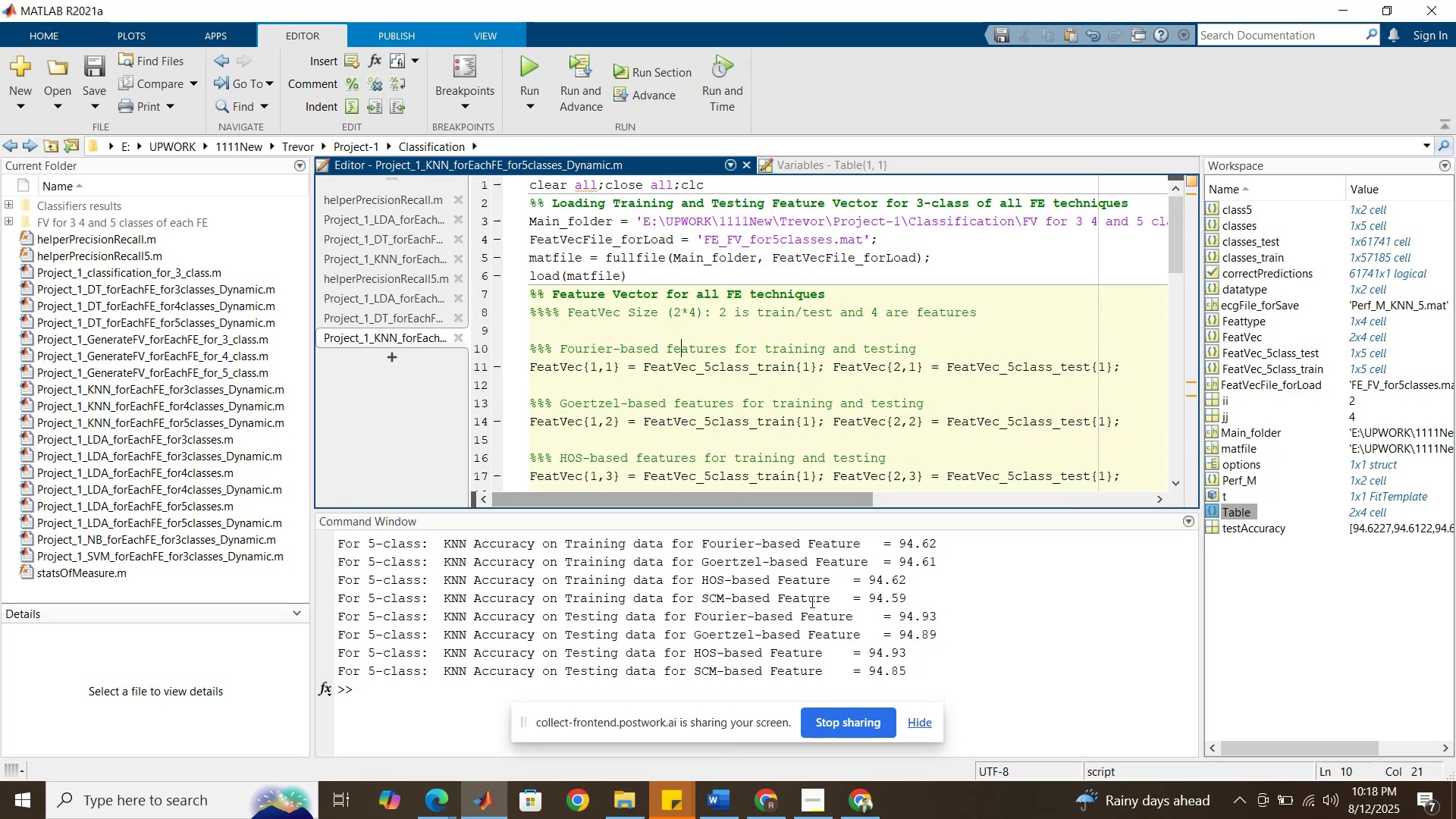 
left_click([444, 701])
 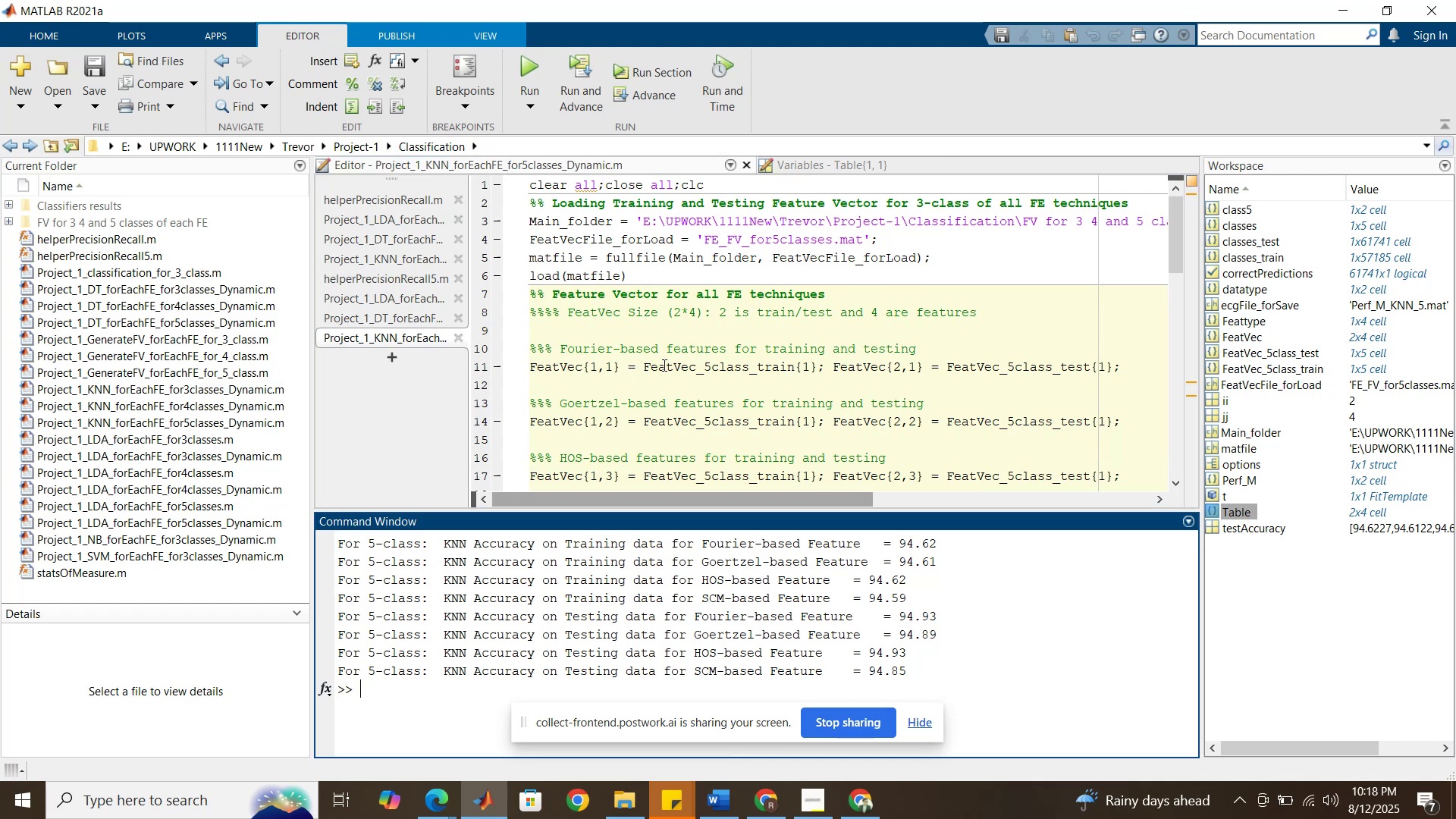 
scroll: coordinate [662, 331], scroll_direction: up, amount: 5.0
 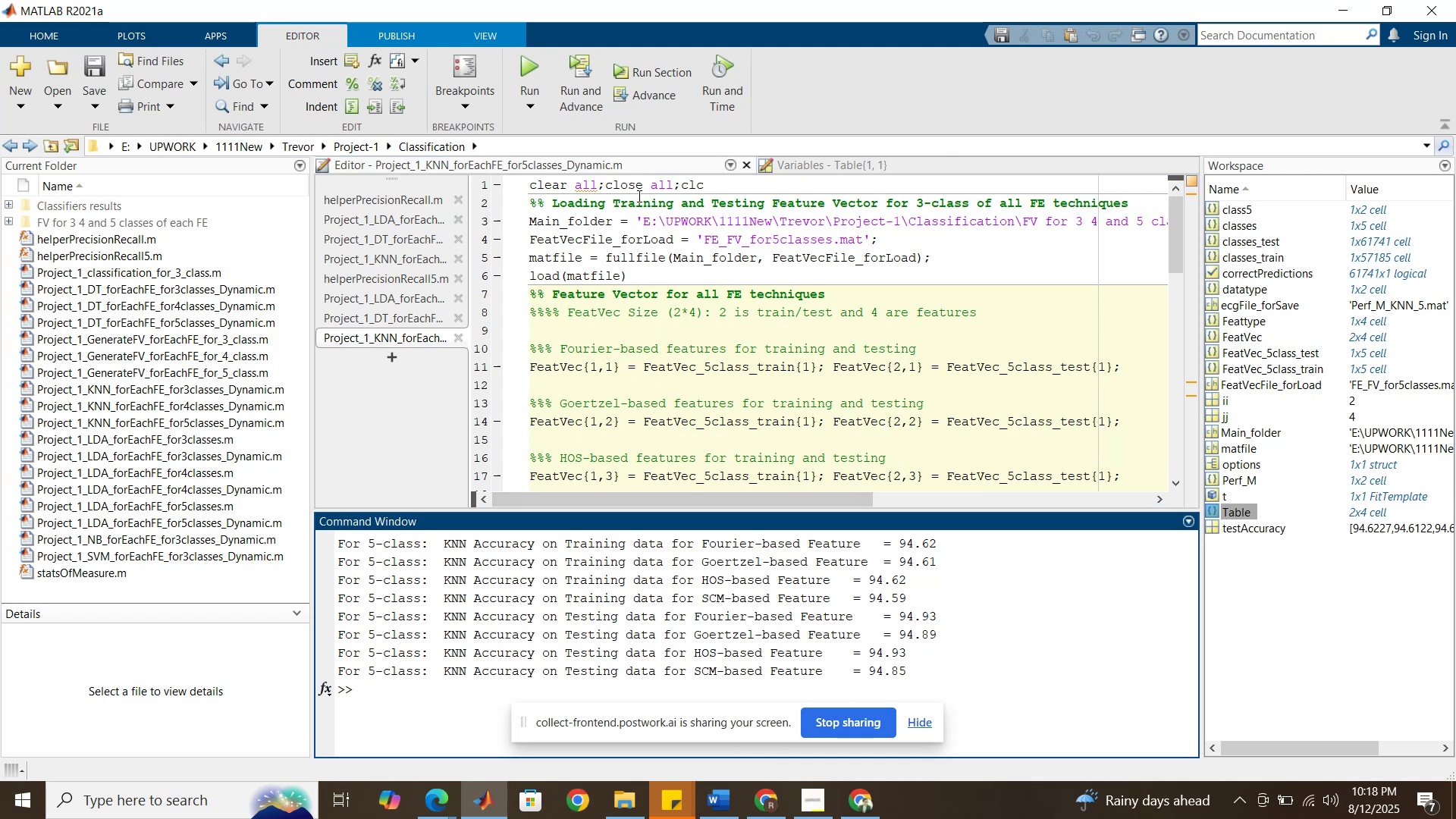 
left_click([638, 190])
 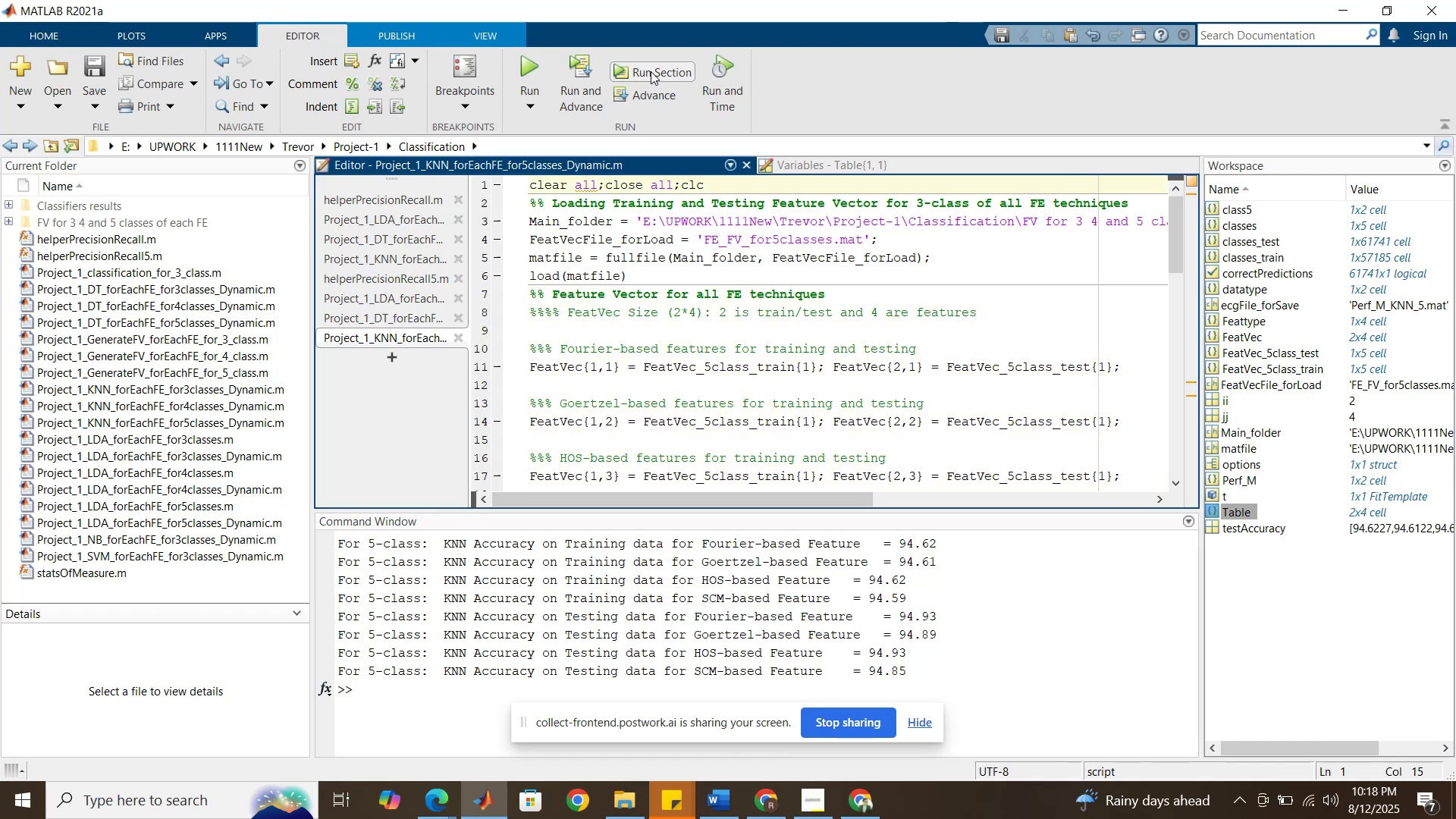 
left_click([651, 71])
 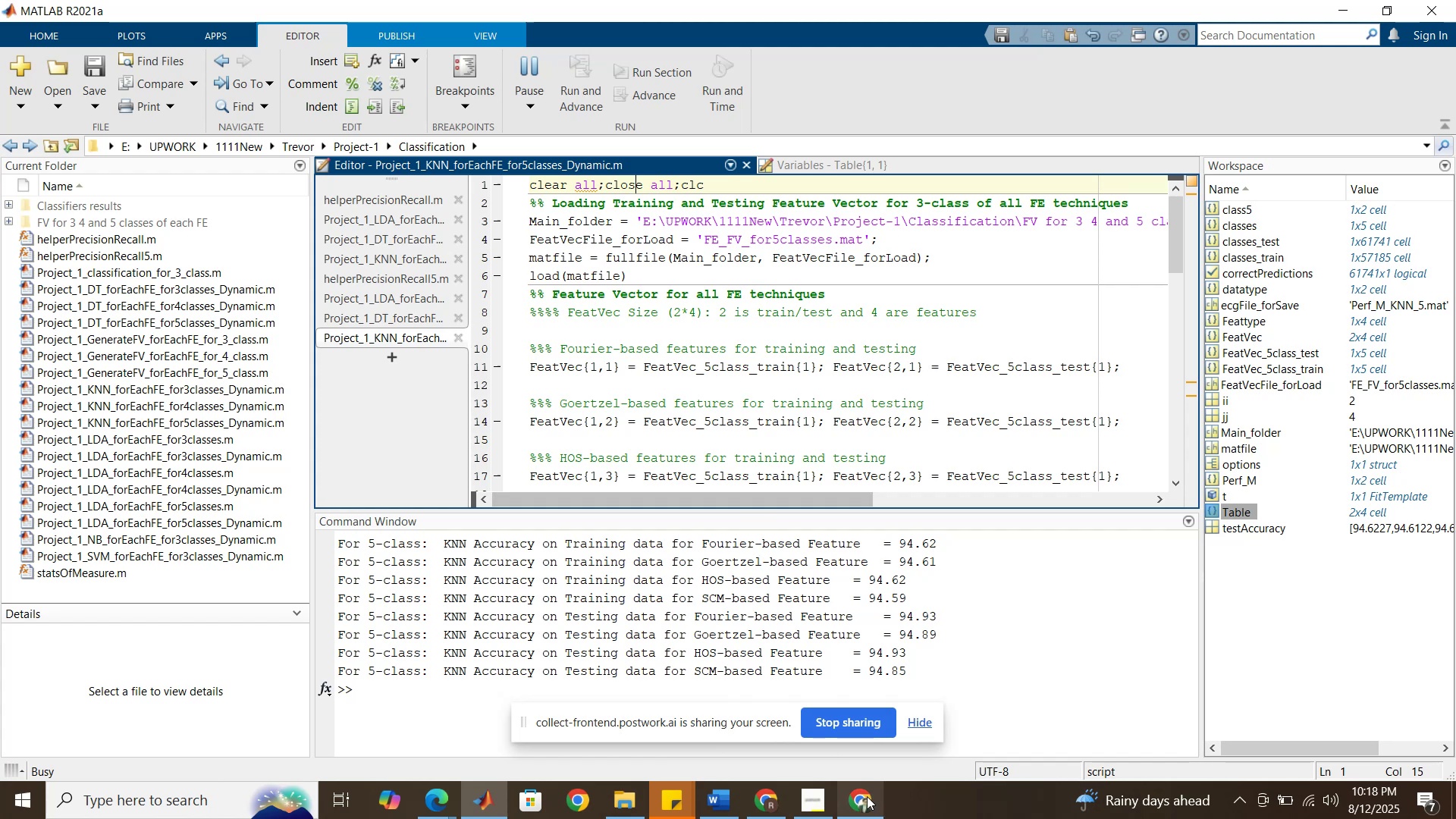 
left_click([859, 808])
 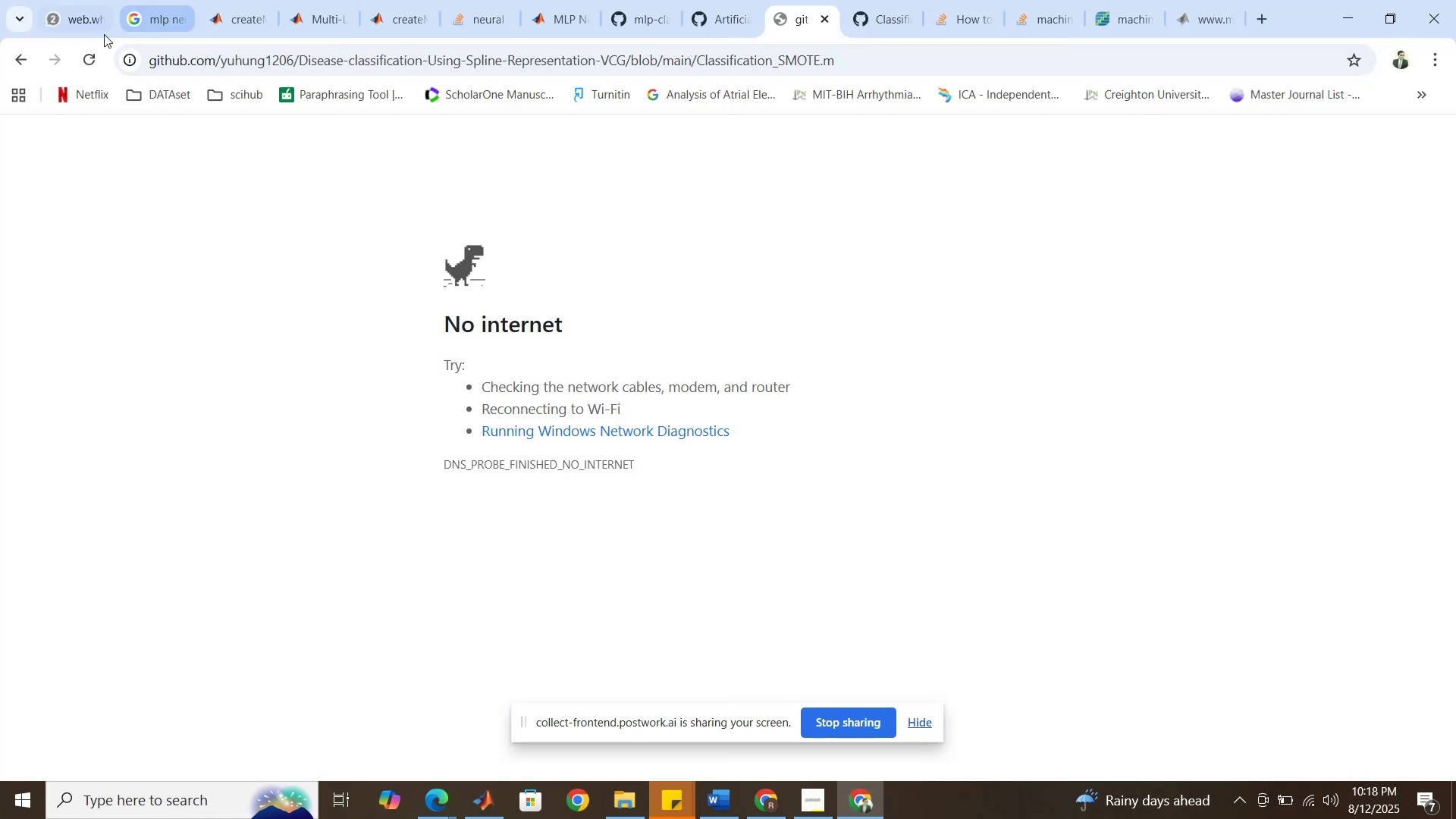 
left_click([88, 61])
 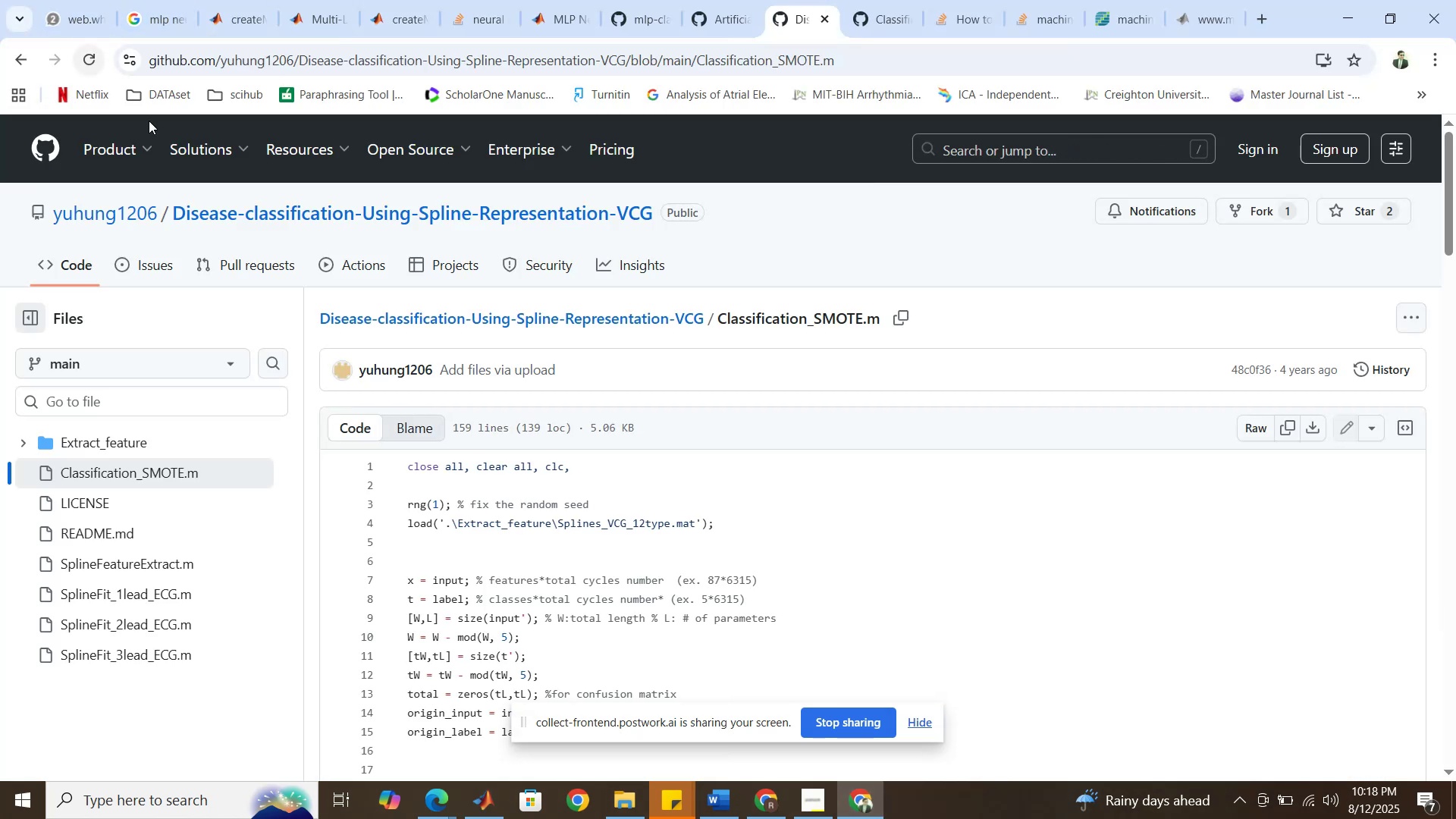 
wait(6.29)
 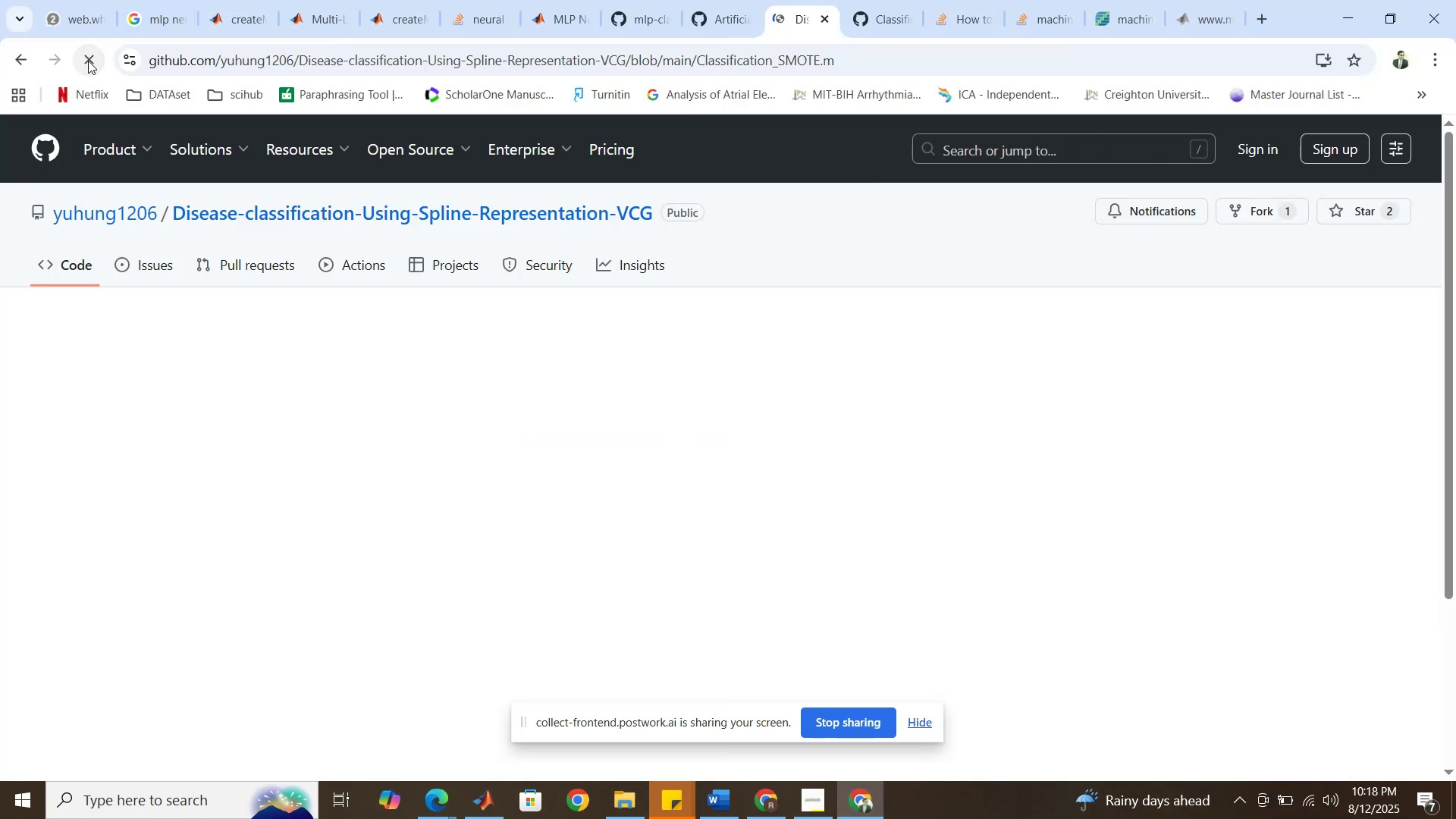 
scroll: coordinate [733, 564], scroll_direction: down, amount: 3.0
 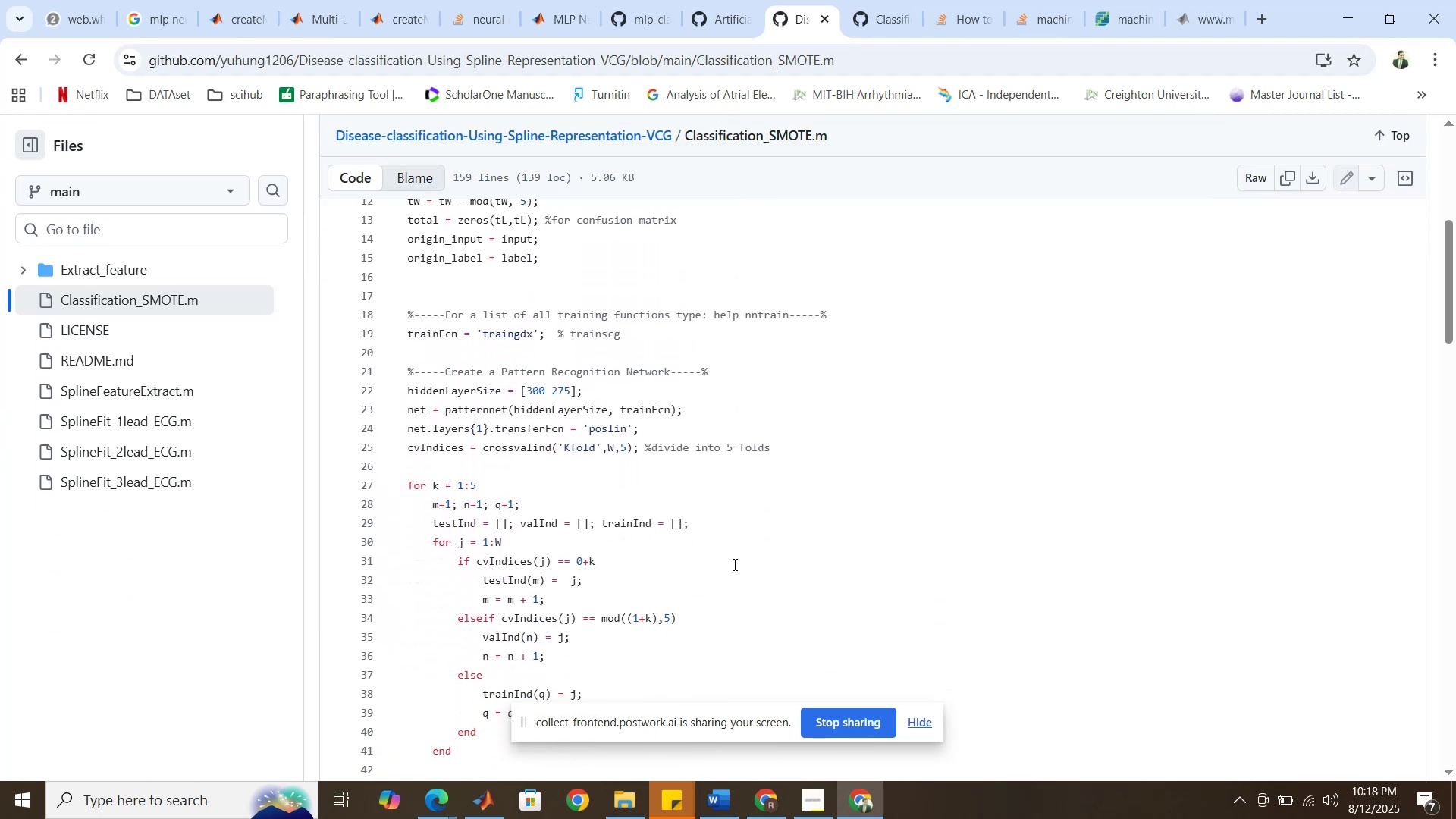 
scroll: coordinate [733, 564], scroll_direction: up, amount: 4.0
 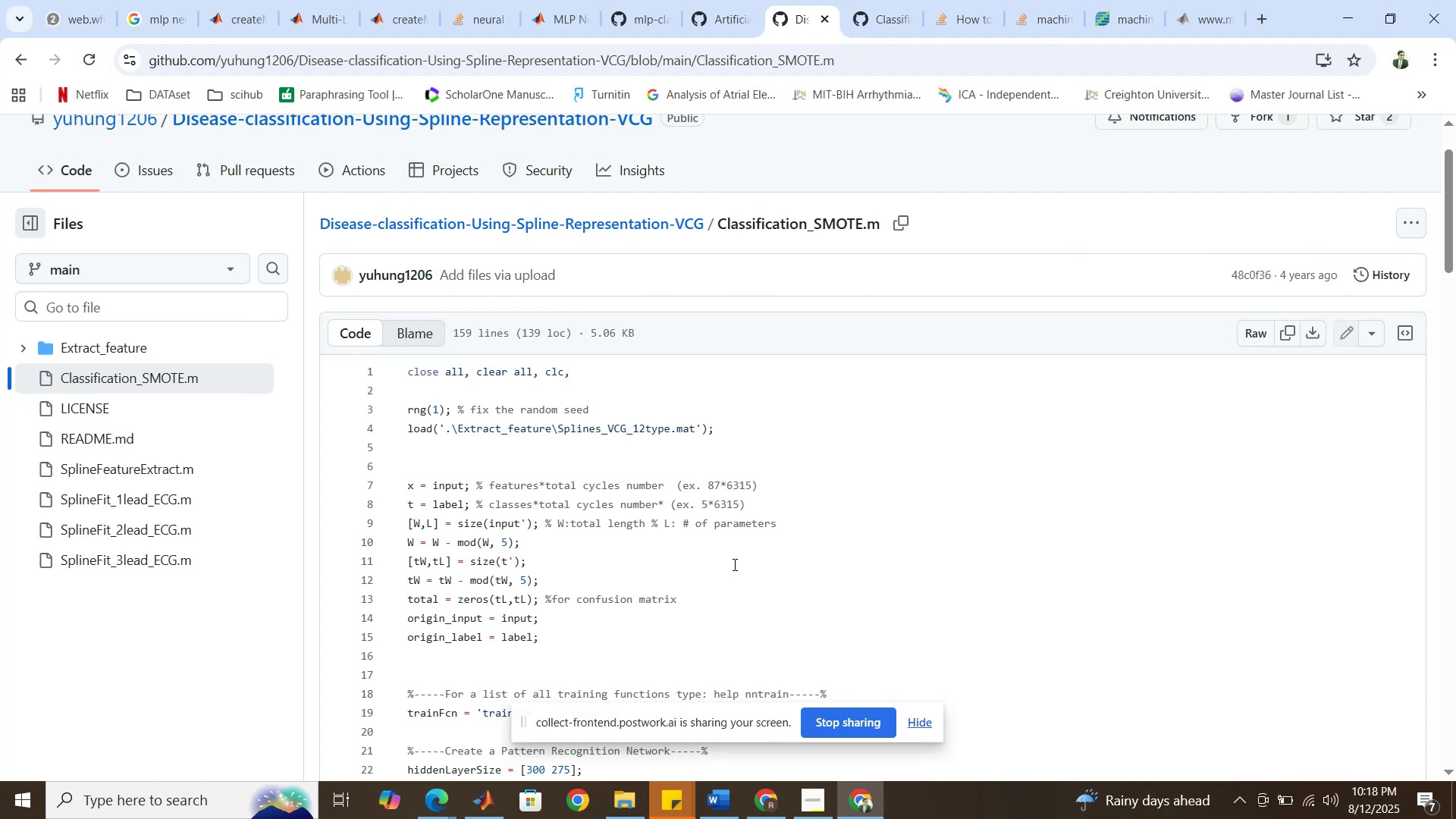 
wait(11.99)
 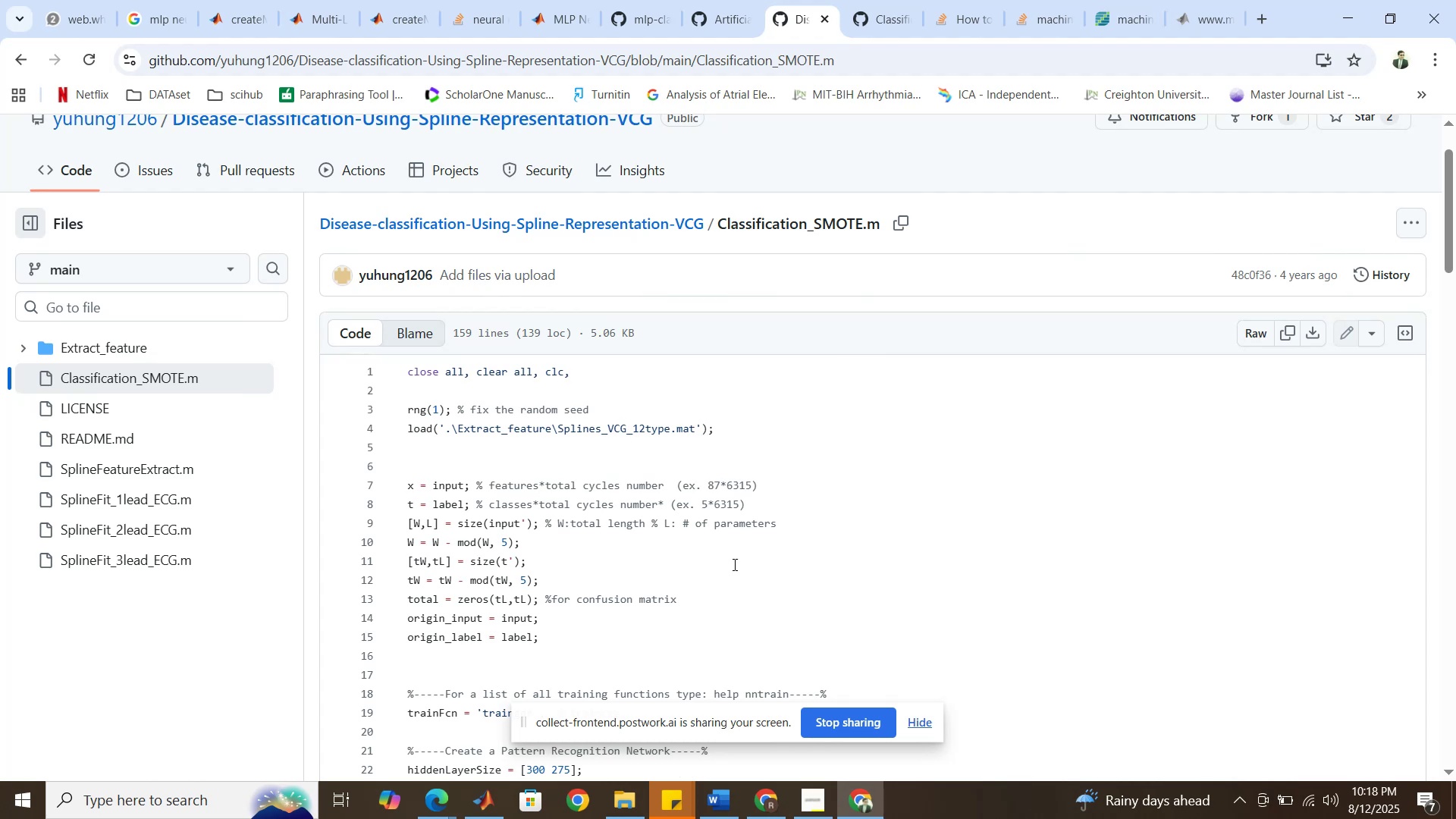 
scroll: coordinate [723, 580], scroll_direction: down, amount: 3.0
 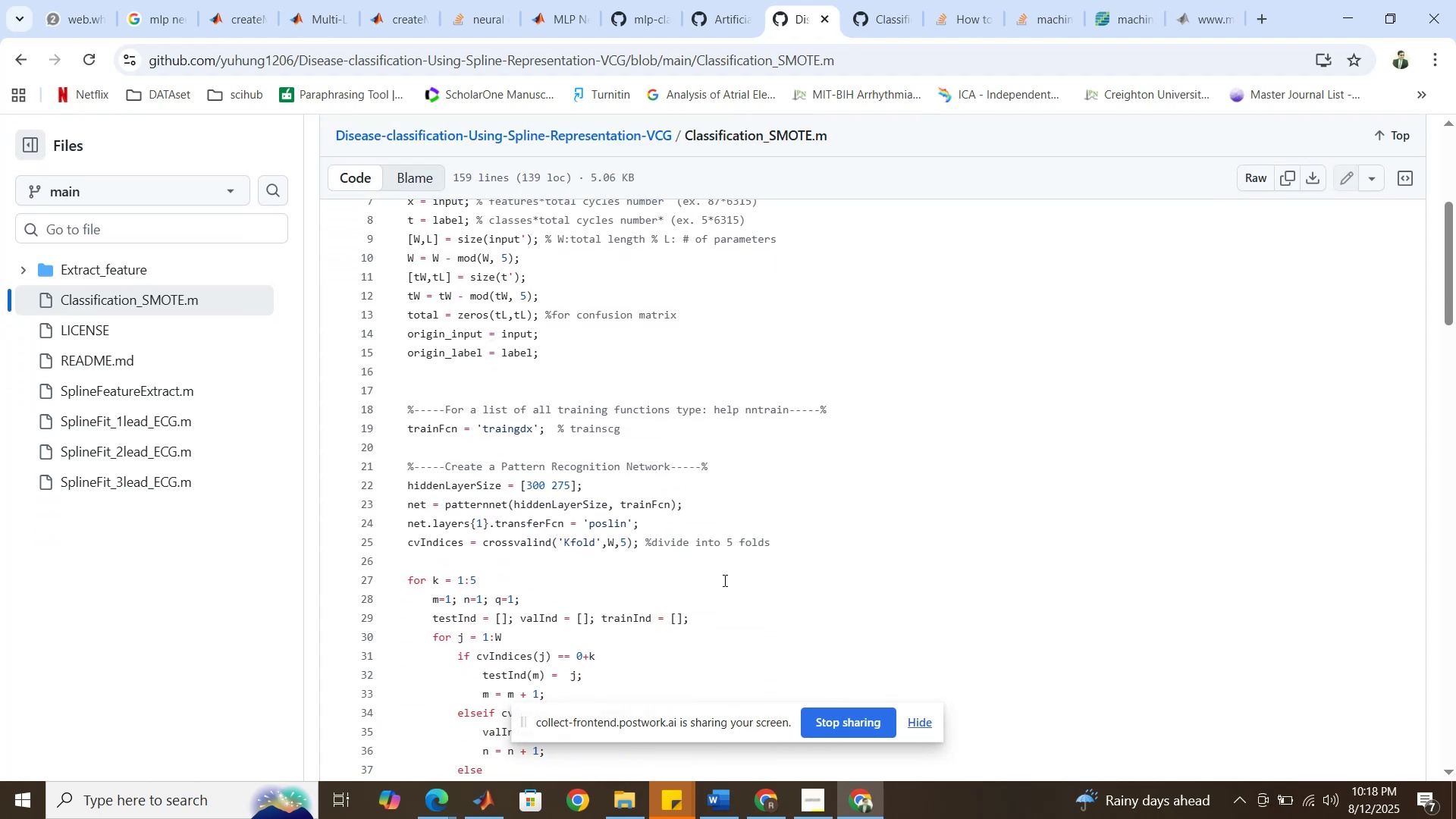 
scroll: coordinate [723, 580], scroll_direction: up, amount: 1.0
 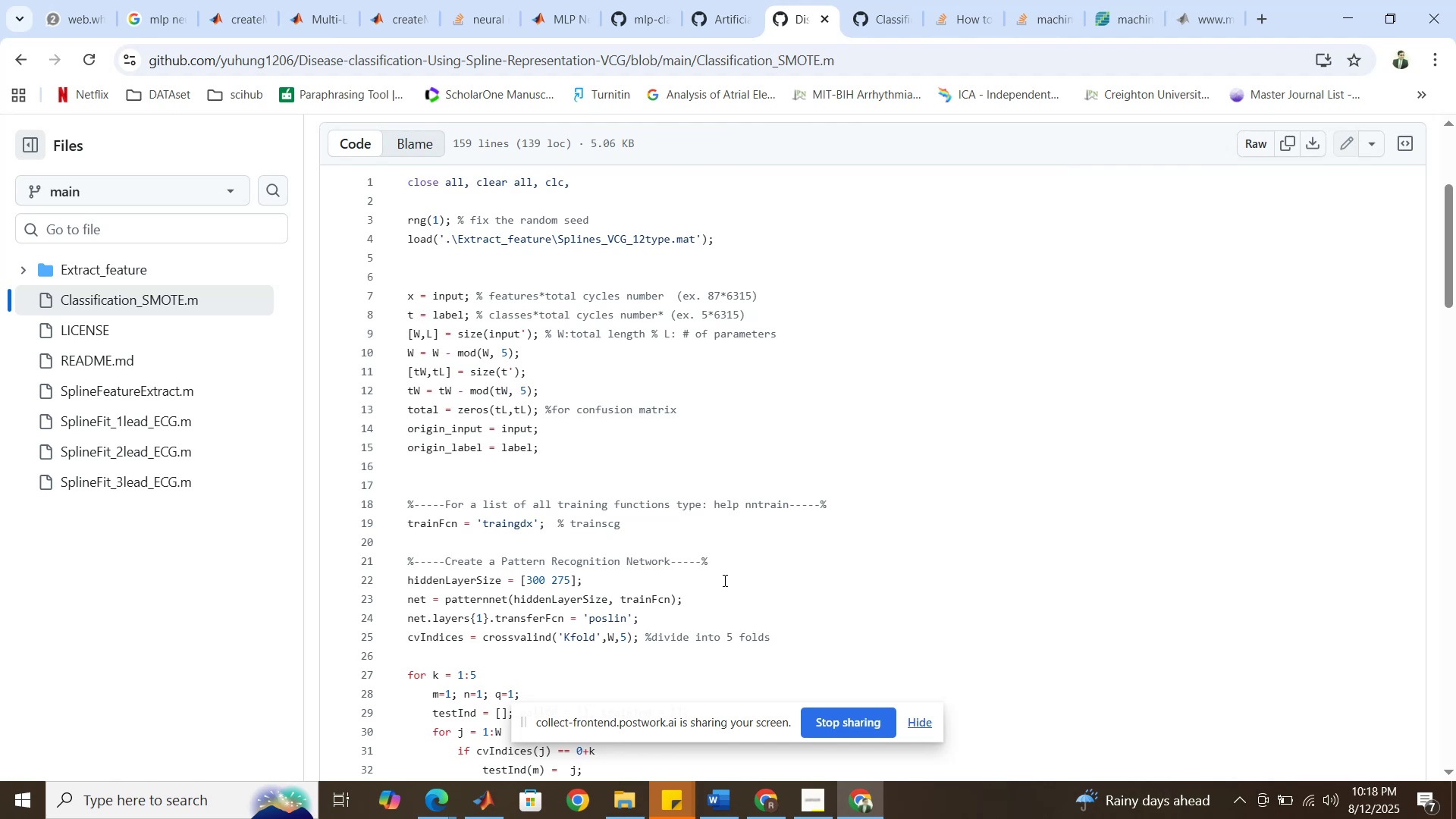 
wait(10.49)
 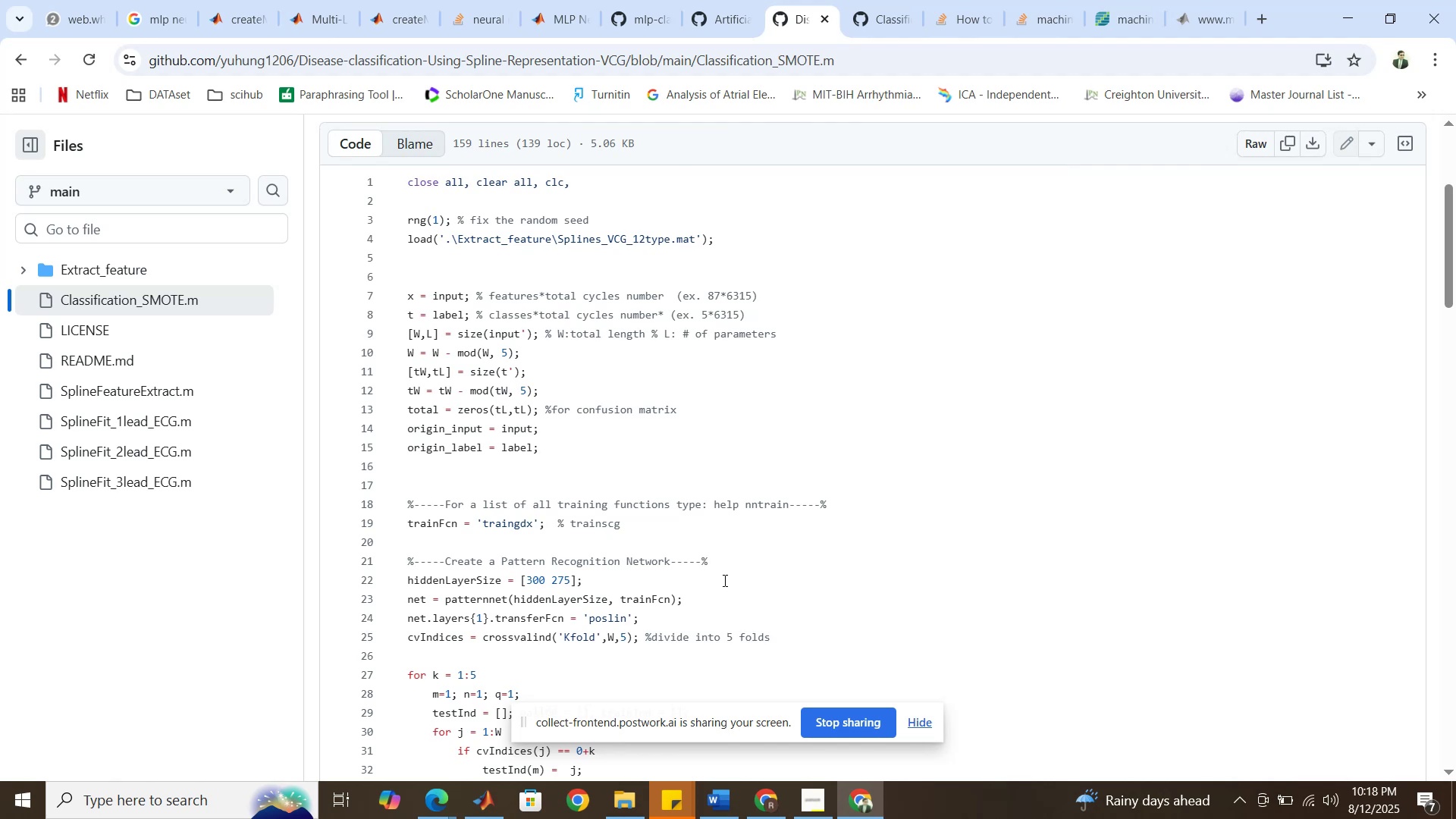 
left_click_drag(start_coordinate=[556, 342], to_coordinate=[649, 343])
 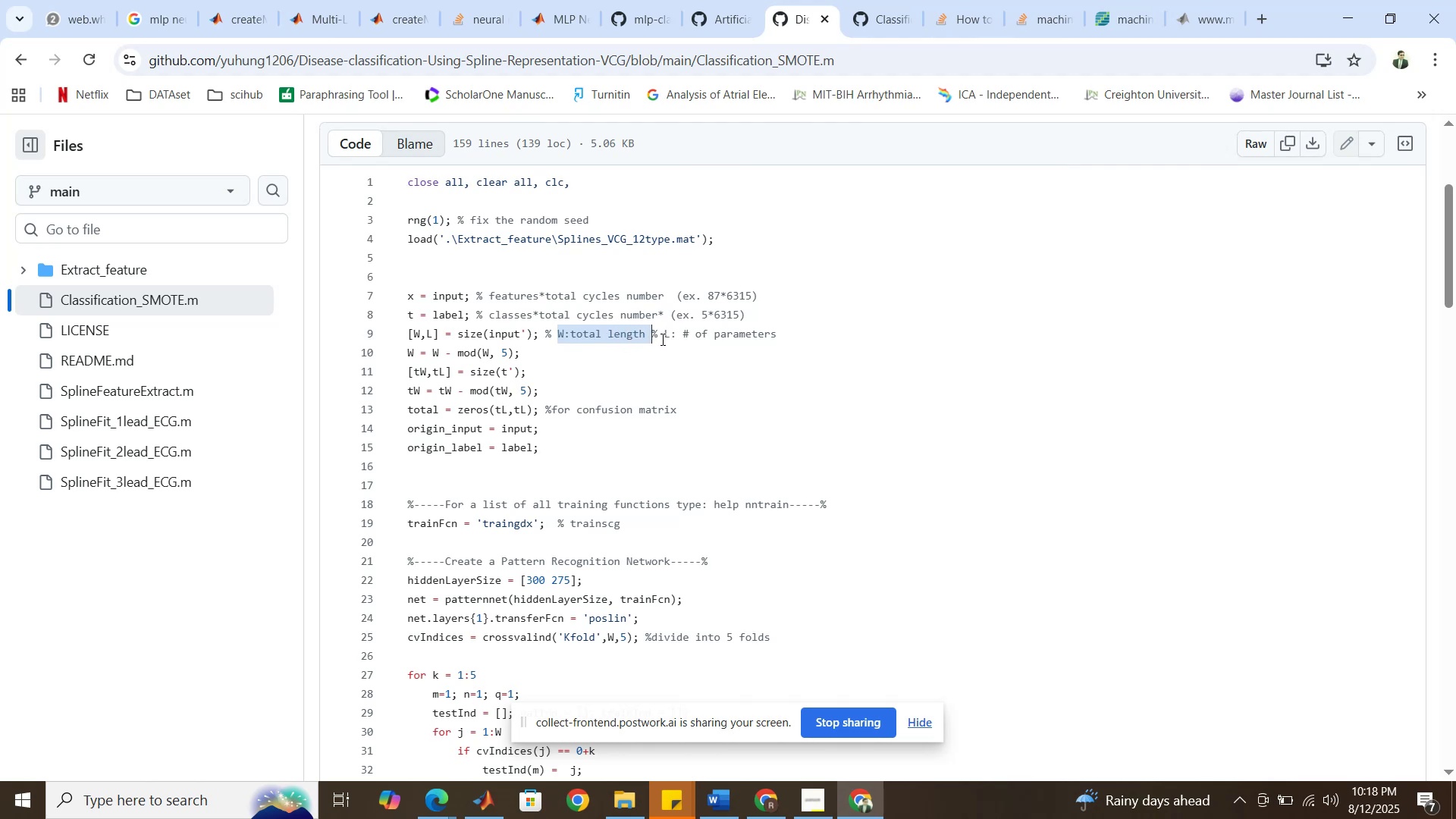 
left_click_drag(start_coordinate=[662, 339], to_coordinate=[721, 340])
 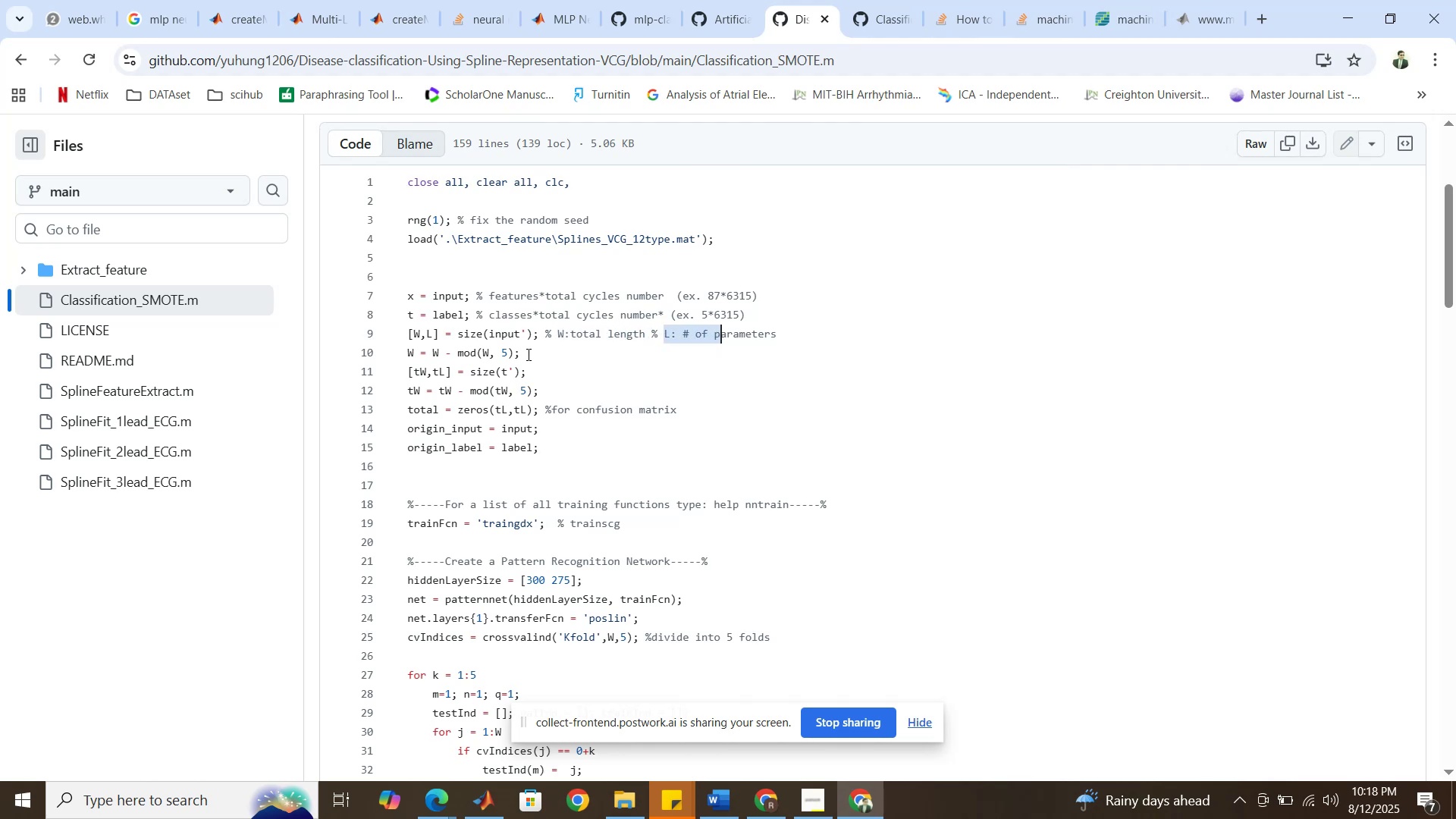 
left_click_drag(start_coordinate=[527, 354], to_coordinate=[408, 357])
 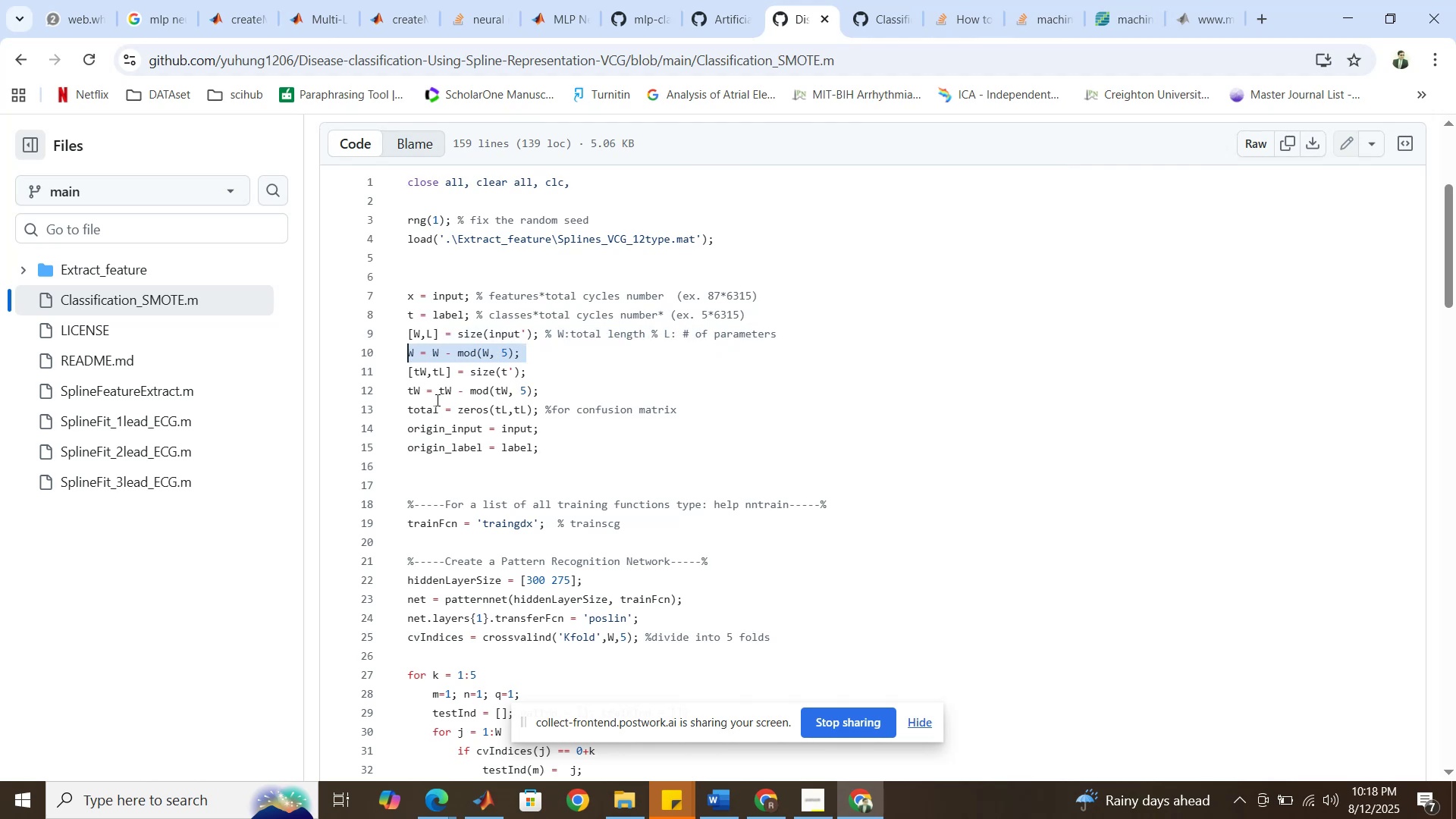 
left_click([436, 400])
 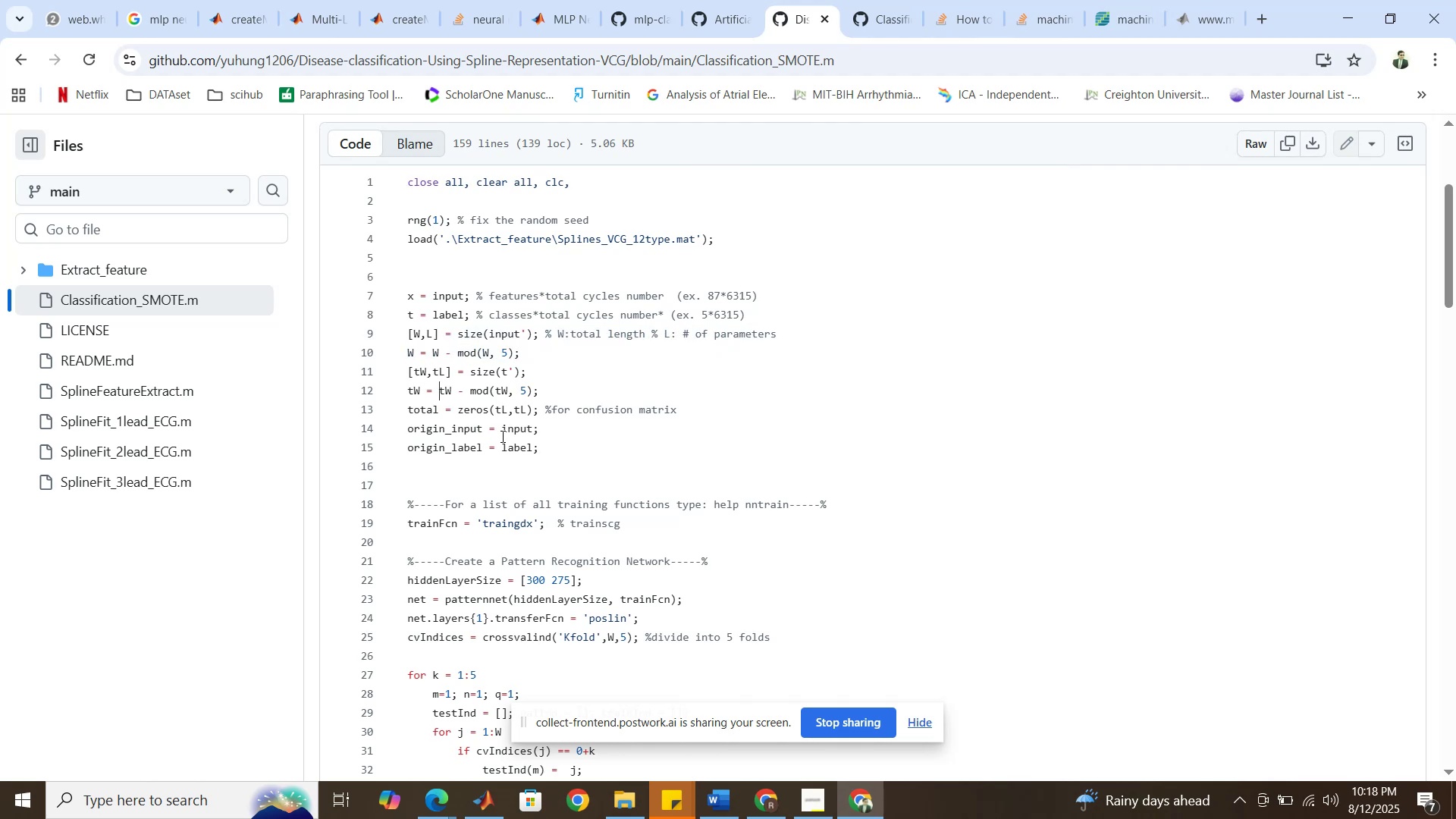 
scroll: coordinate [520, 457], scroll_direction: down, amount: 3.0
 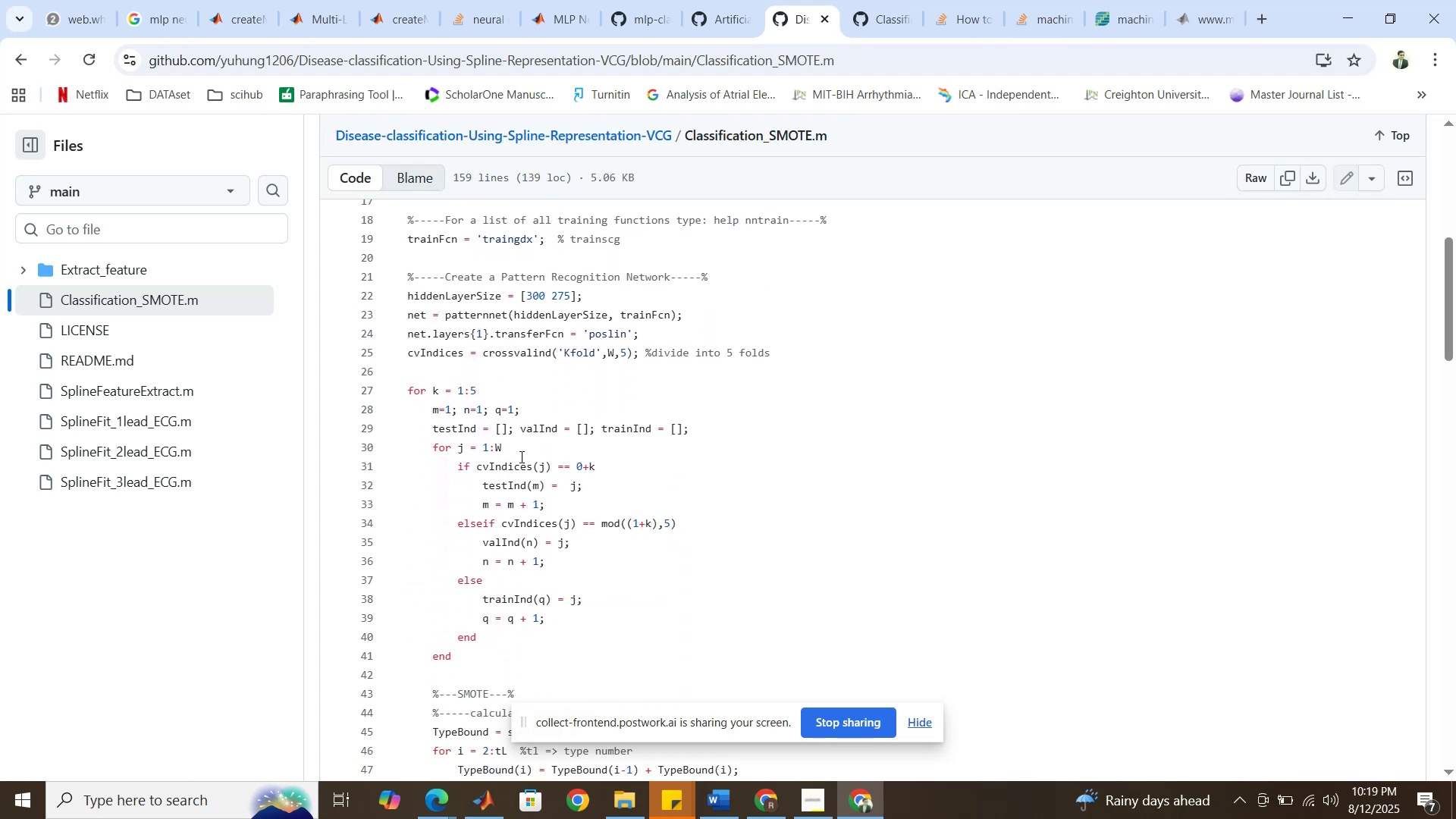 
wait(7.58)
 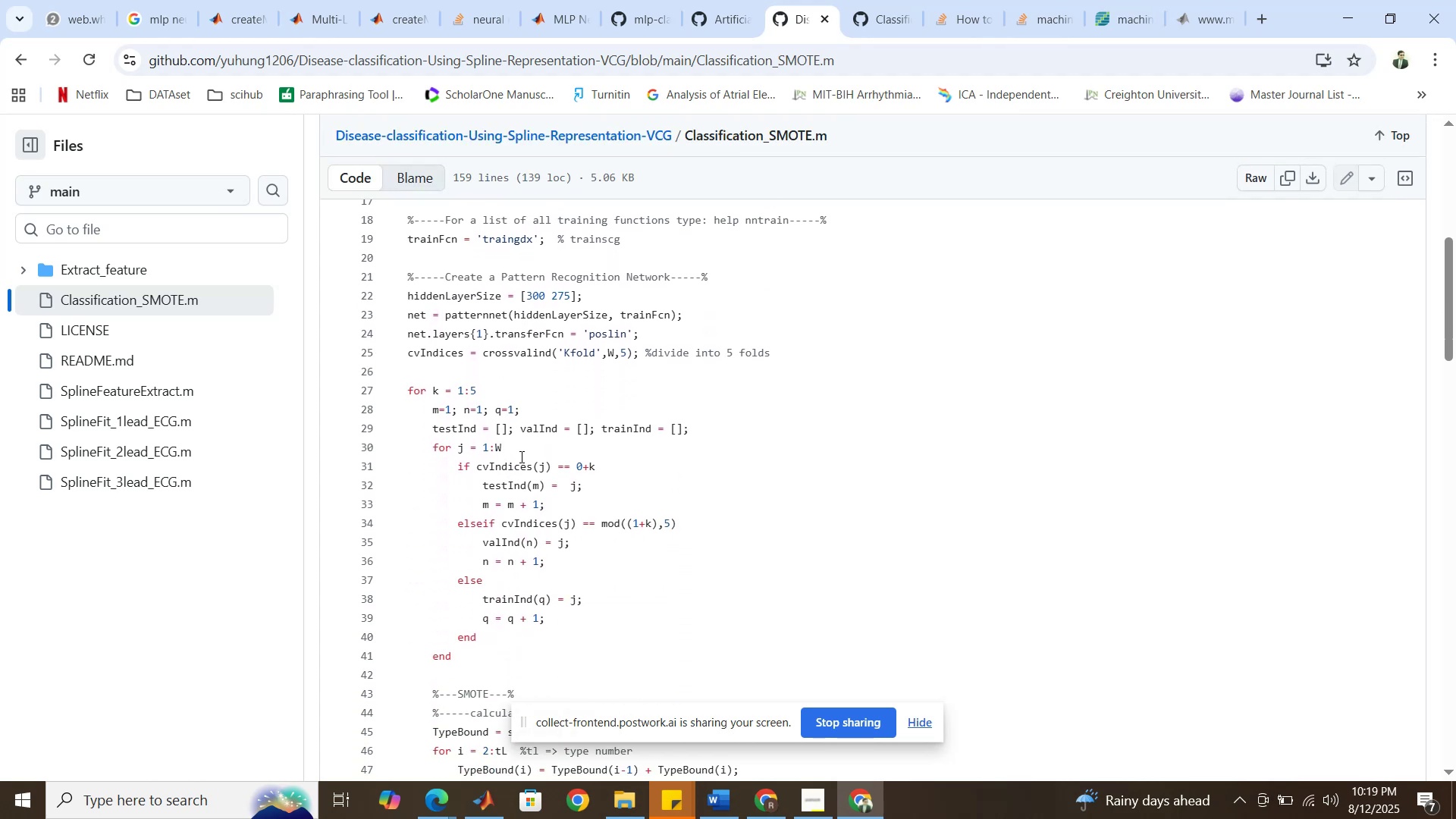 
scroll: coordinate [548, 475], scroll_direction: down, amount: 2.0
 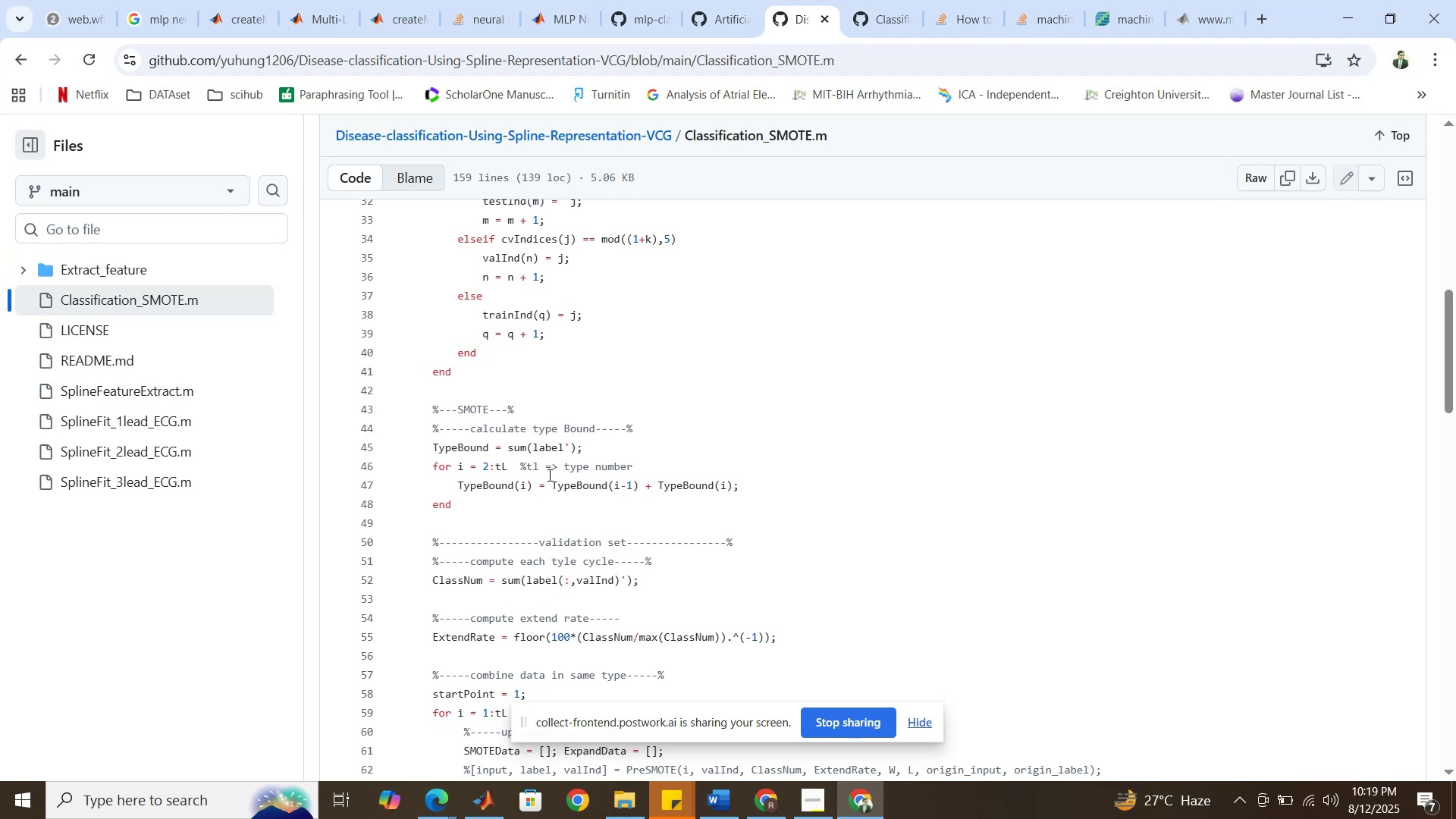 
wait(18.74)
 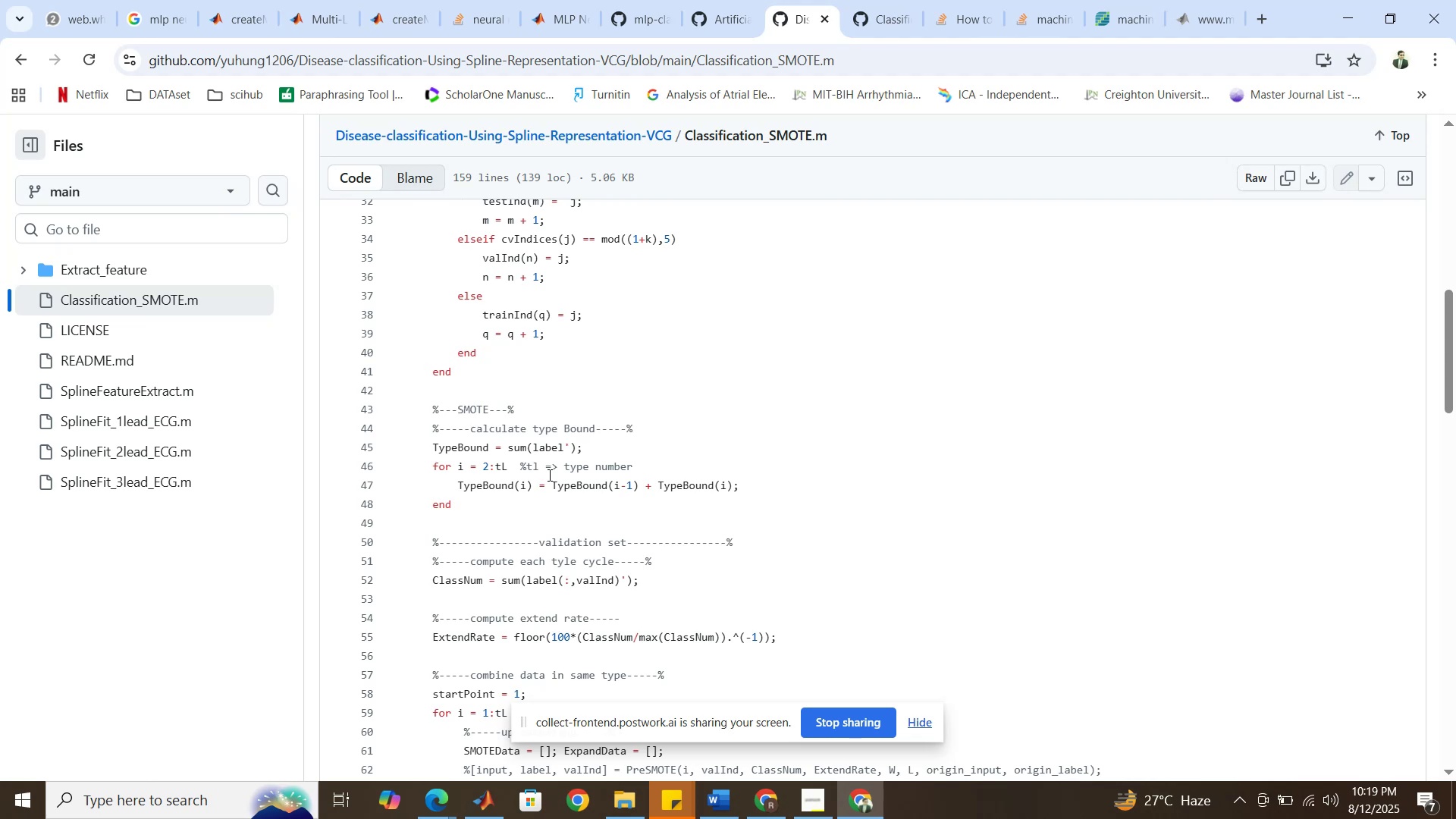 
scroll: coordinate [691, 347], scroll_direction: down, amount: 3.0
 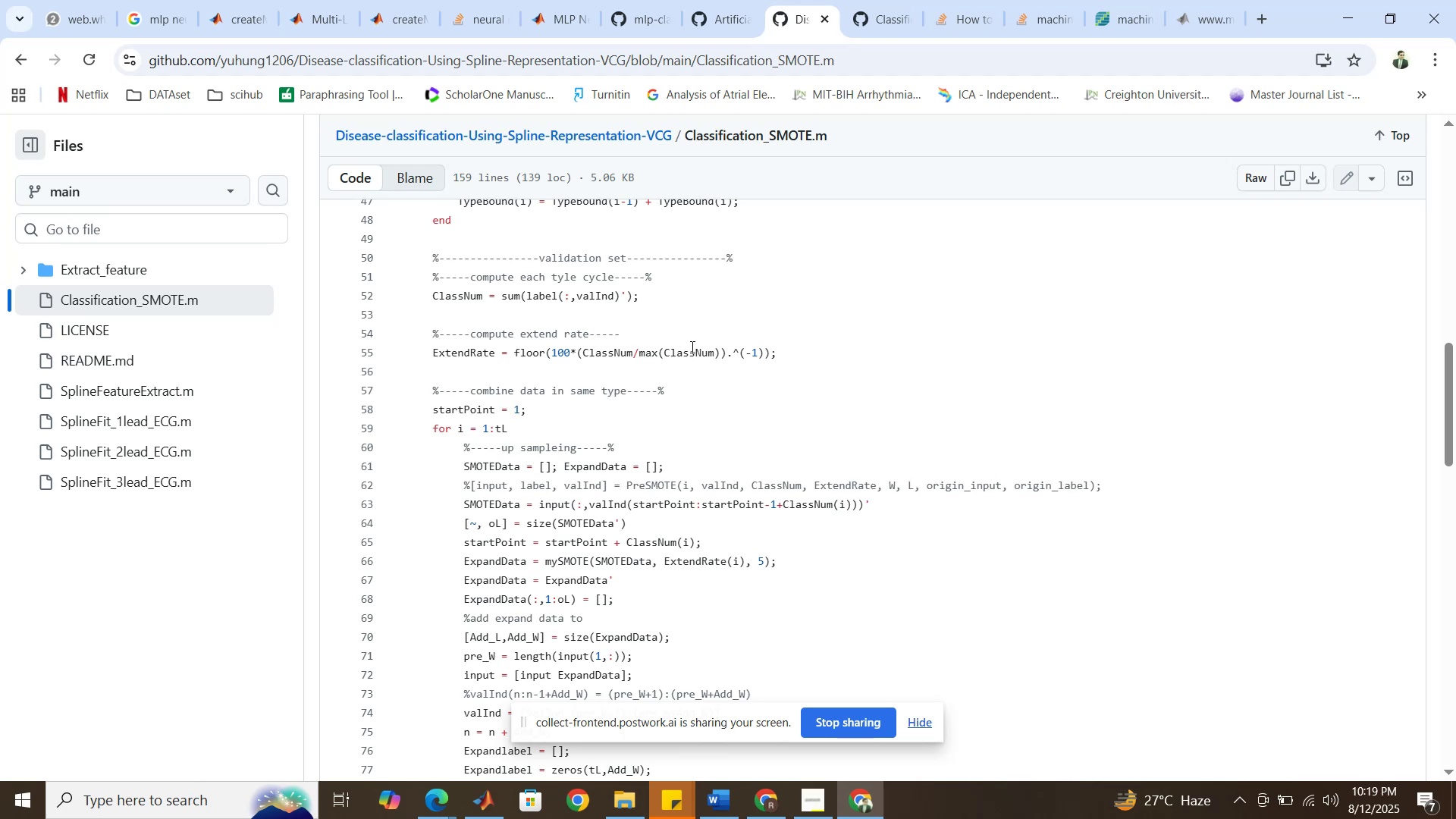 
wait(6.76)
 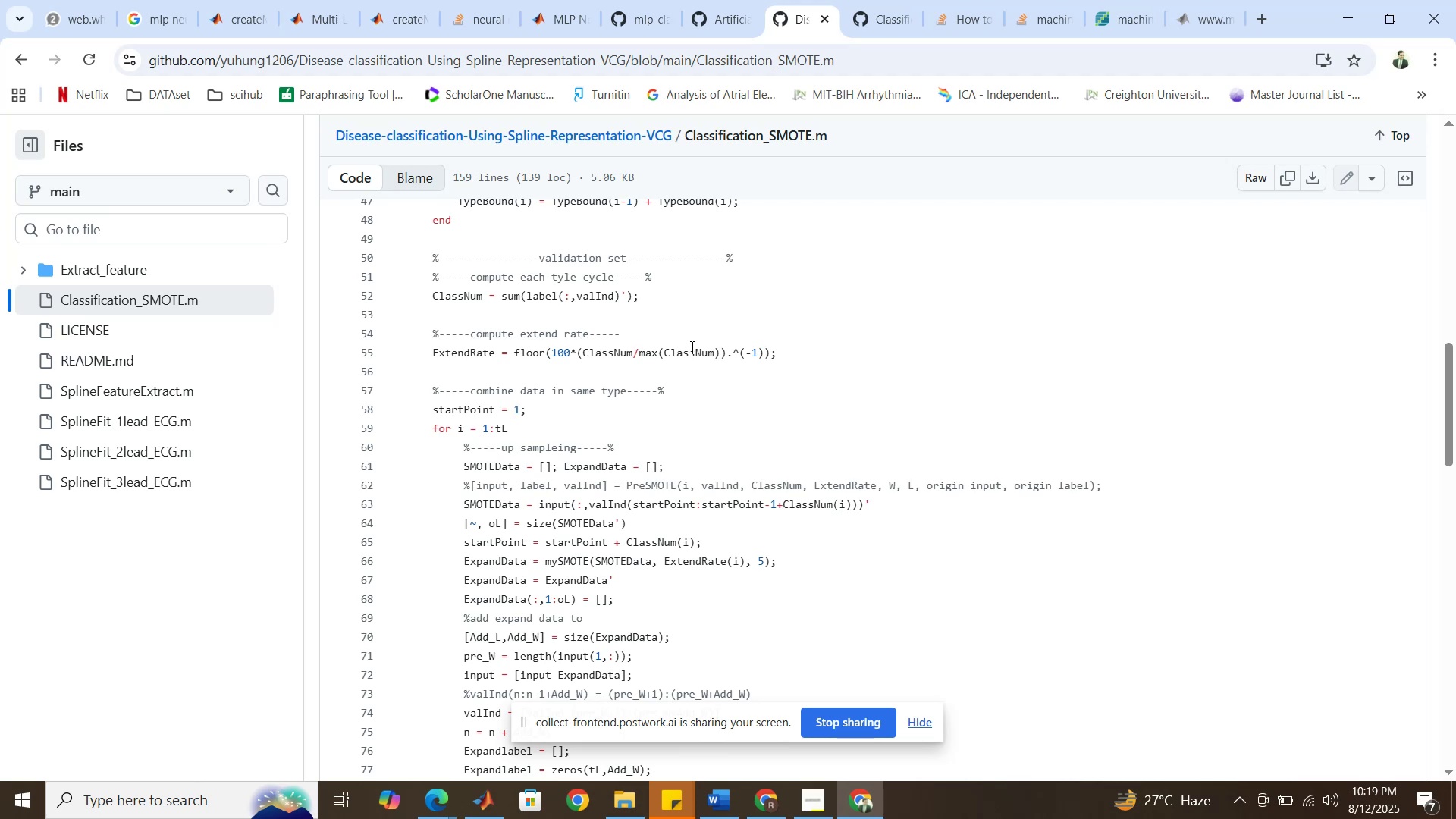 
scroll: coordinate [692, 347], scroll_direction: down, amount: 8.0
 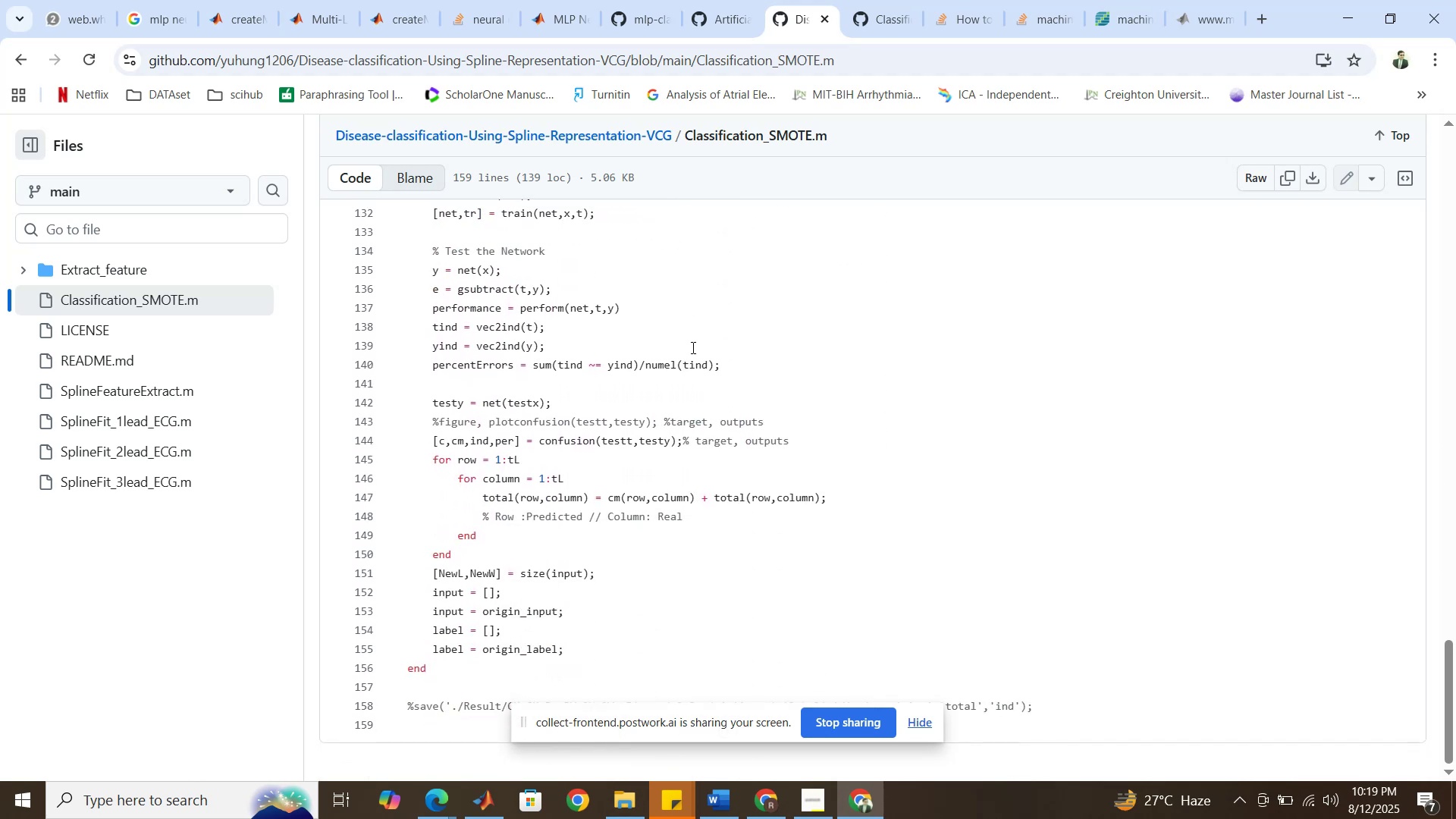 
wait(10.41)
 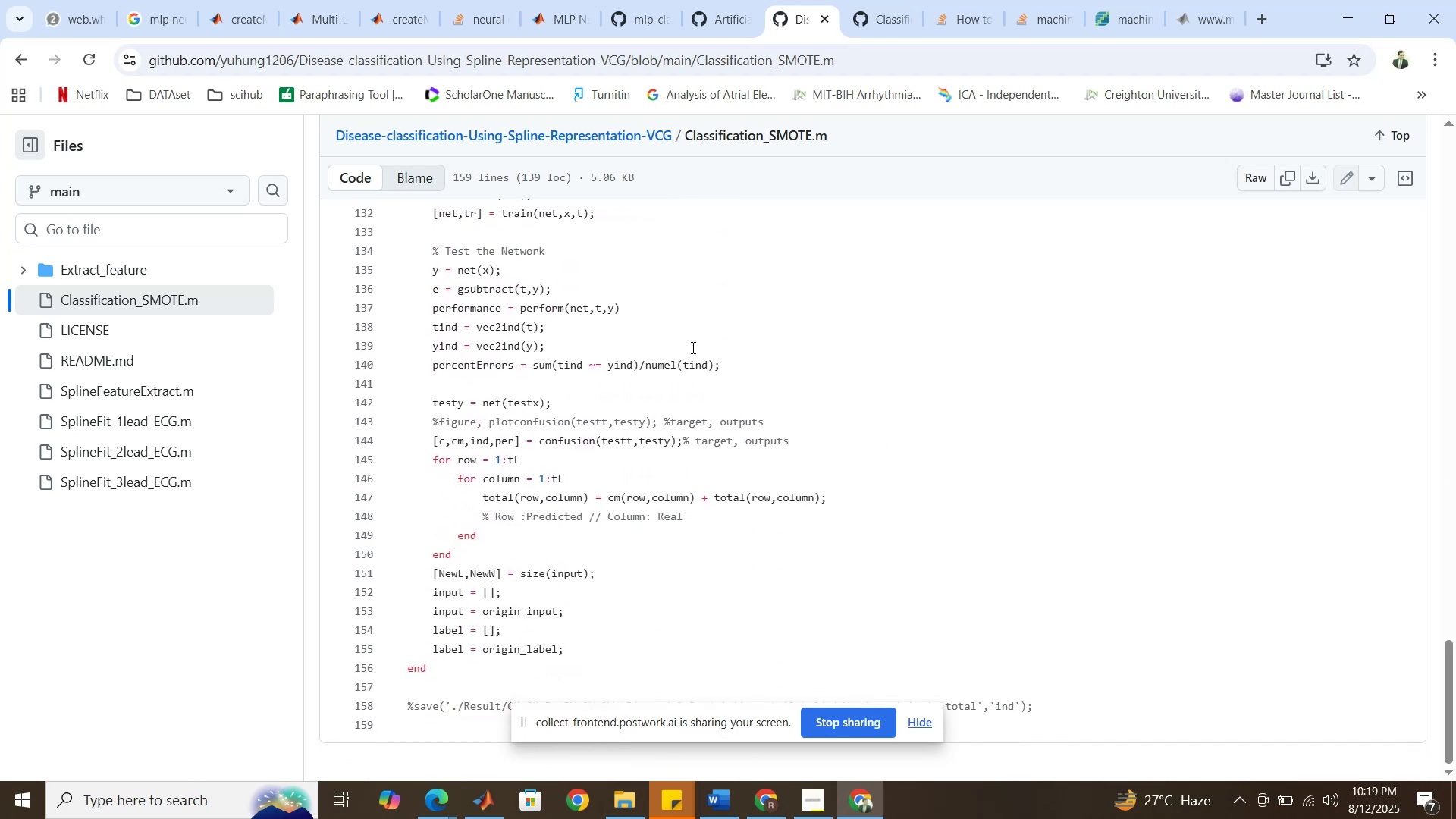 
scroll: coordinate [495, 441], scroll_direction: up, amount: 33.0
 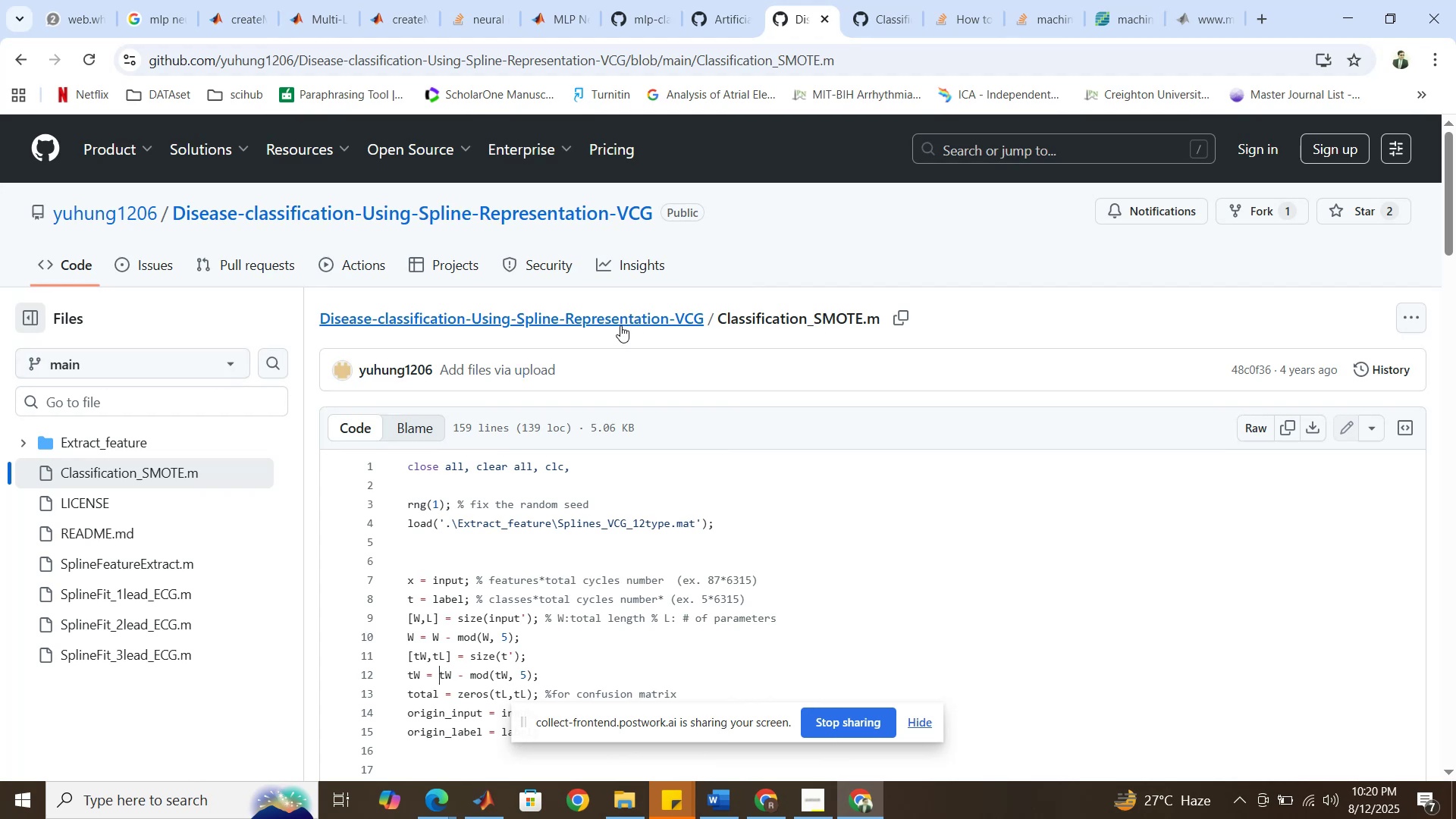 
wait(7.45)
 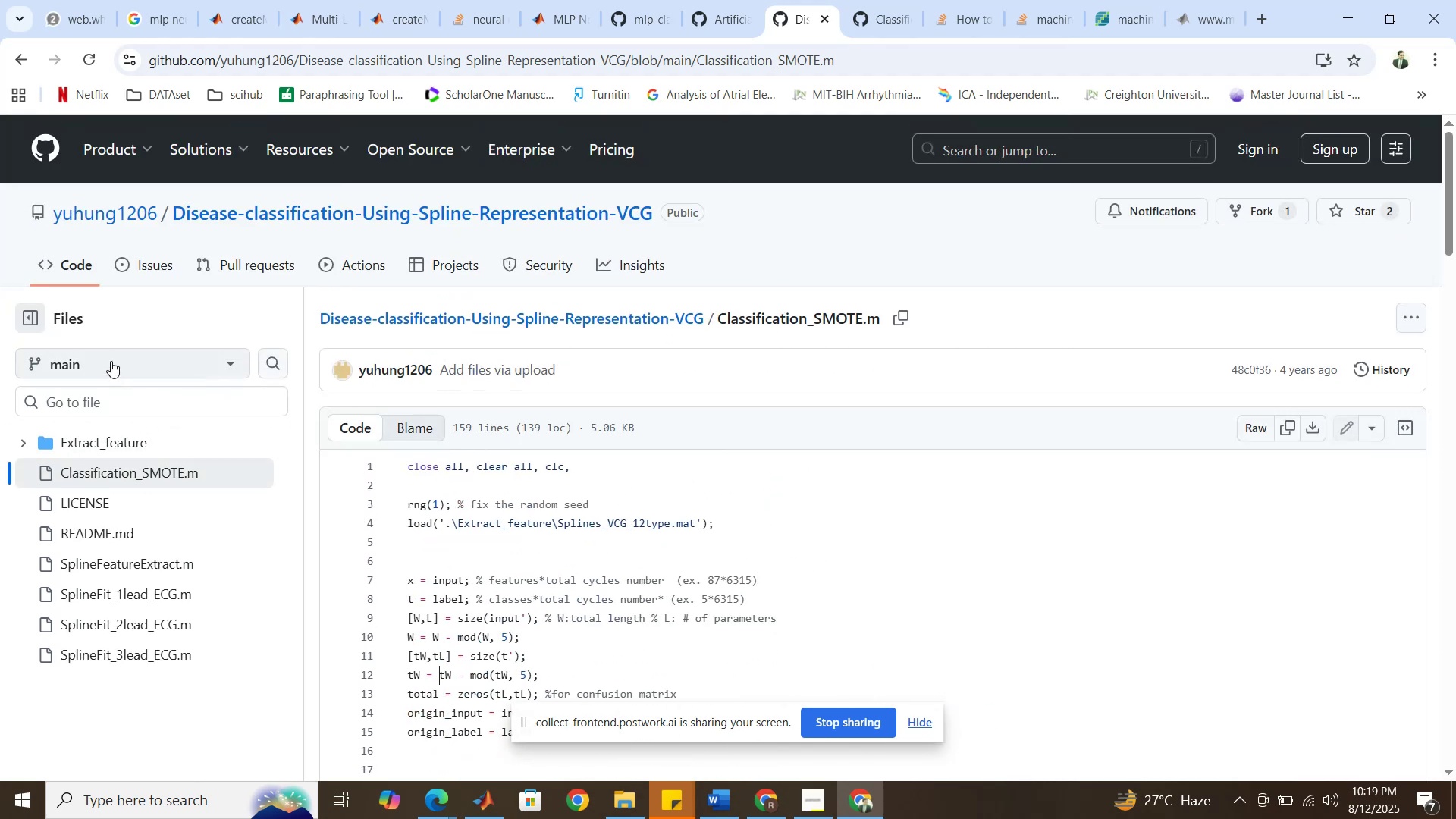 
left_click([620, 325])
 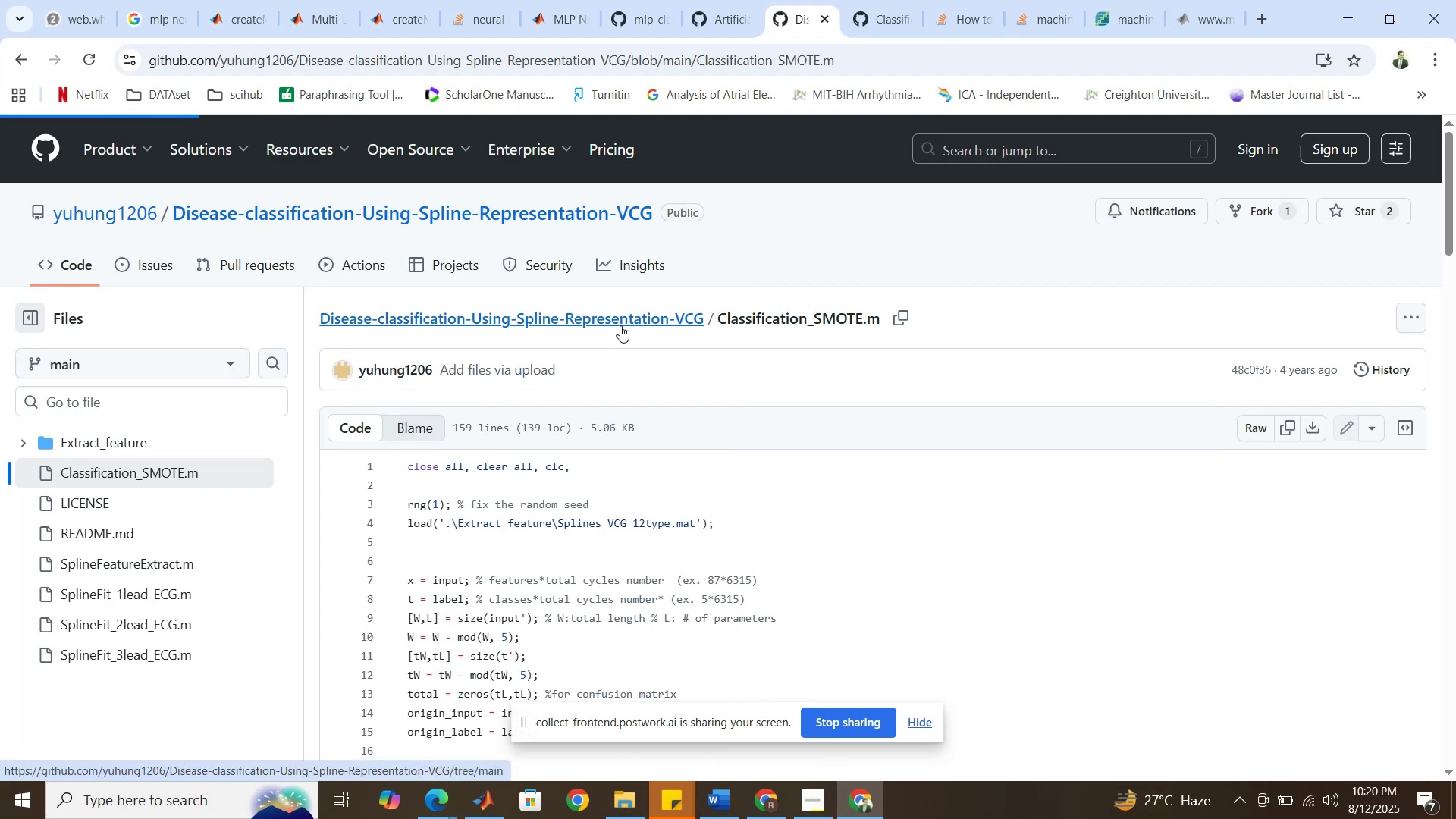 
wait(8.13)
 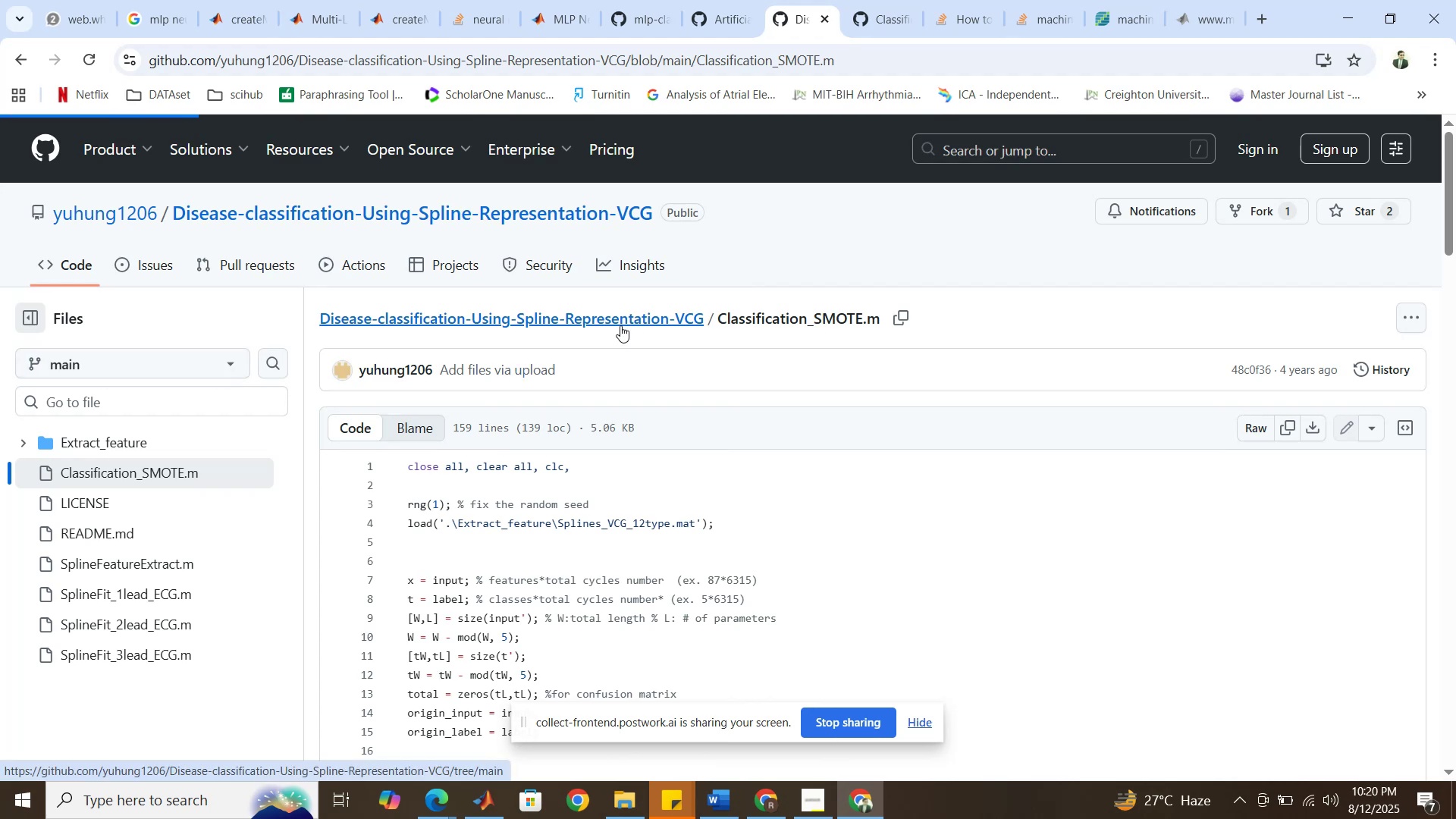 
left_click([980, 329])
 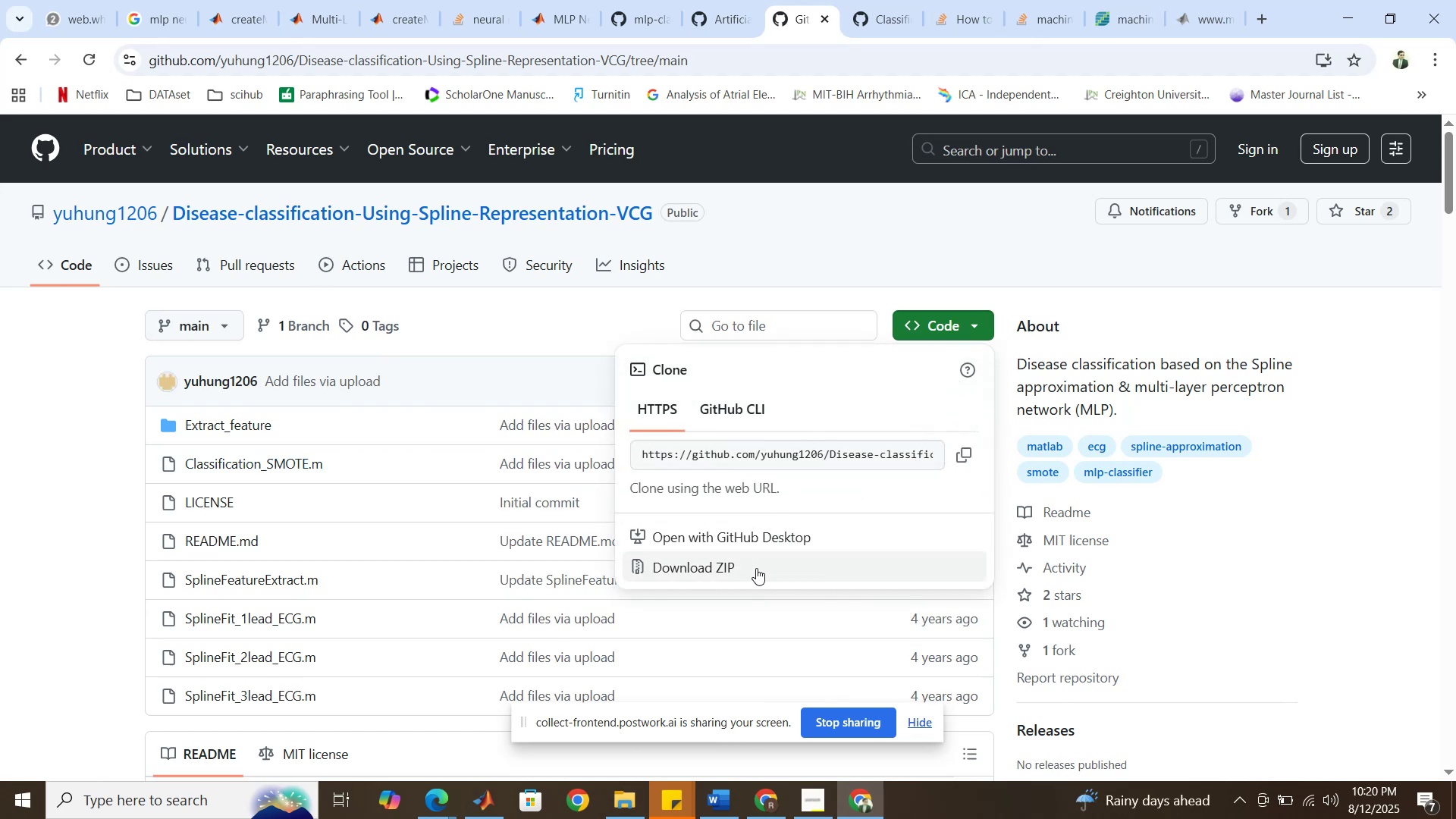 
left_click([754, 571])
 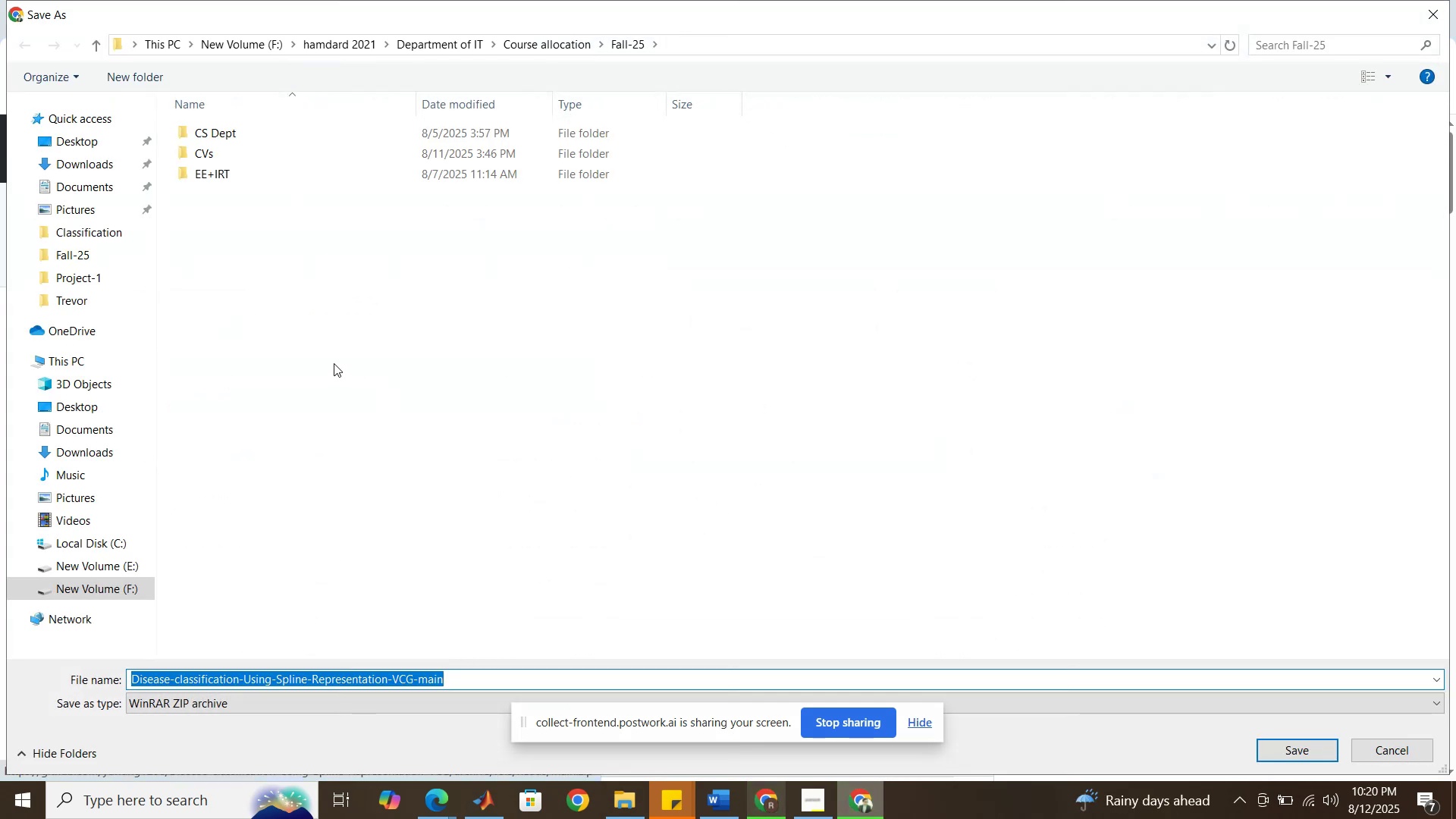 
wait(7.1)
 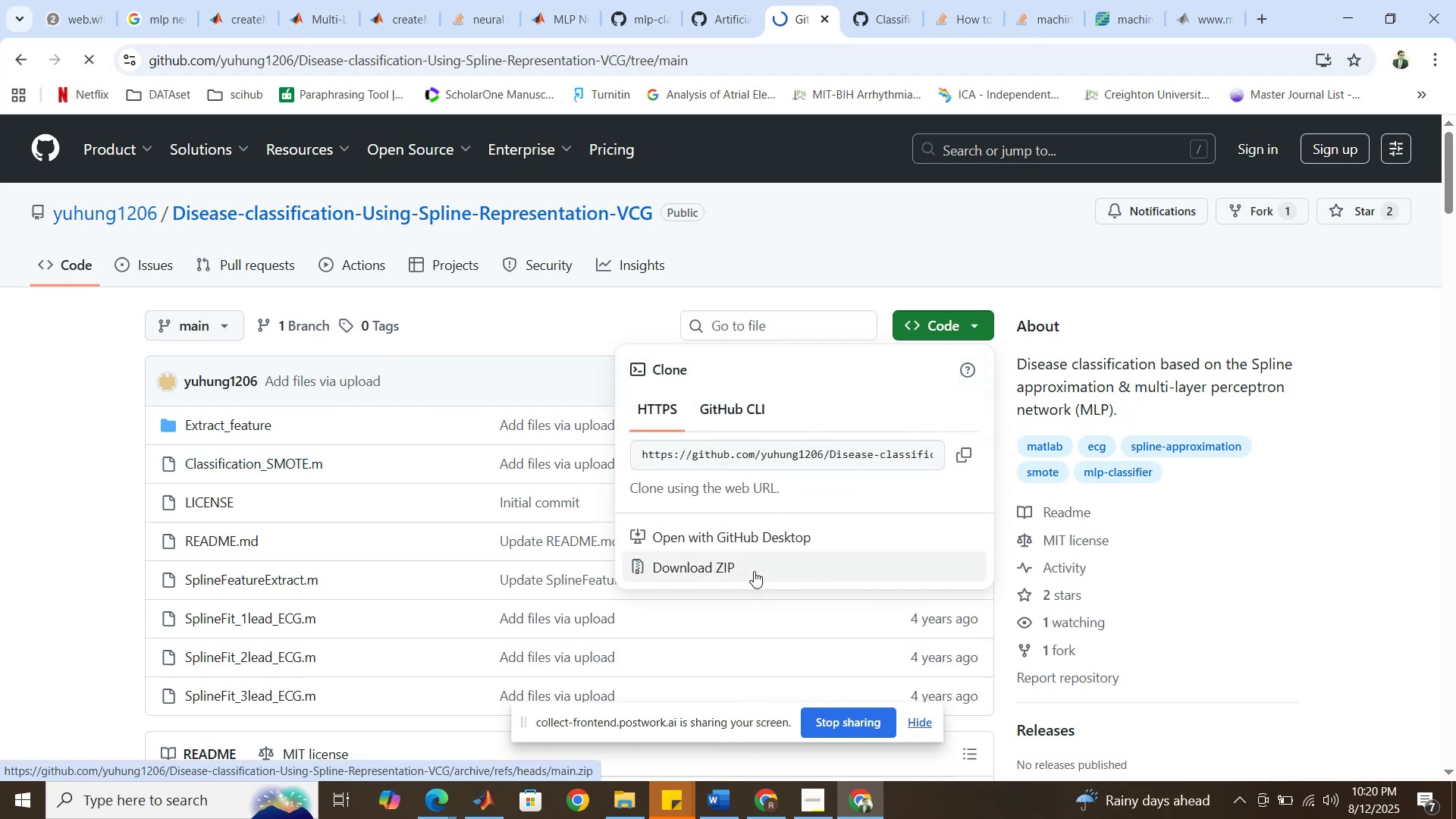 
left_click([113, 584])
 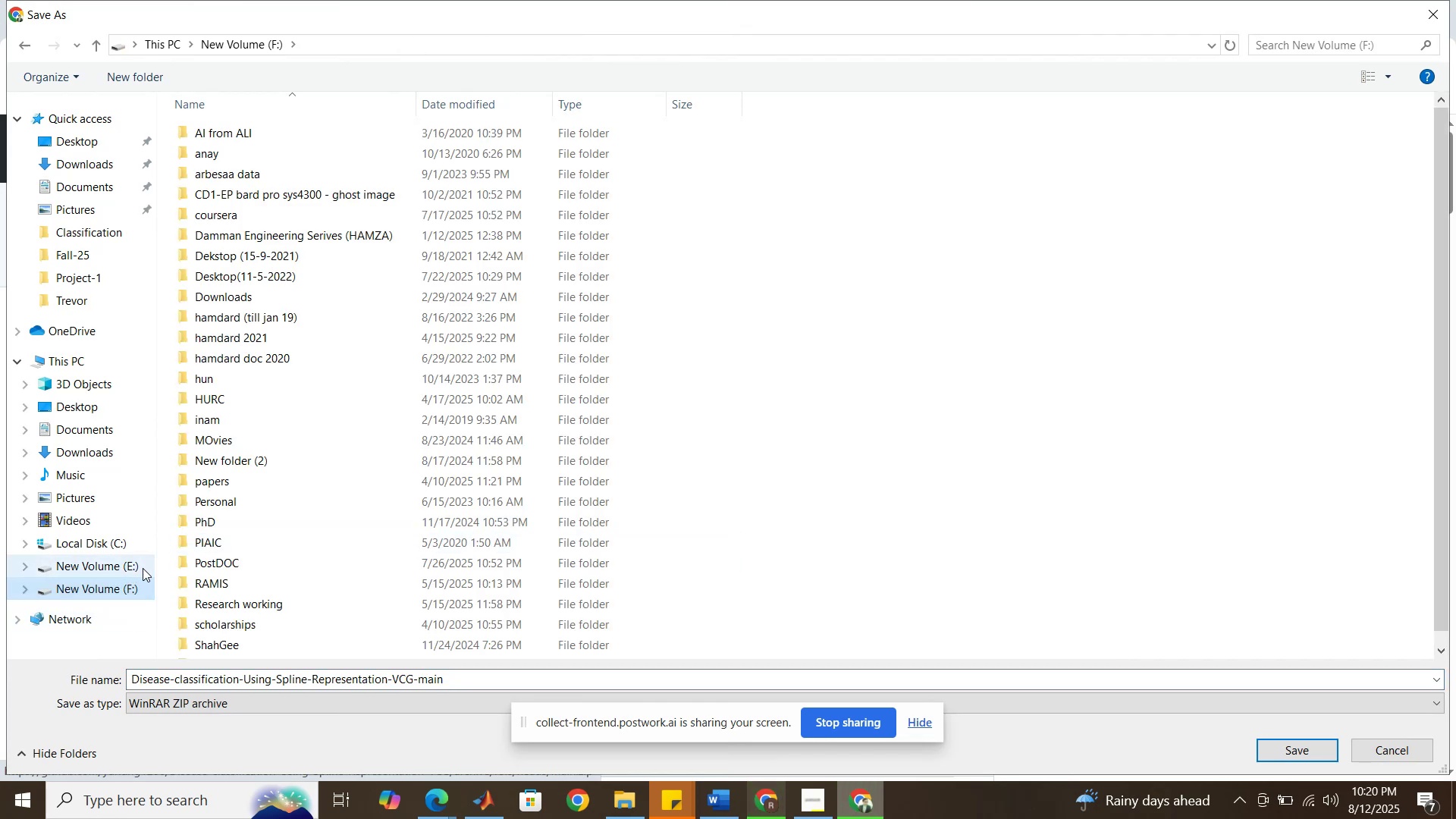 
left_click([142, 568])
 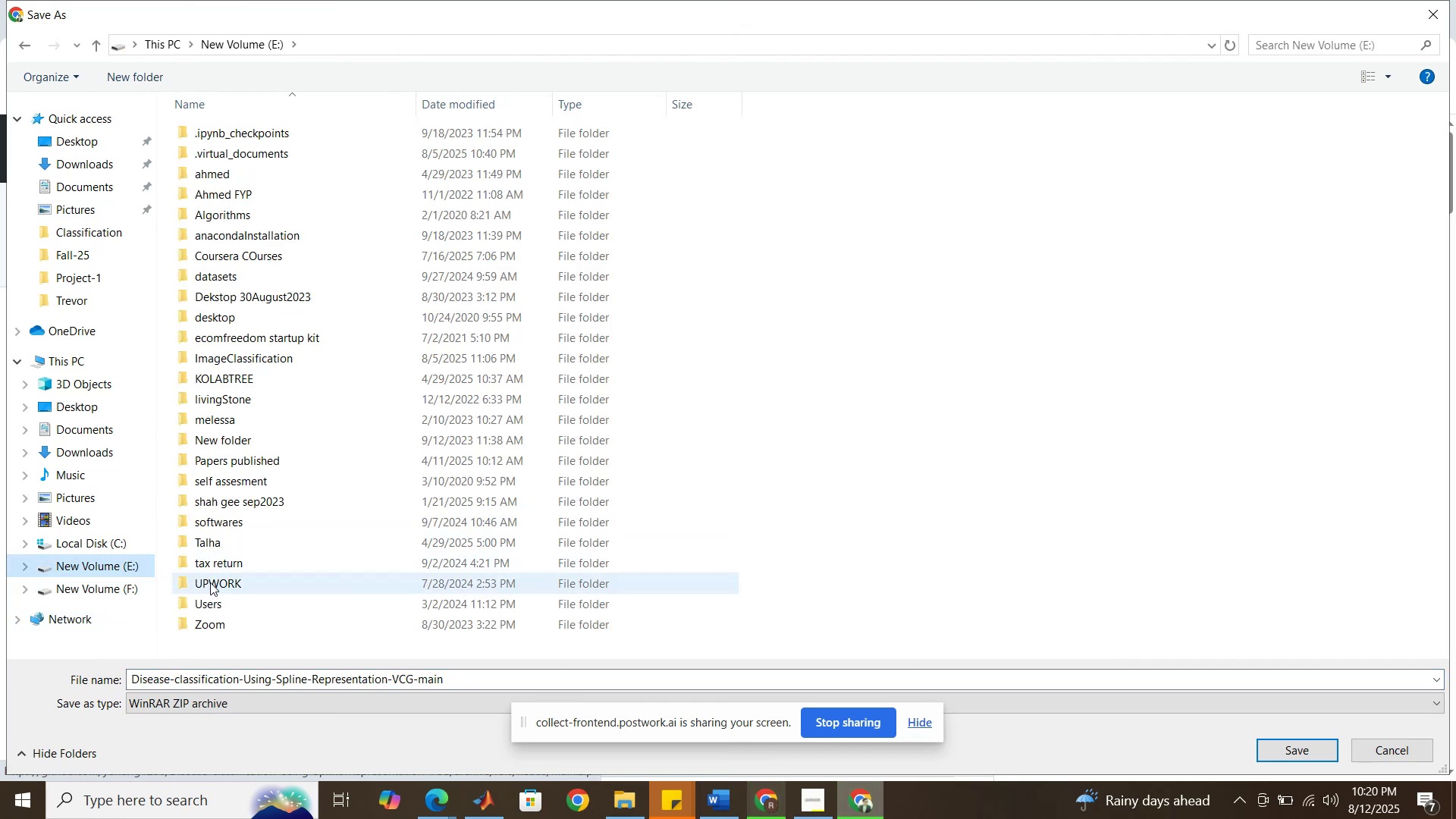 
double_click([210, 582])
 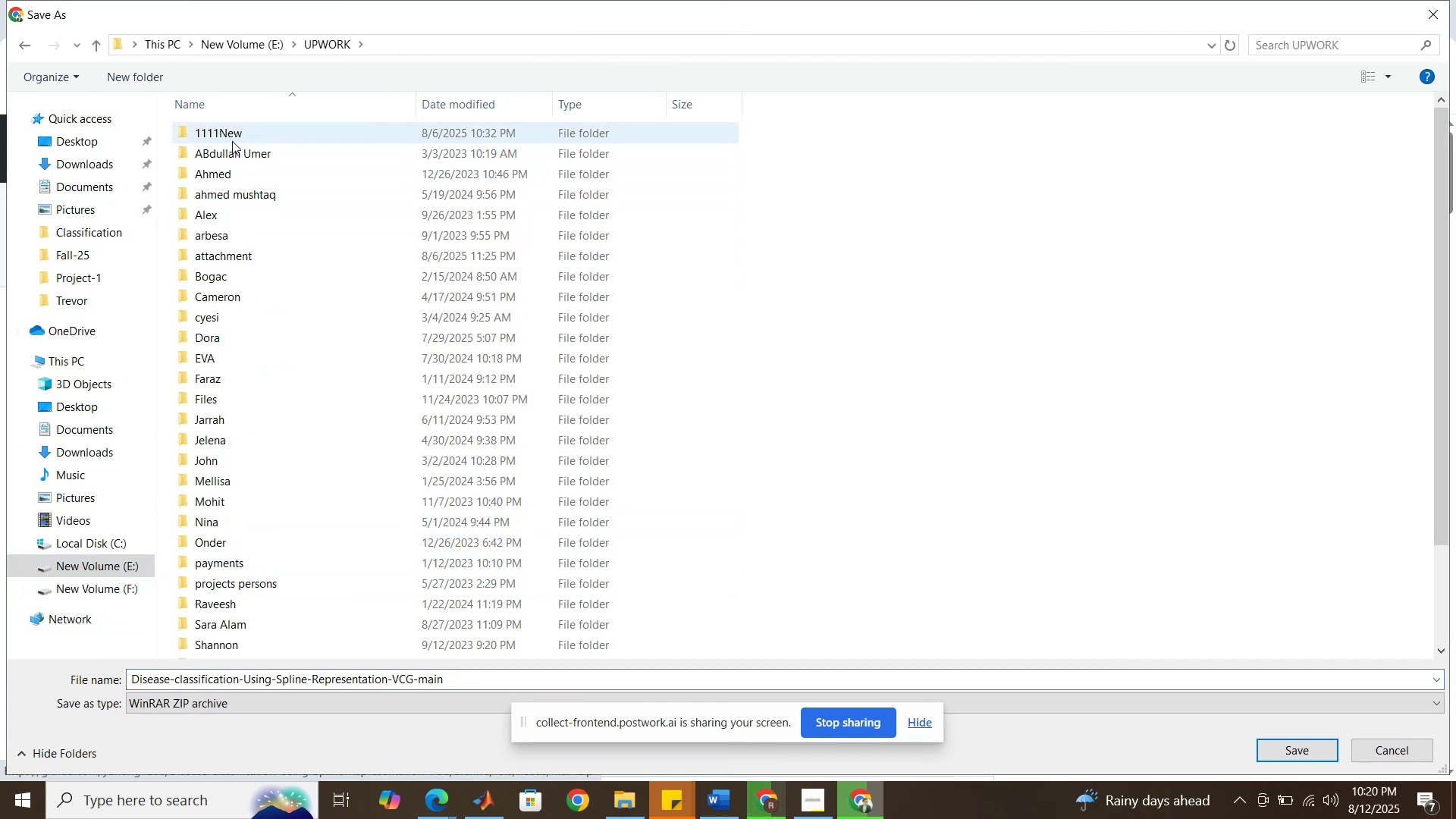 
double_click([231, 133])
 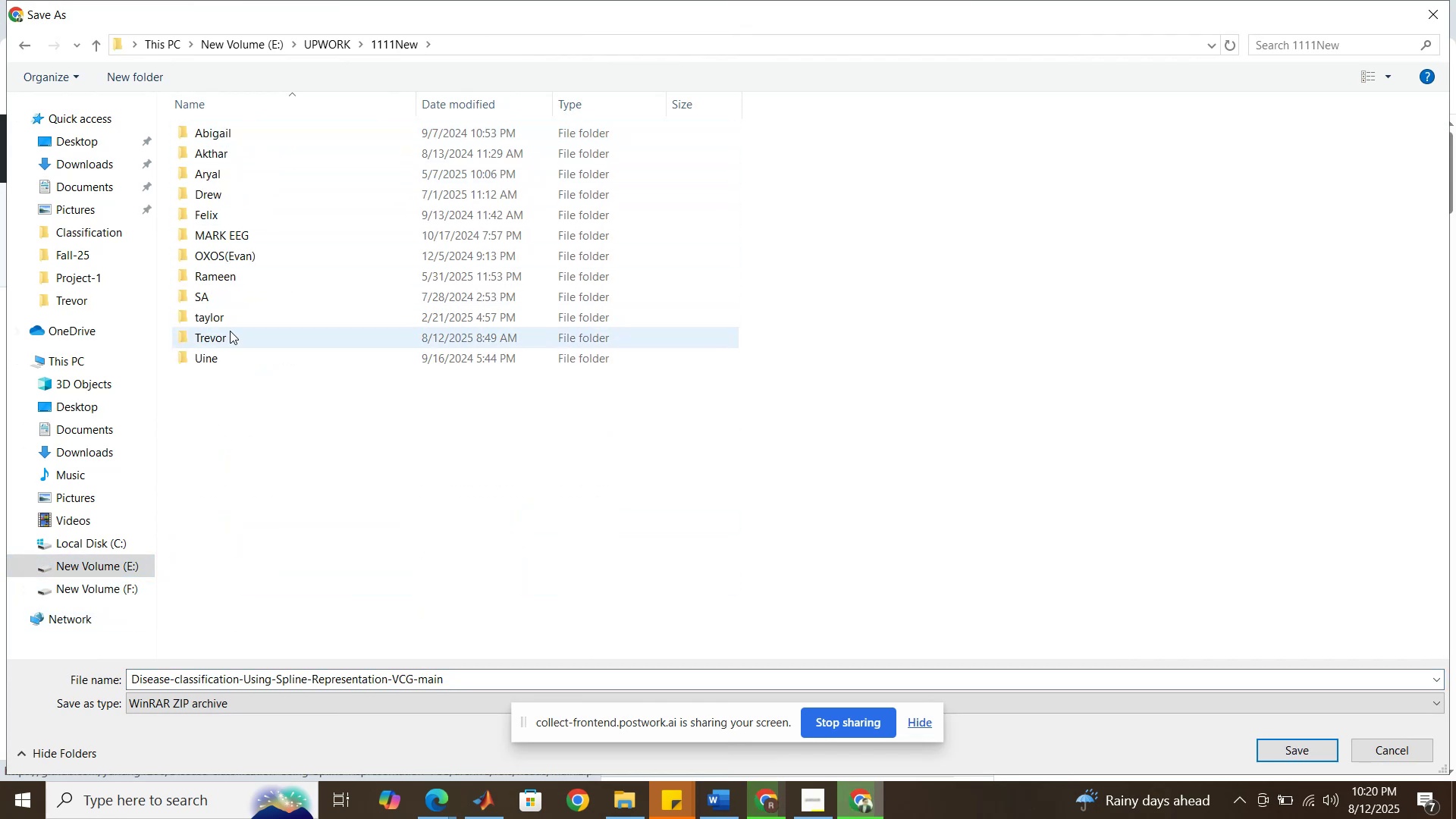 
double_click([230, 331])
 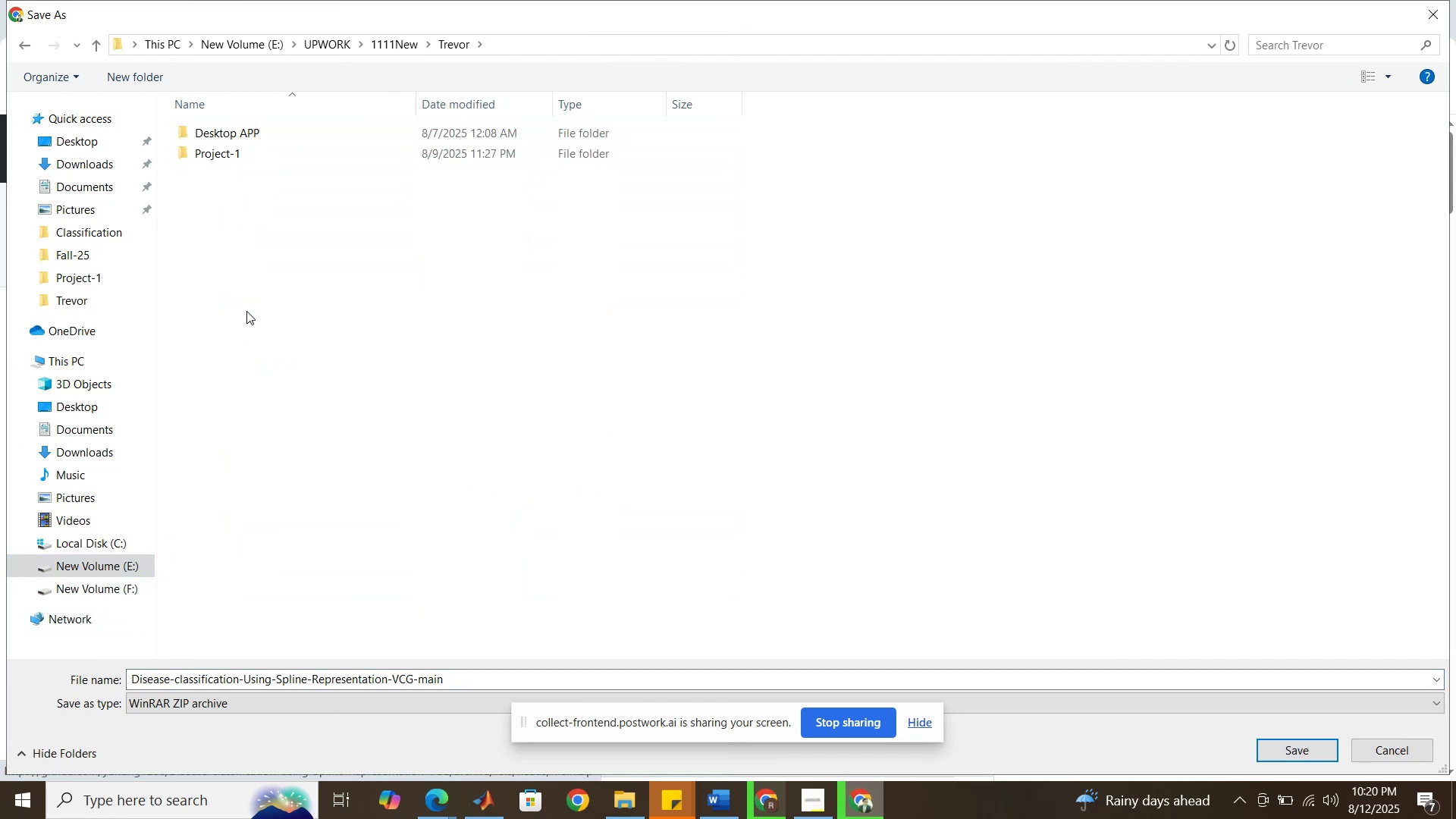 
left_click([246, 311])
 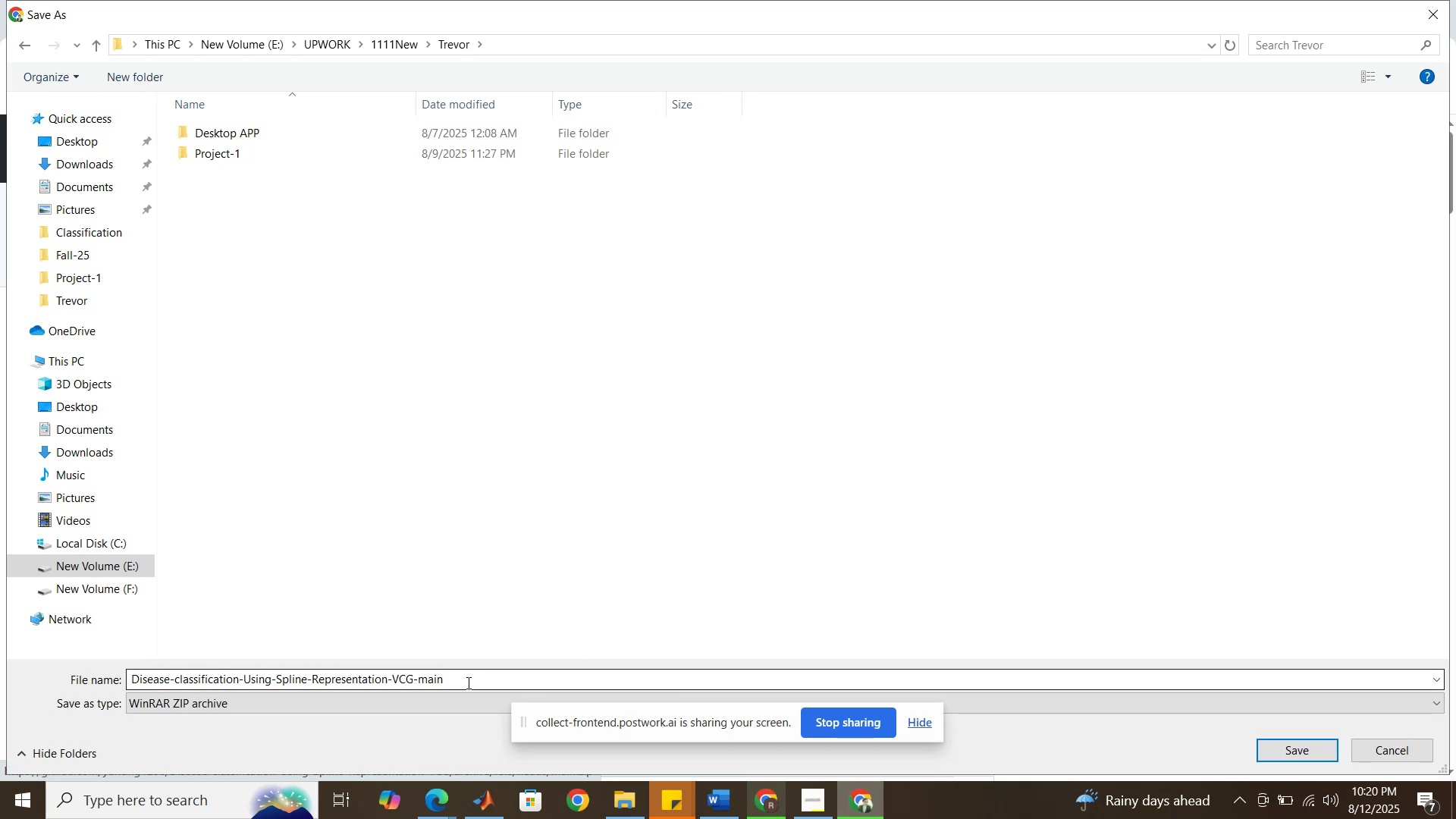 
left_click([467, 682])
 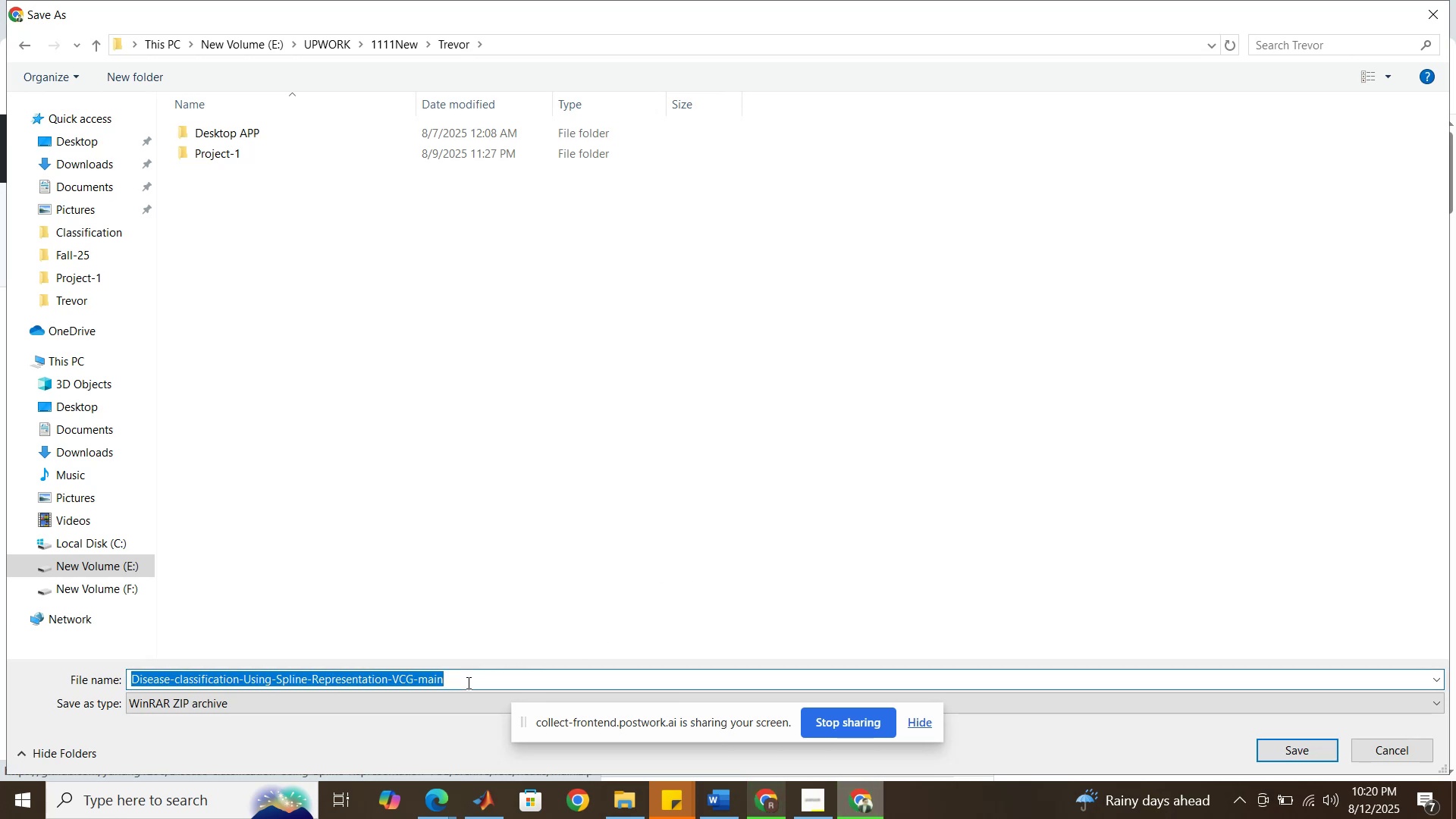 
left_click([467, 682])
 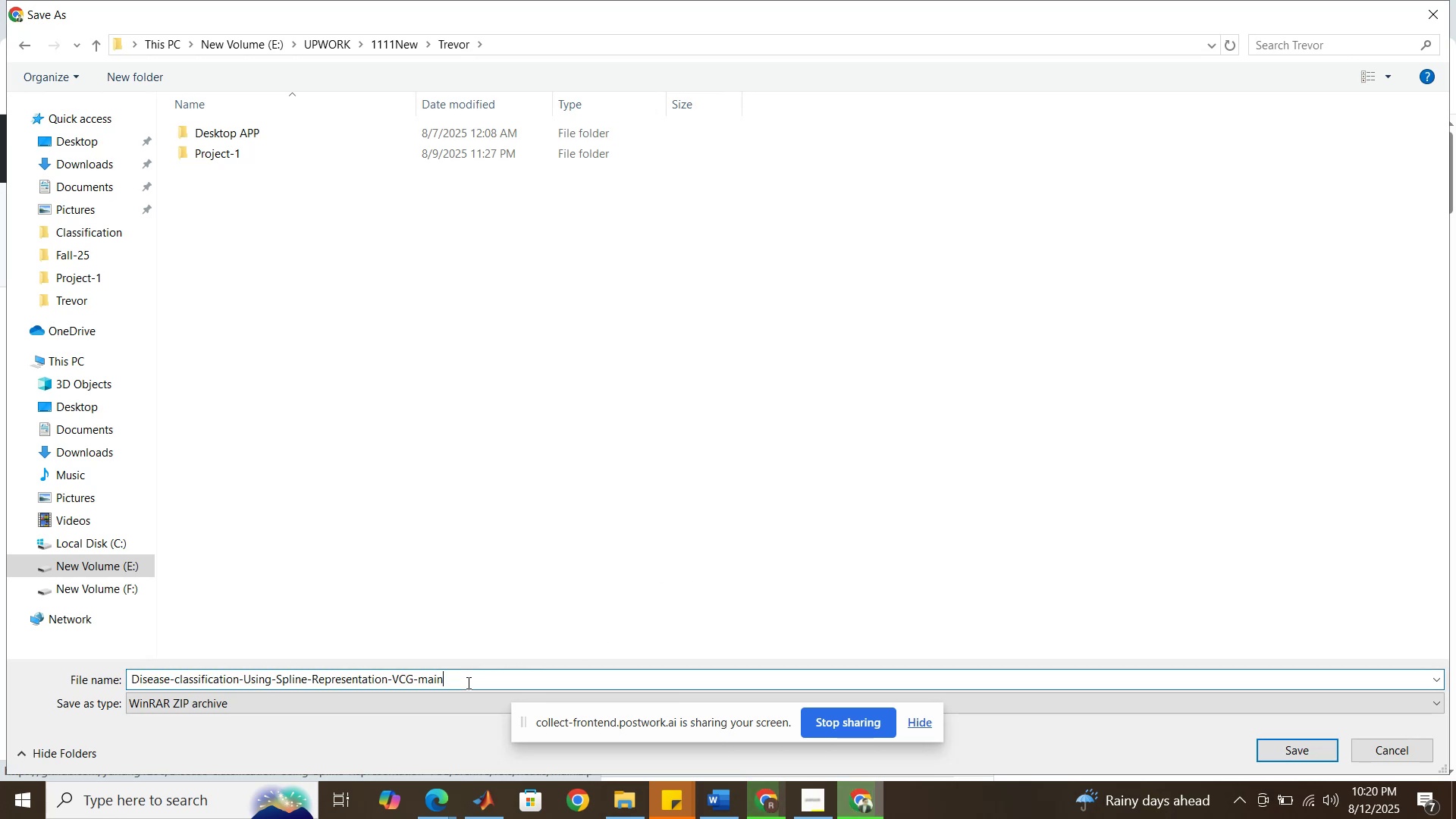 
left_click_drag(start_coordinate=[467, 682], to_coordinate=[450, 681])
 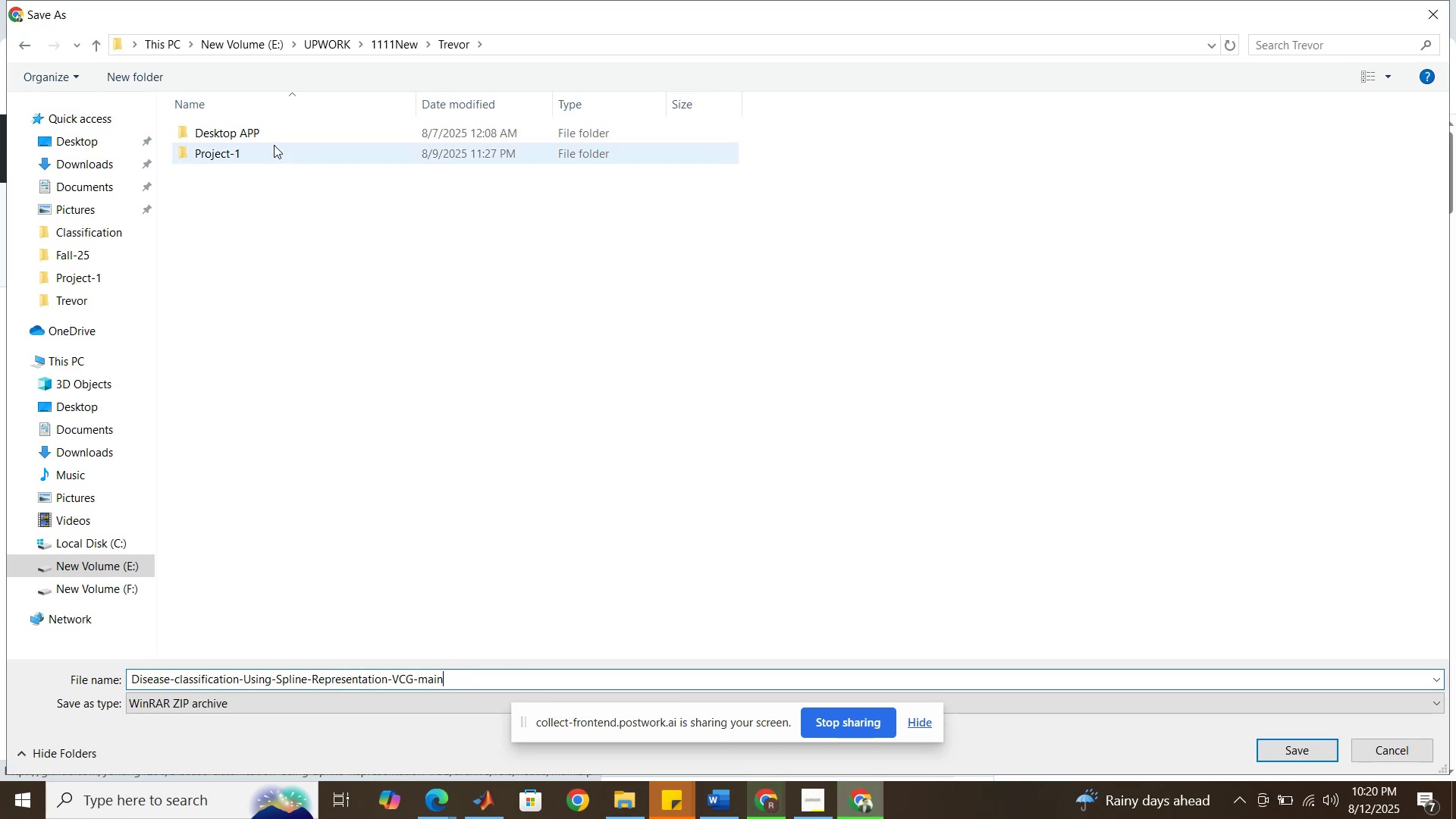 
double_click([274, 145])
 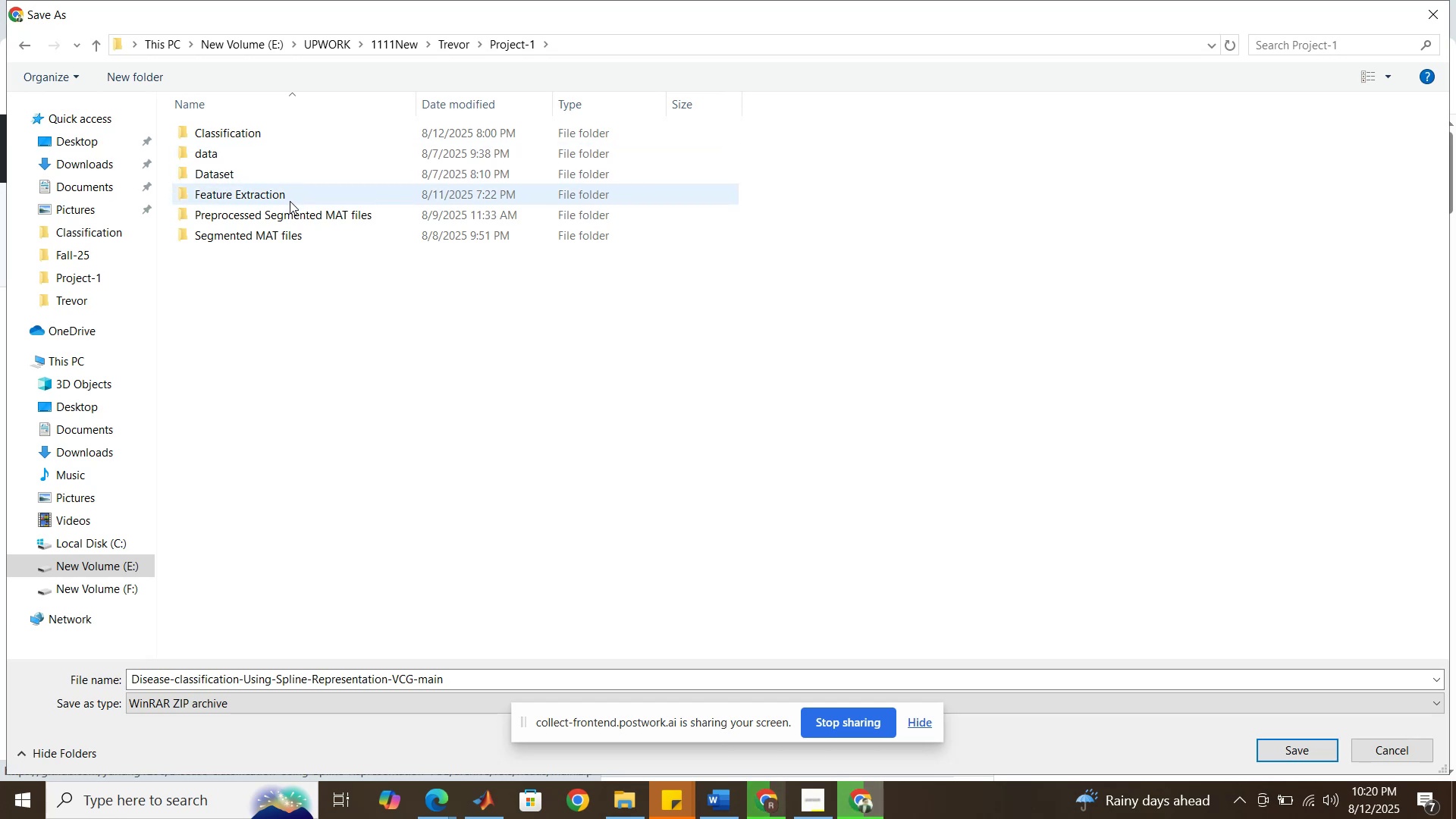 
double_click([290, 201])
 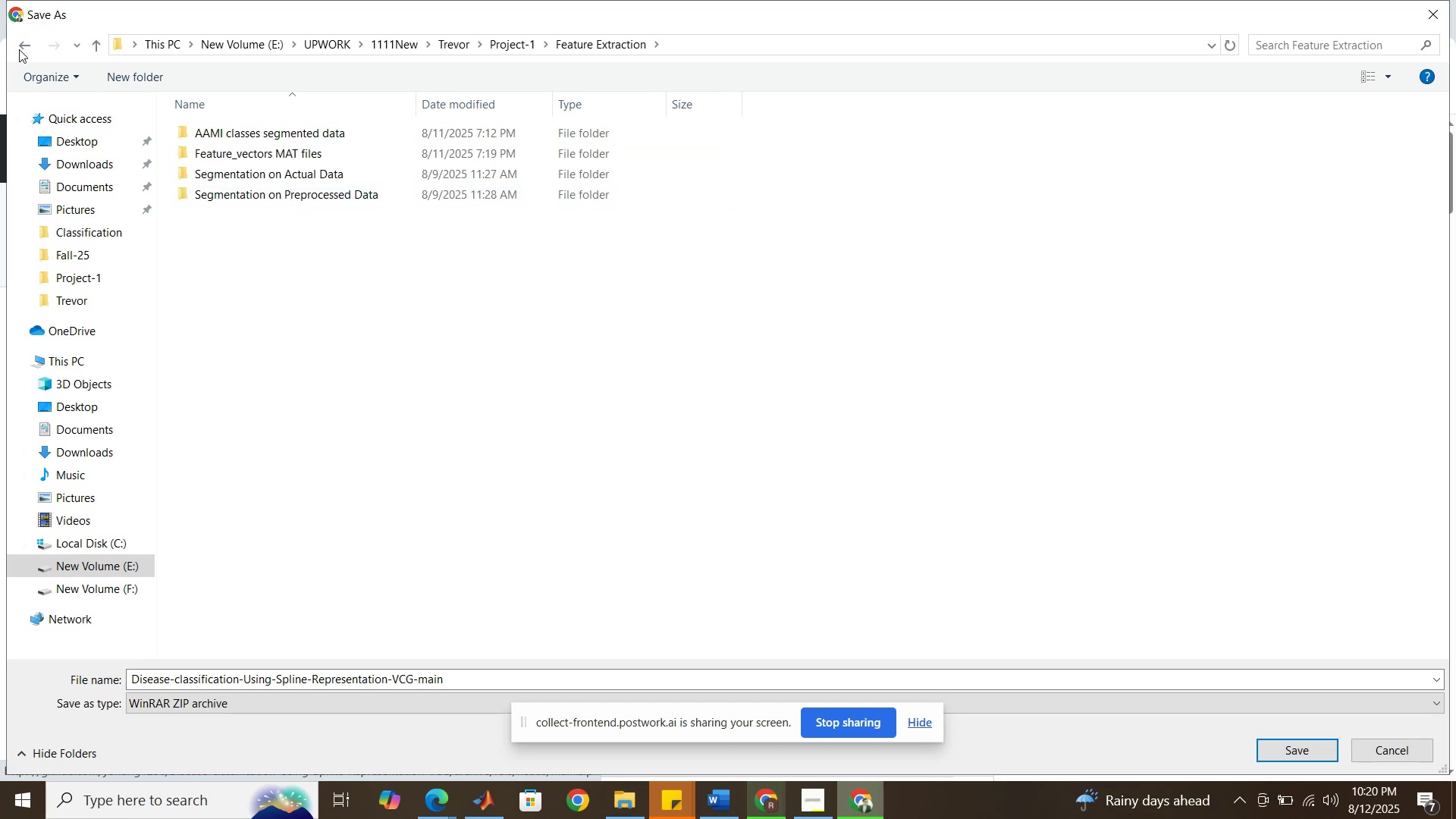 
left_click([20, 49])
 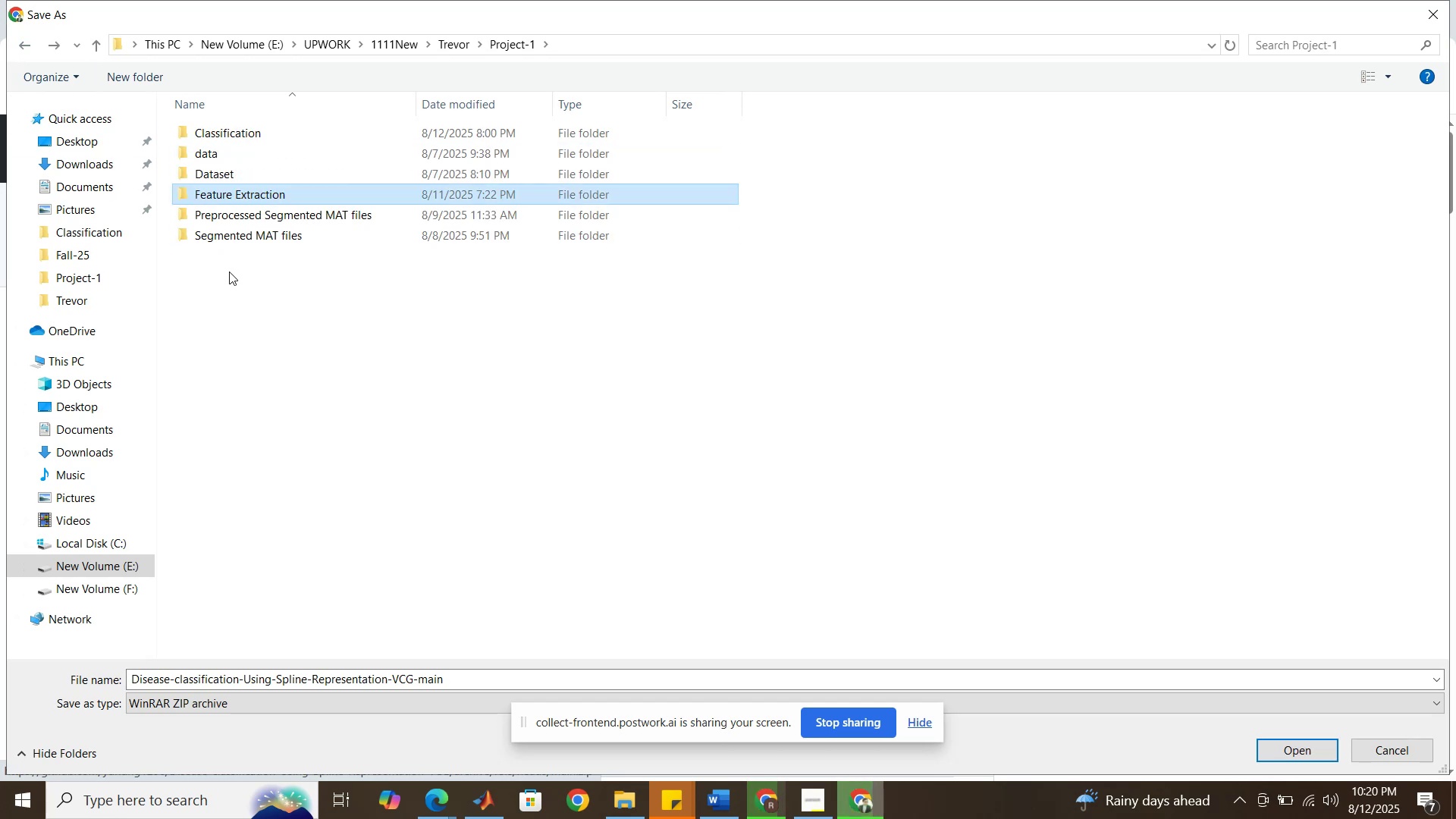 
right_click([229, 271])
 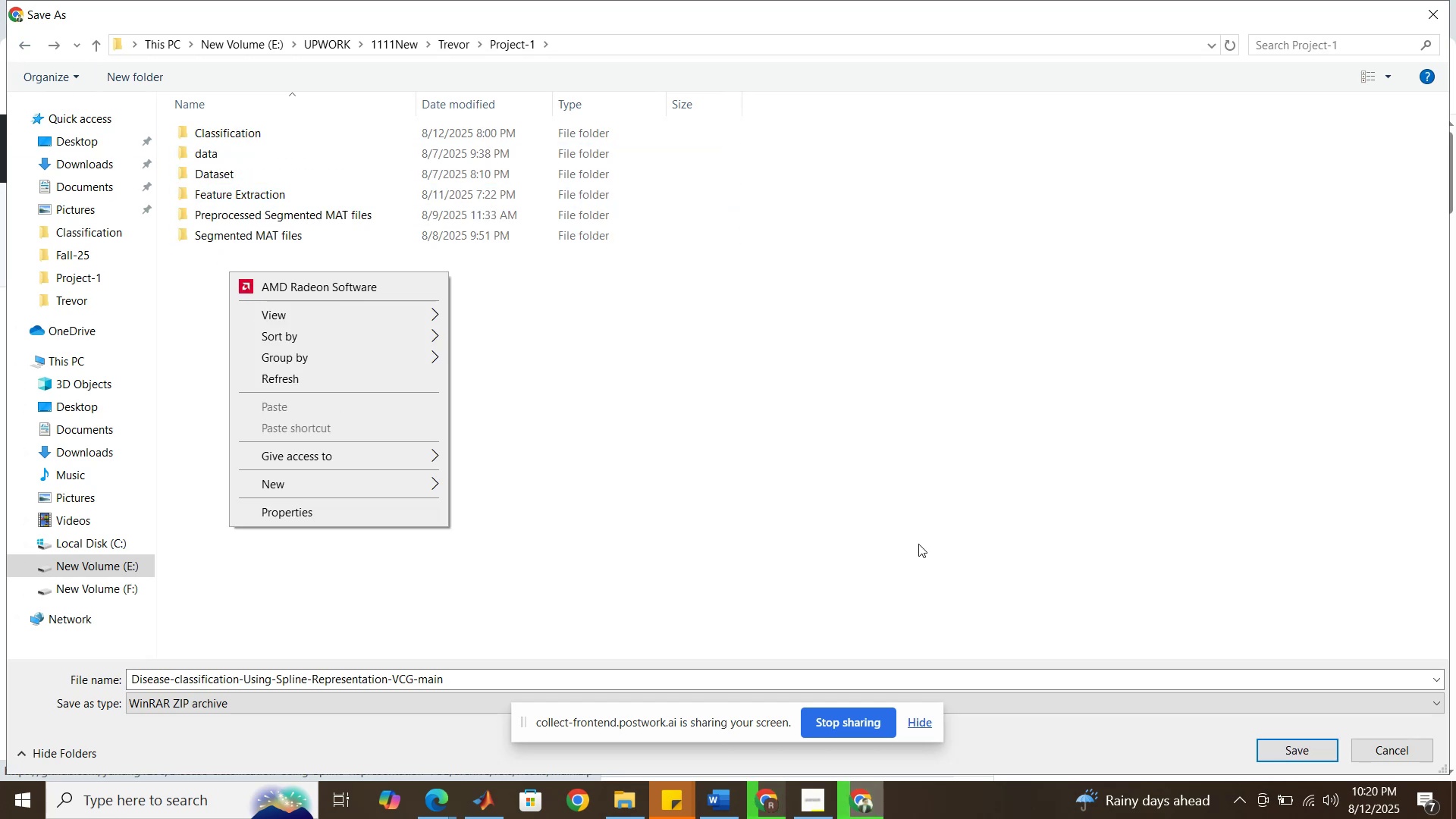 
left_click([912, 506])
 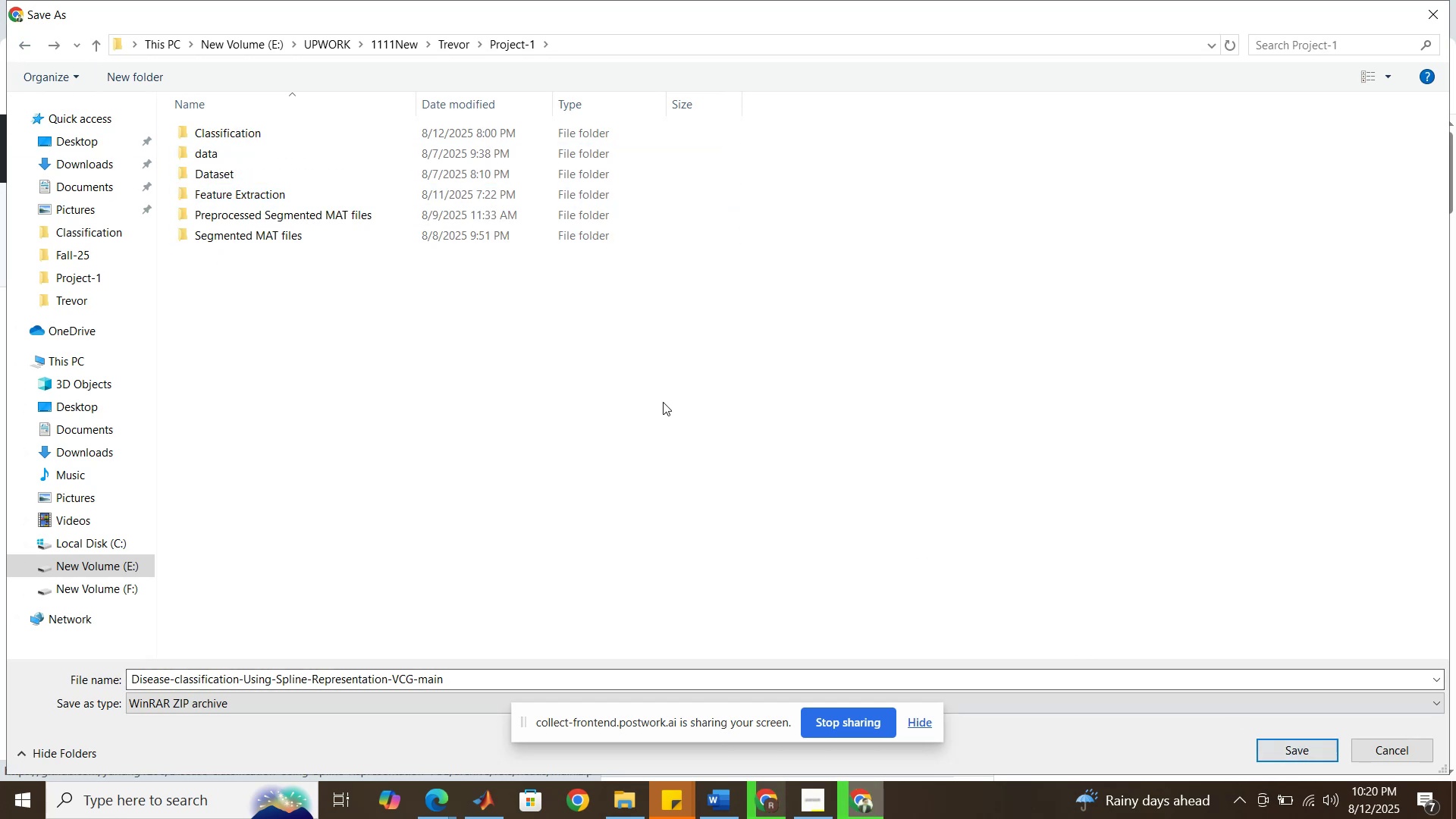 
right_click([558, 361])
 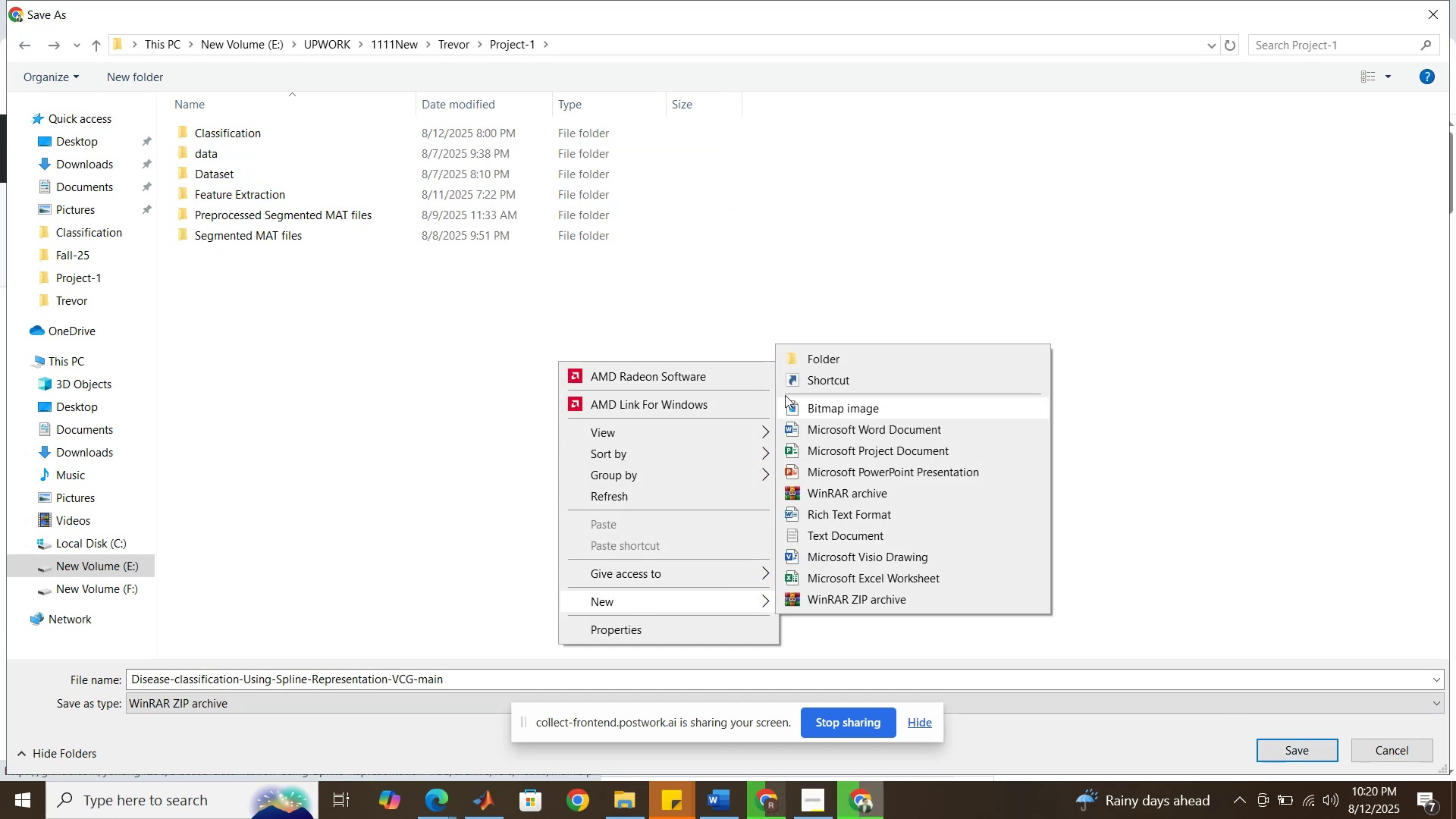 
left_click([803, 366])
 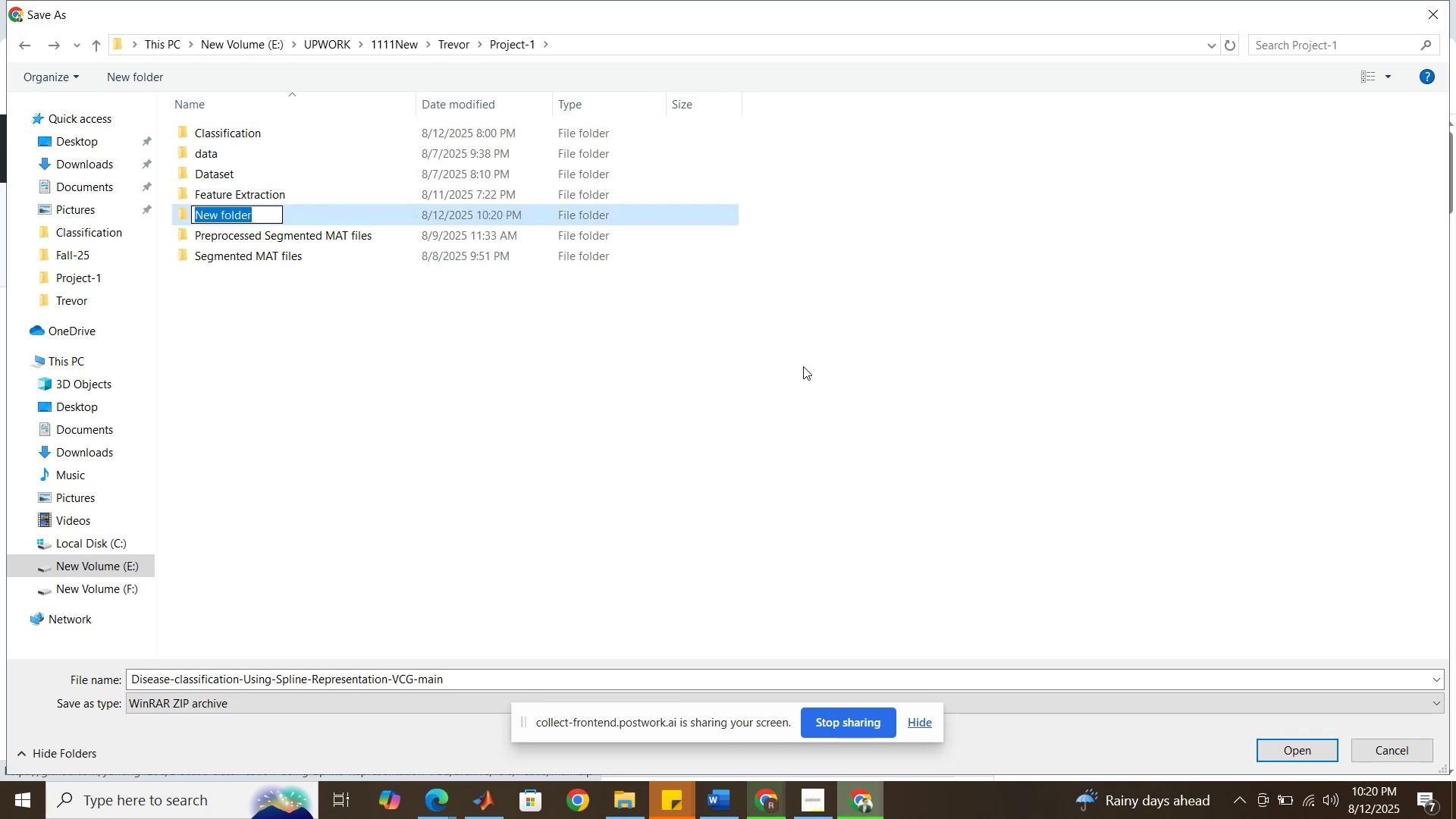 
type(MLP)
 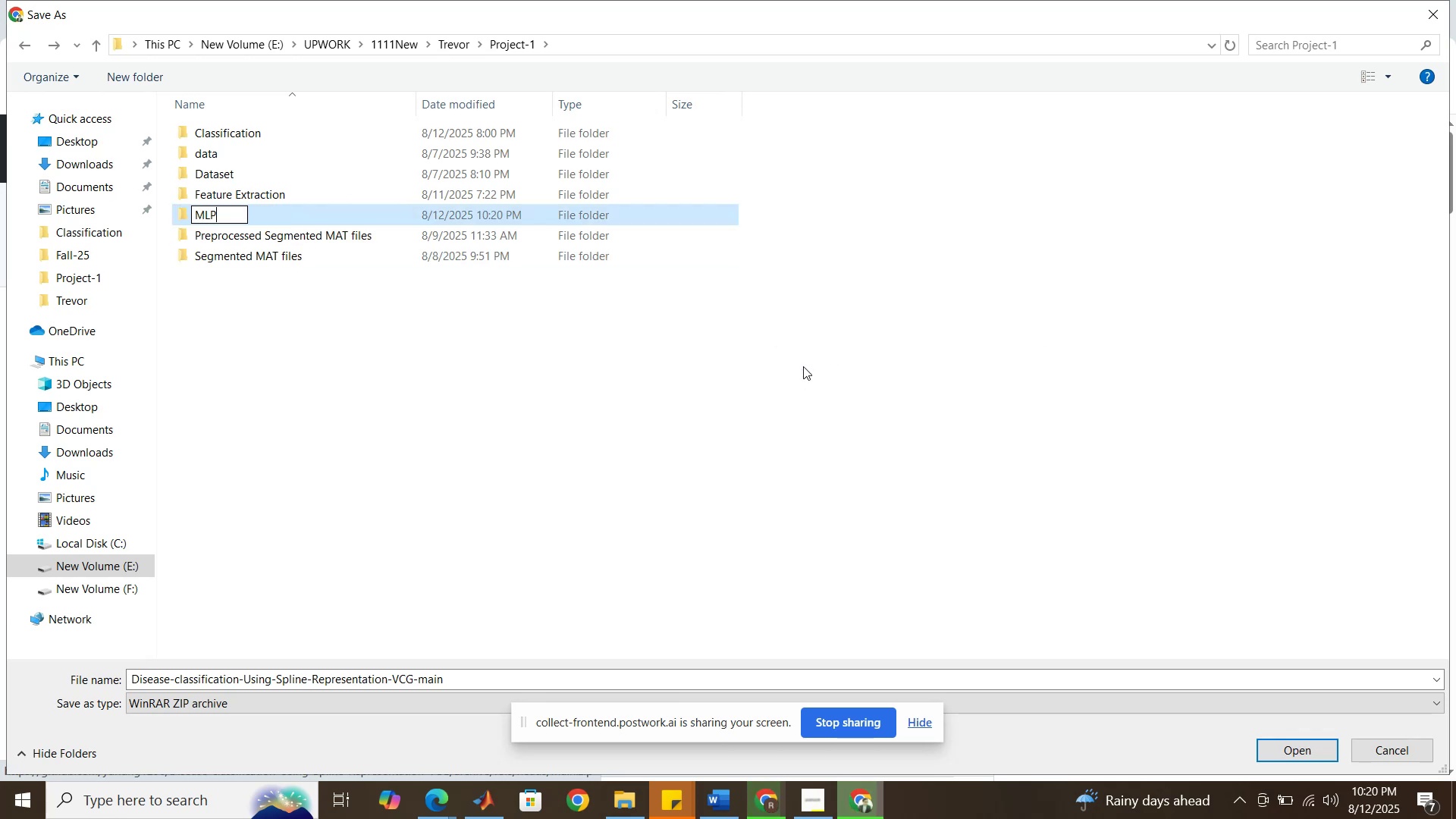 
key(Enter)
 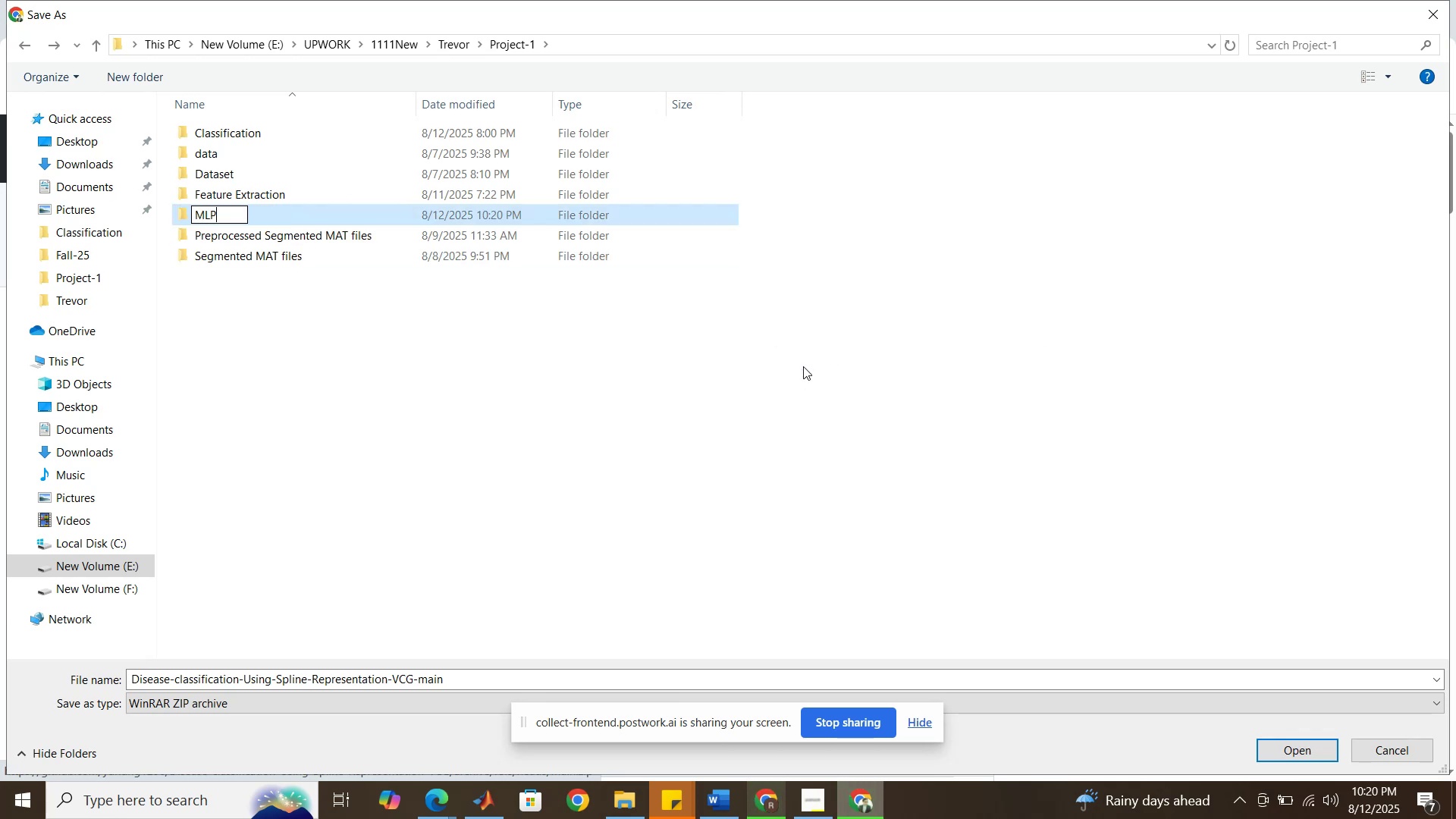 
key(Enter)
 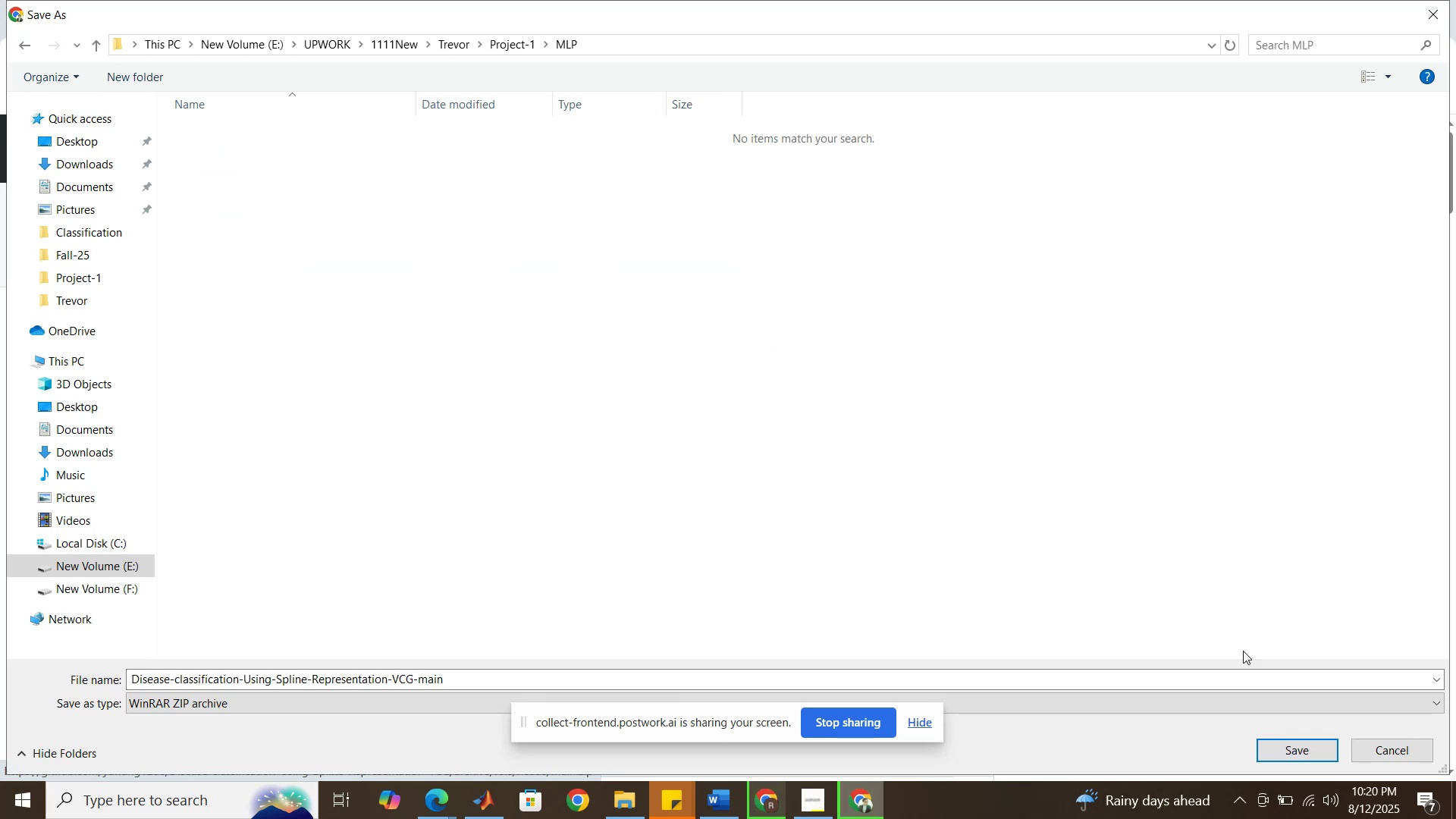 
left_click([1285, 755])
 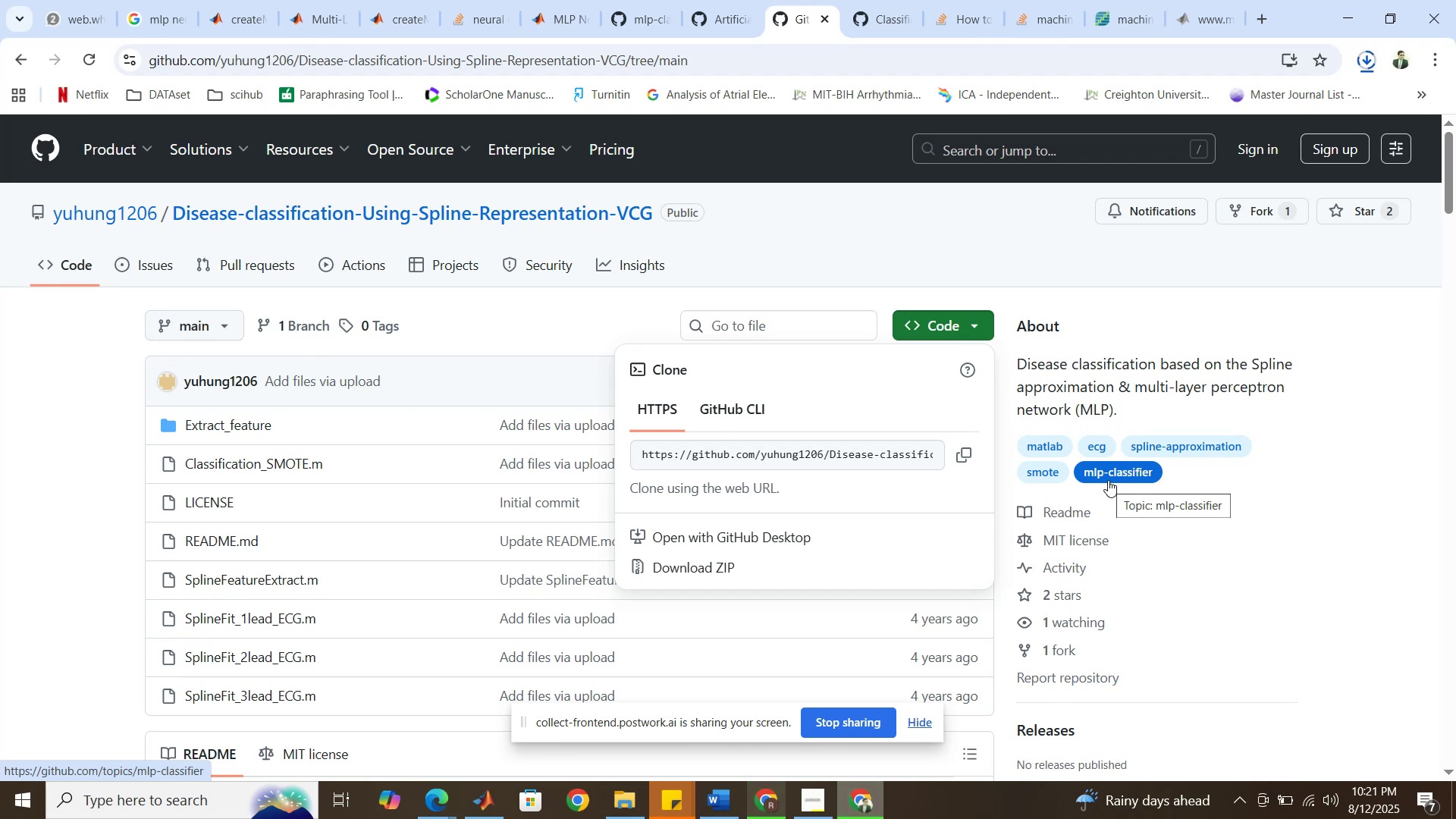 
wait(13.33)
 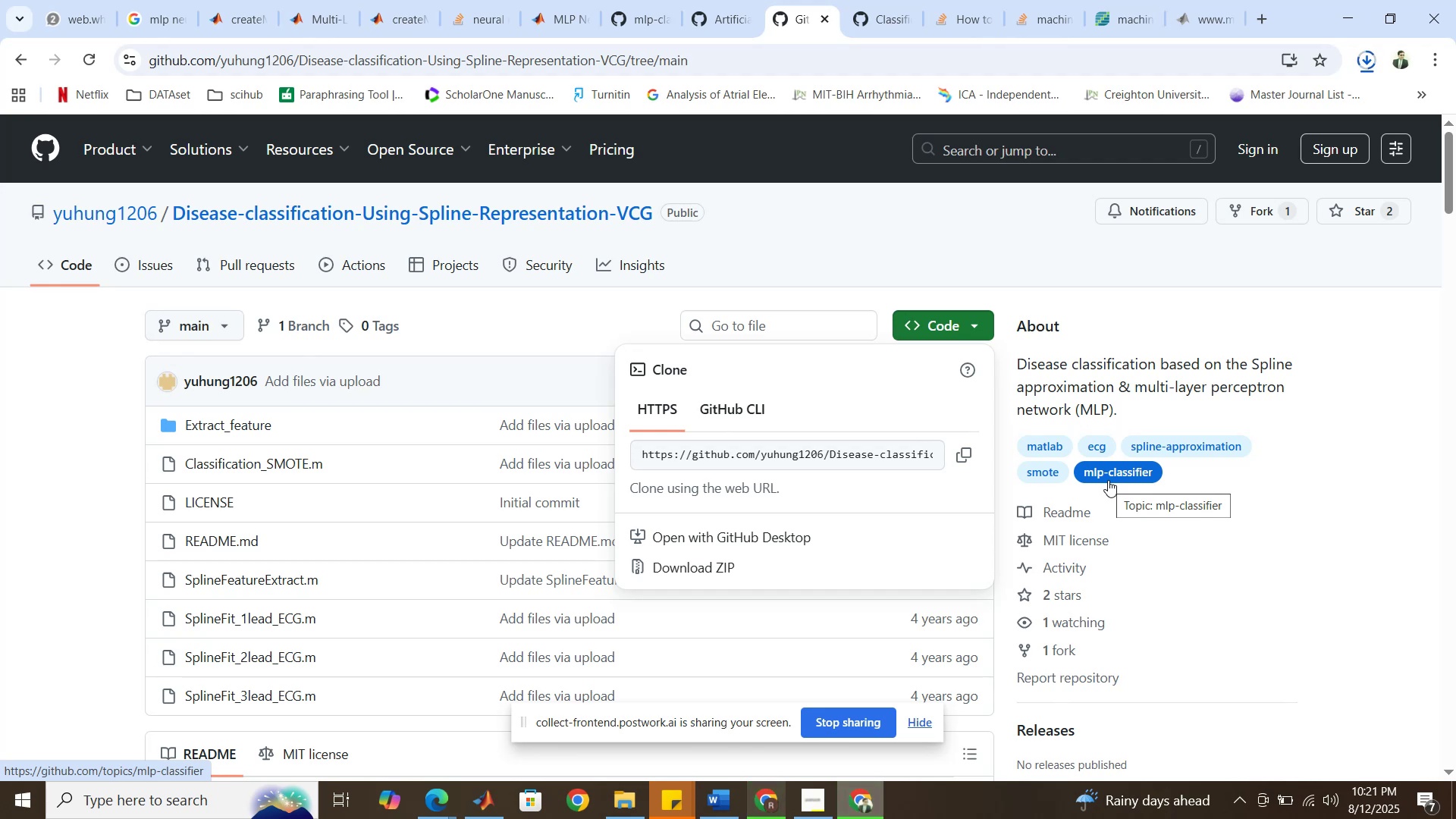 
left_click([868, 0])
 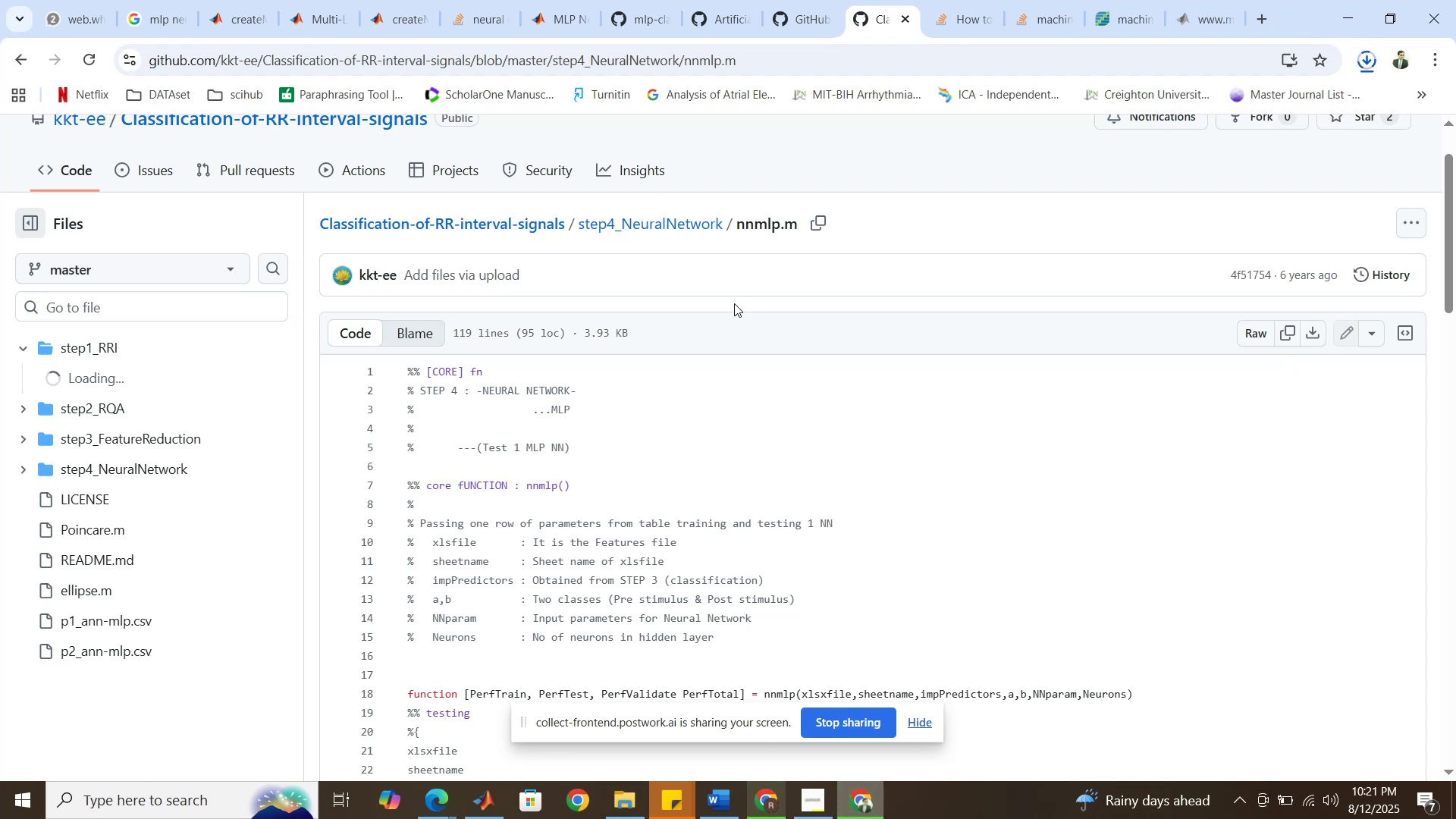 
wait(20.81)
 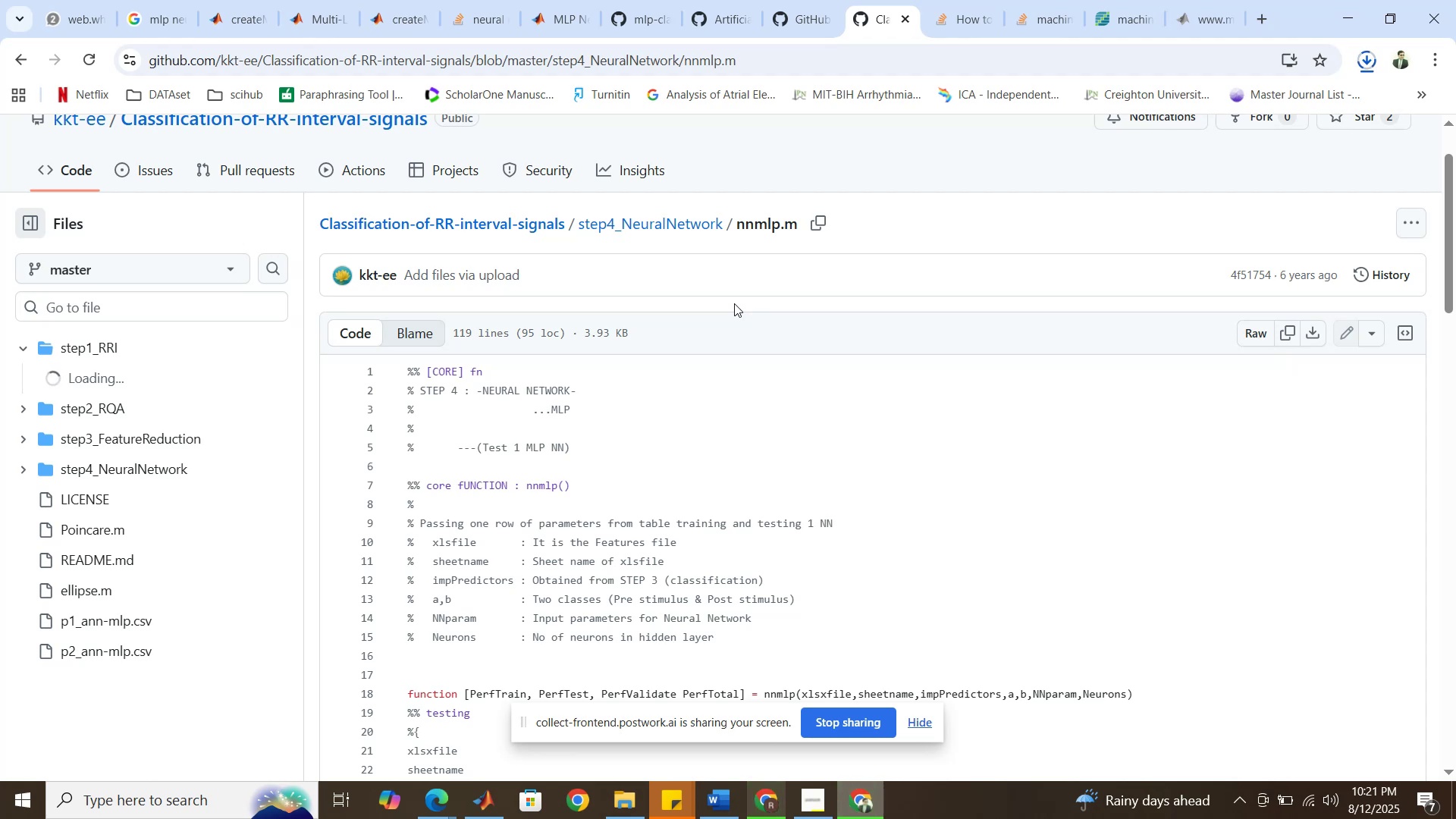 
left_click([27, 412])
 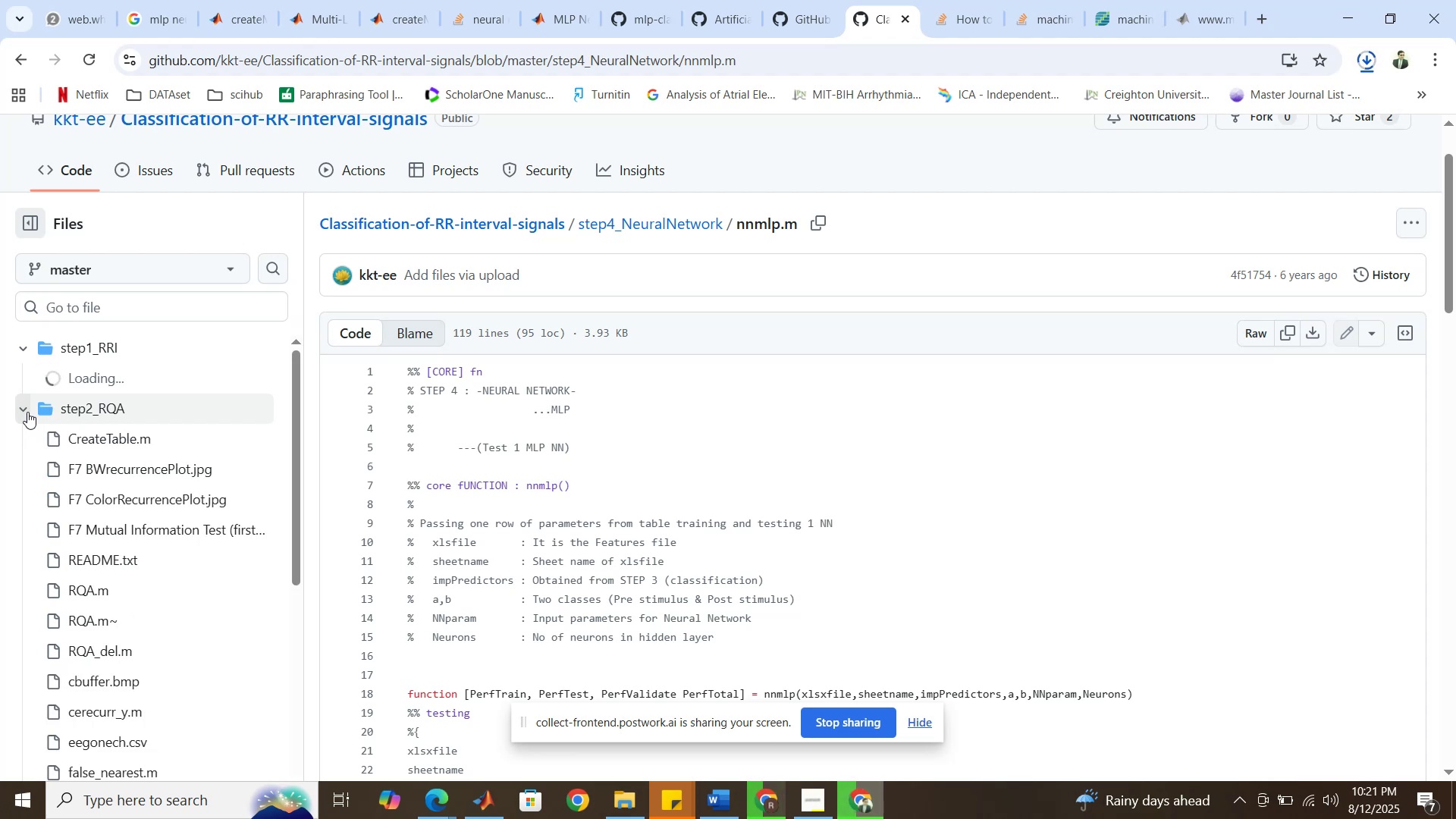 
wait(6.07)
 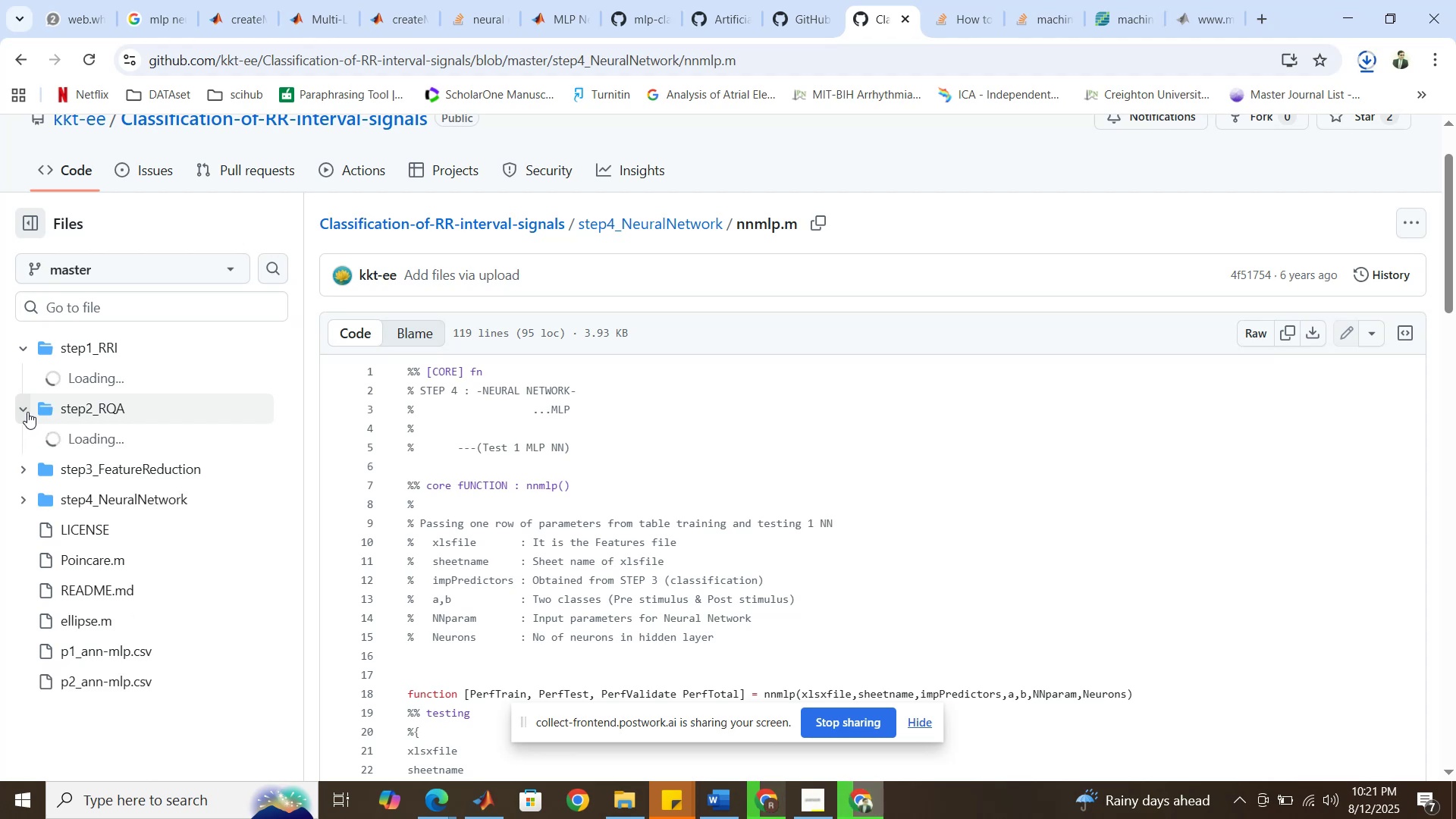 
scroll: coordinate [104, 471], scroll_direction: down, amount: 5.0
 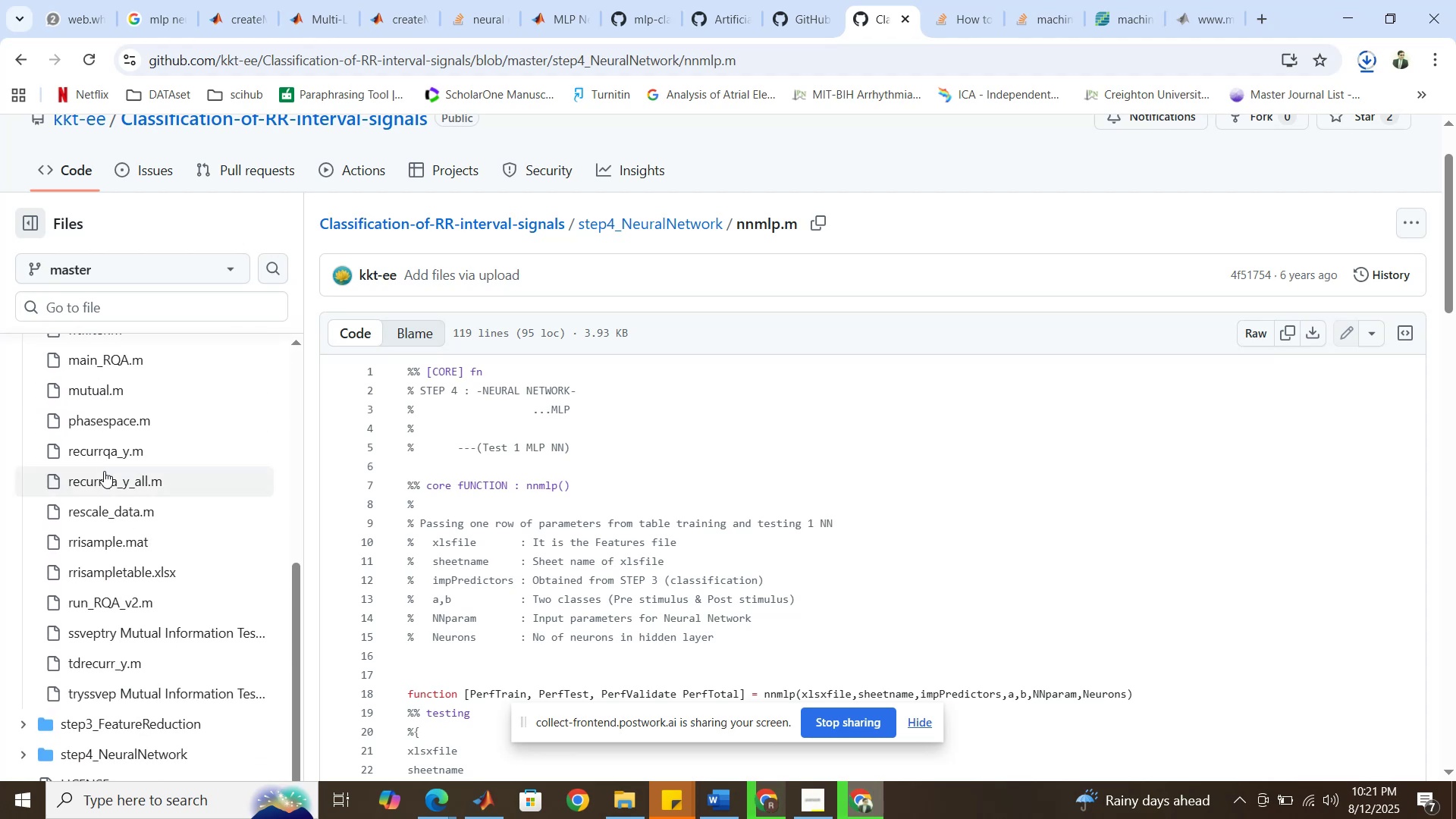 
scroll: coordinate [105, 471], scroll_direction: up, amount: 6.0
 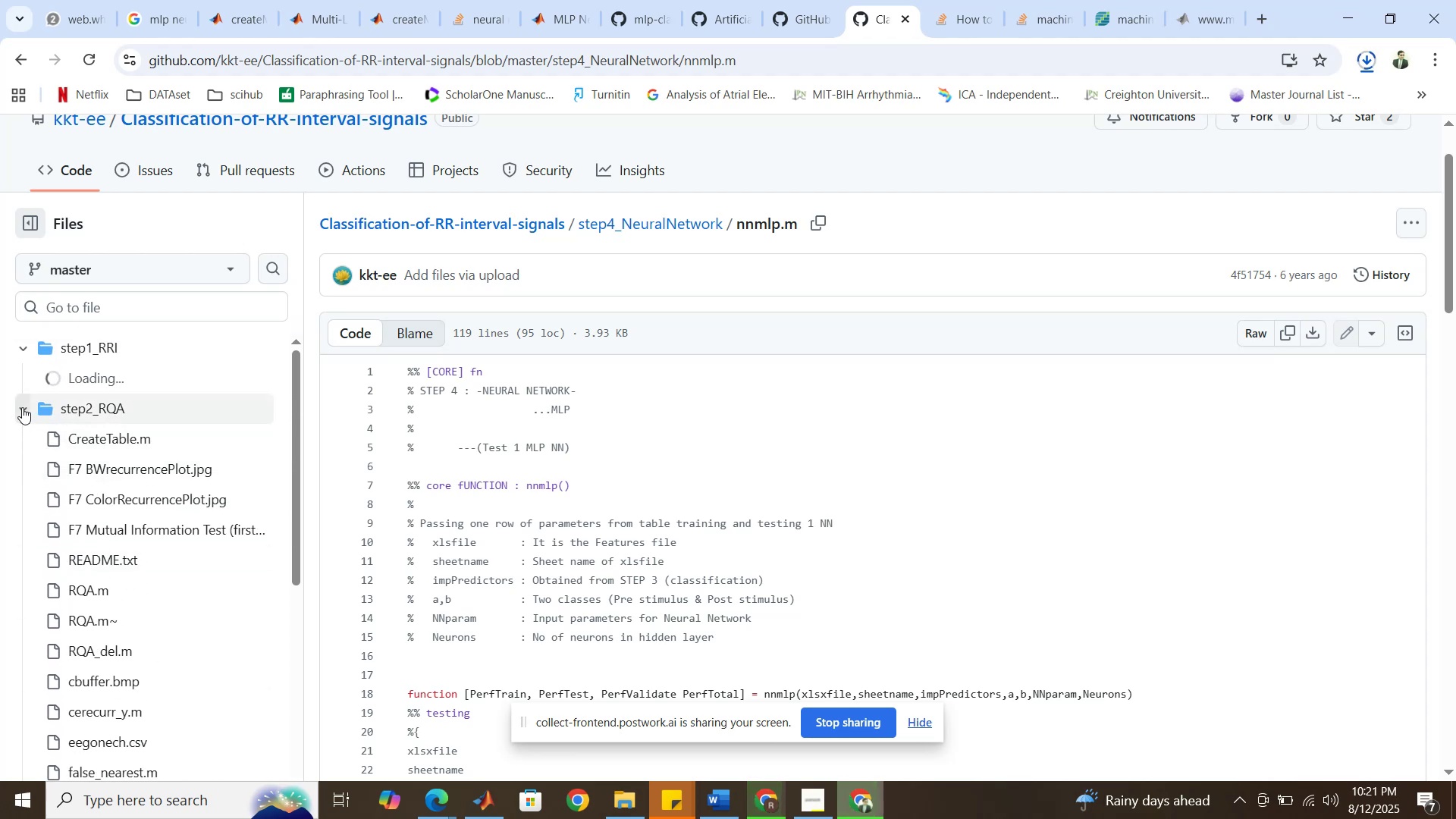 
left_click([22, 407])
 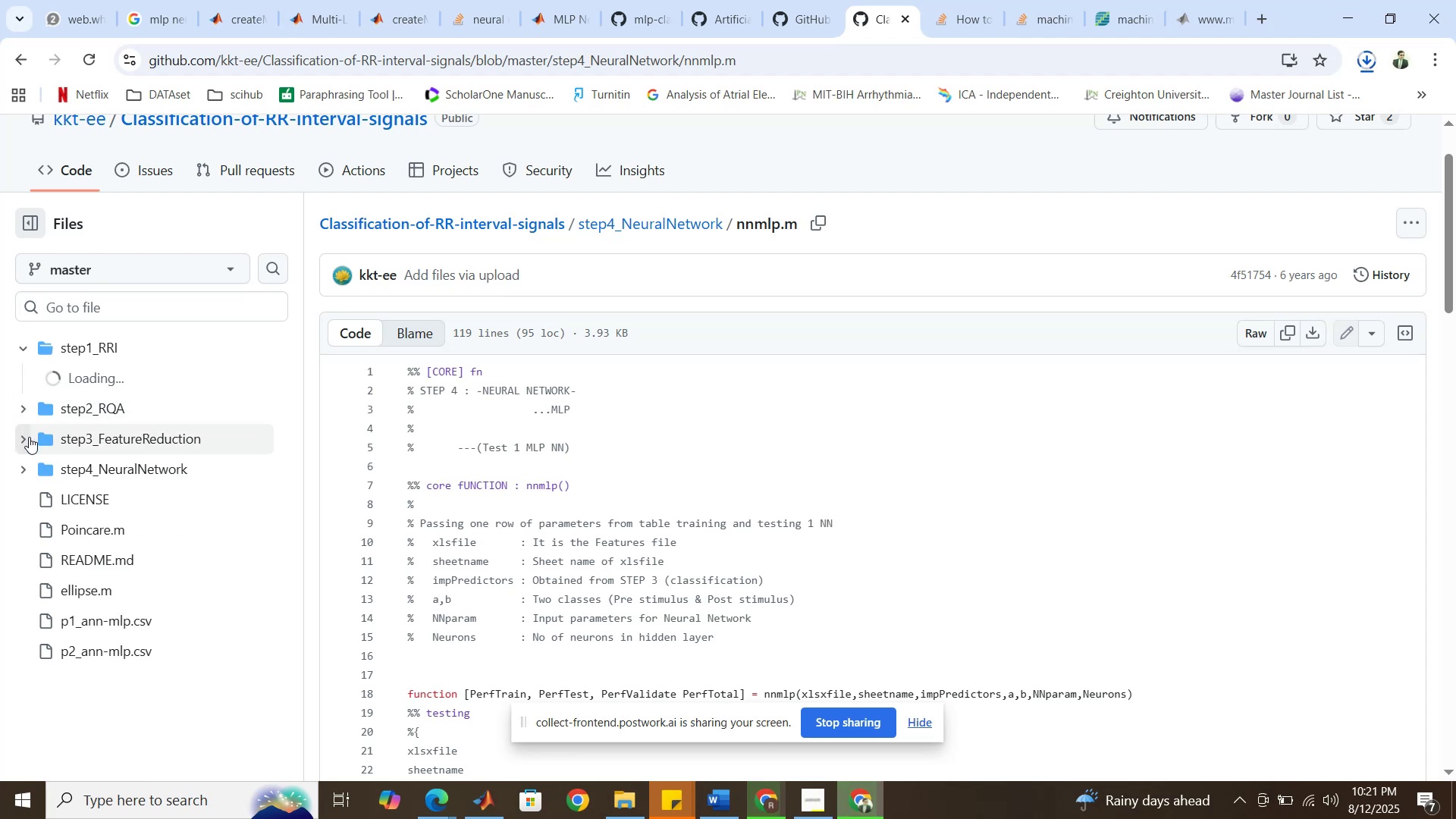 
left_click([29, 437])
 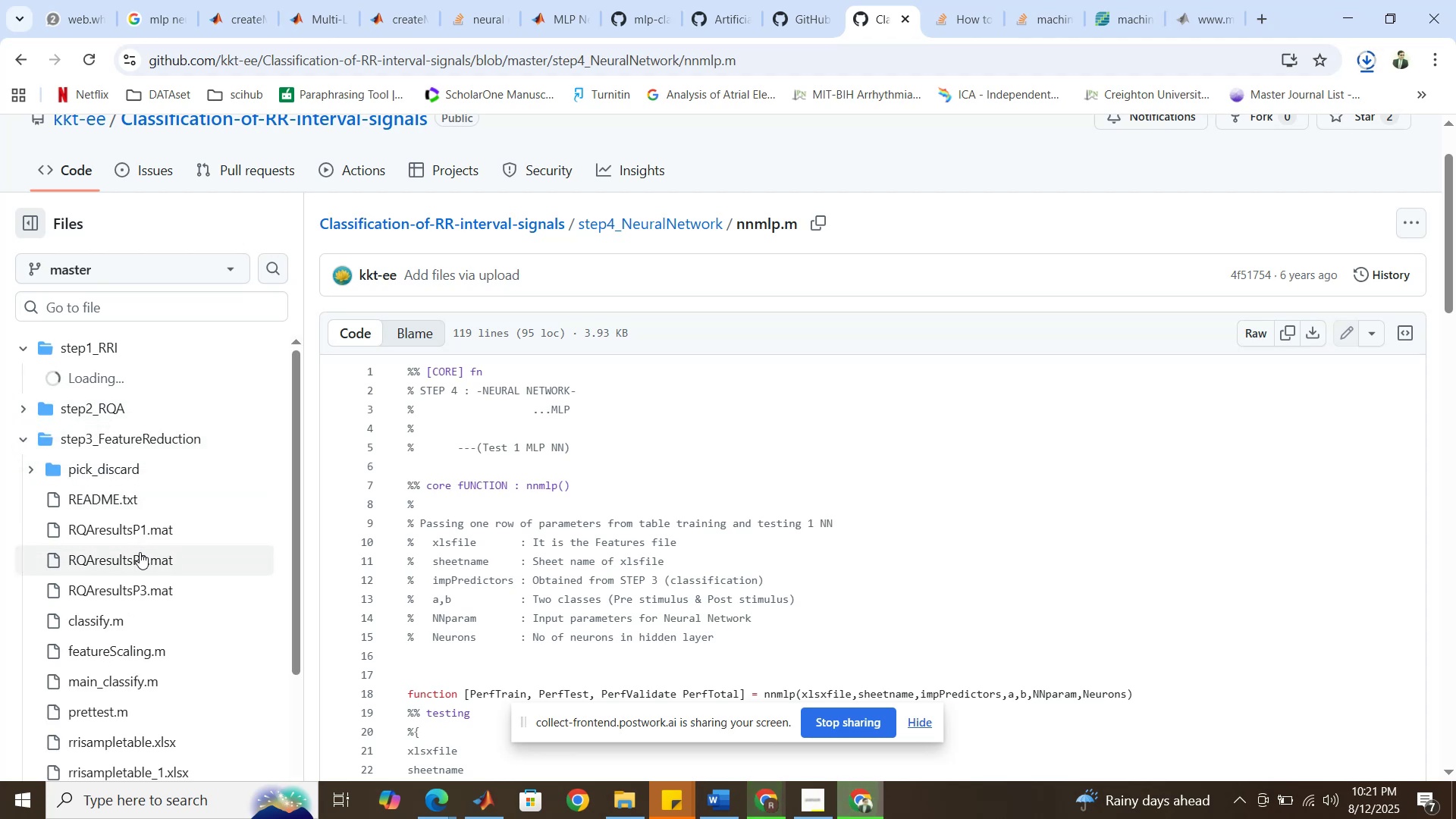 
wait(7.65)
 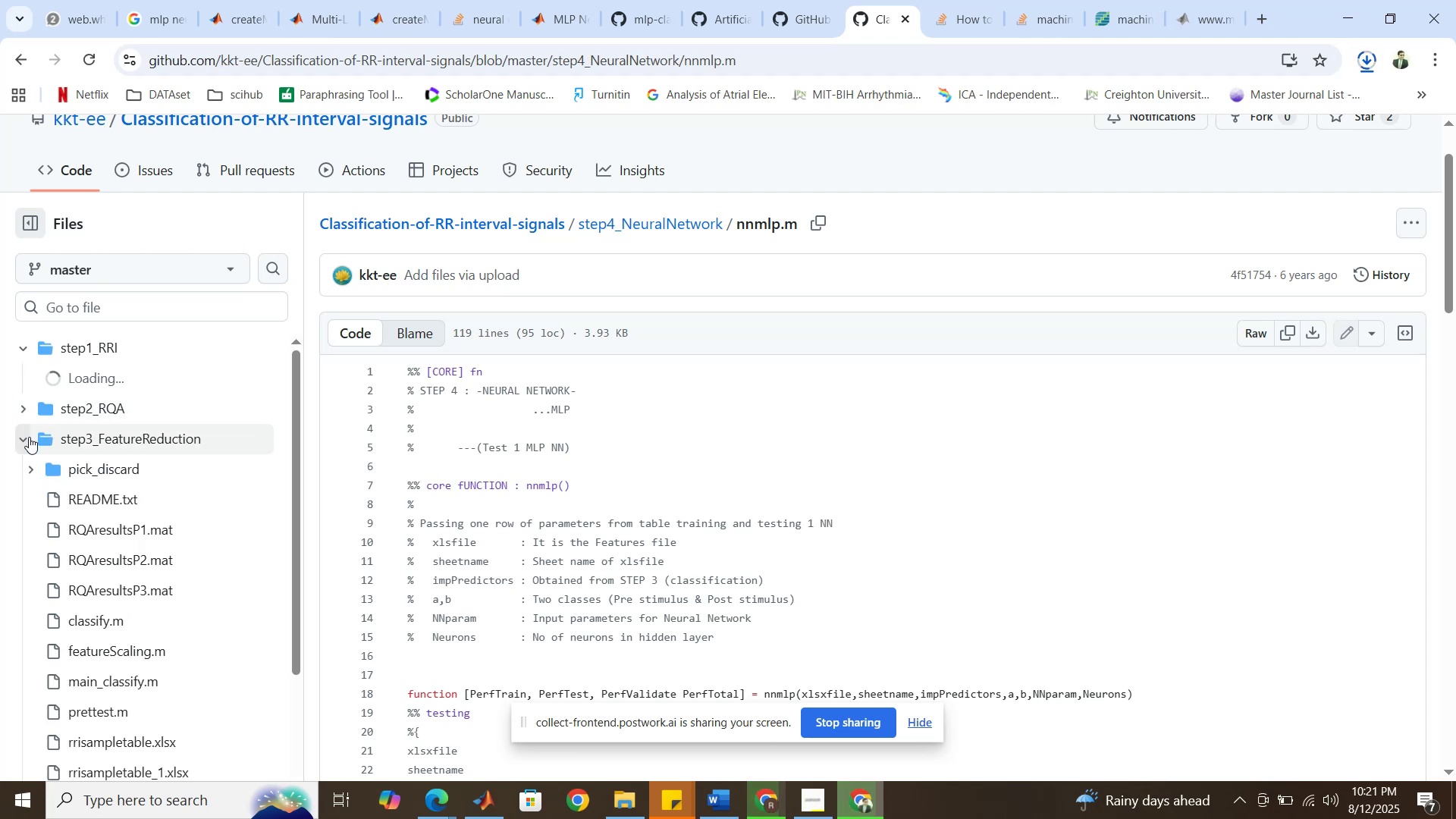 
scroll: coordinate [154, 585], scroll_direction: down, amount: 1.0
 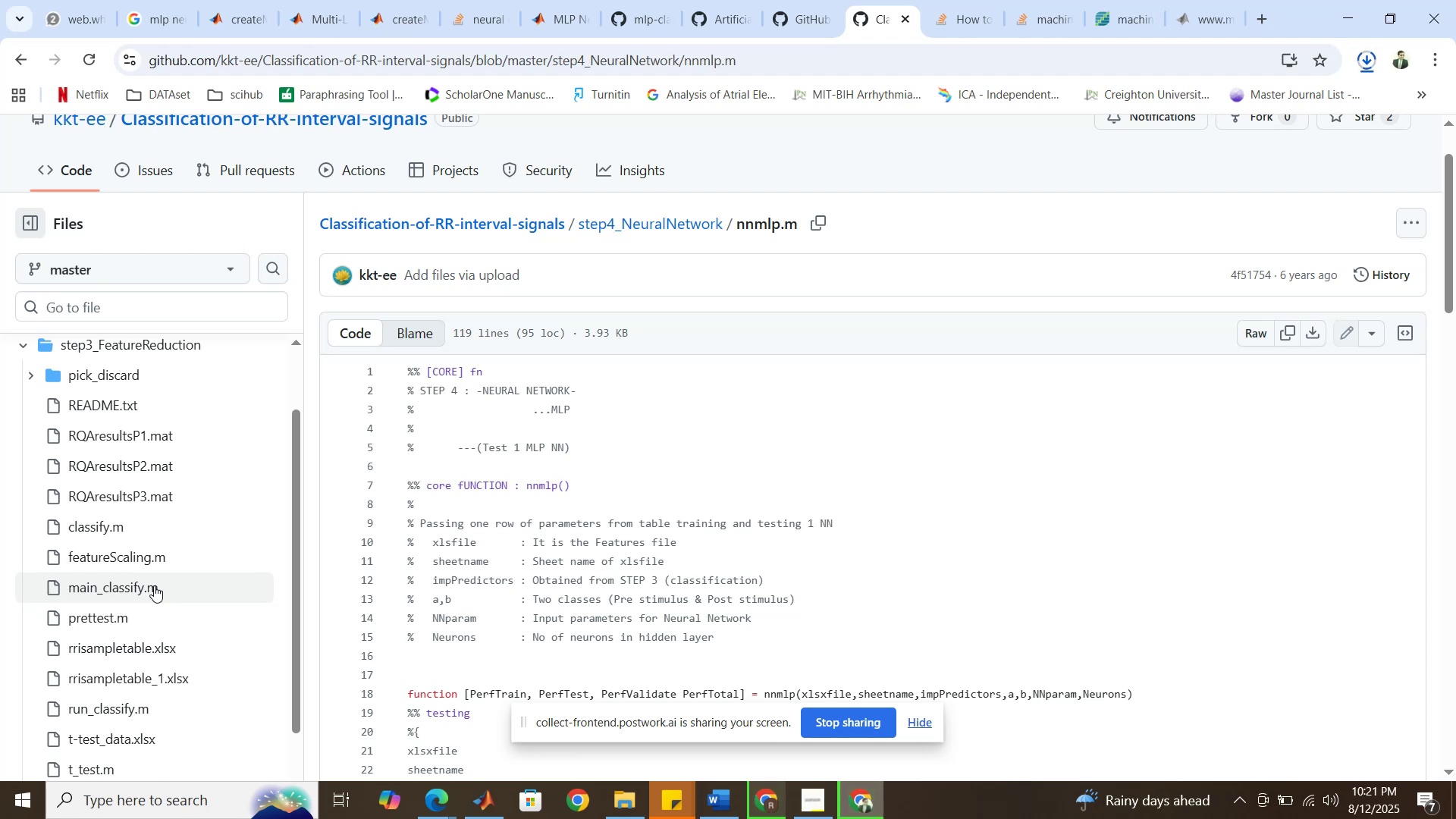 
left_click([155, 404])
 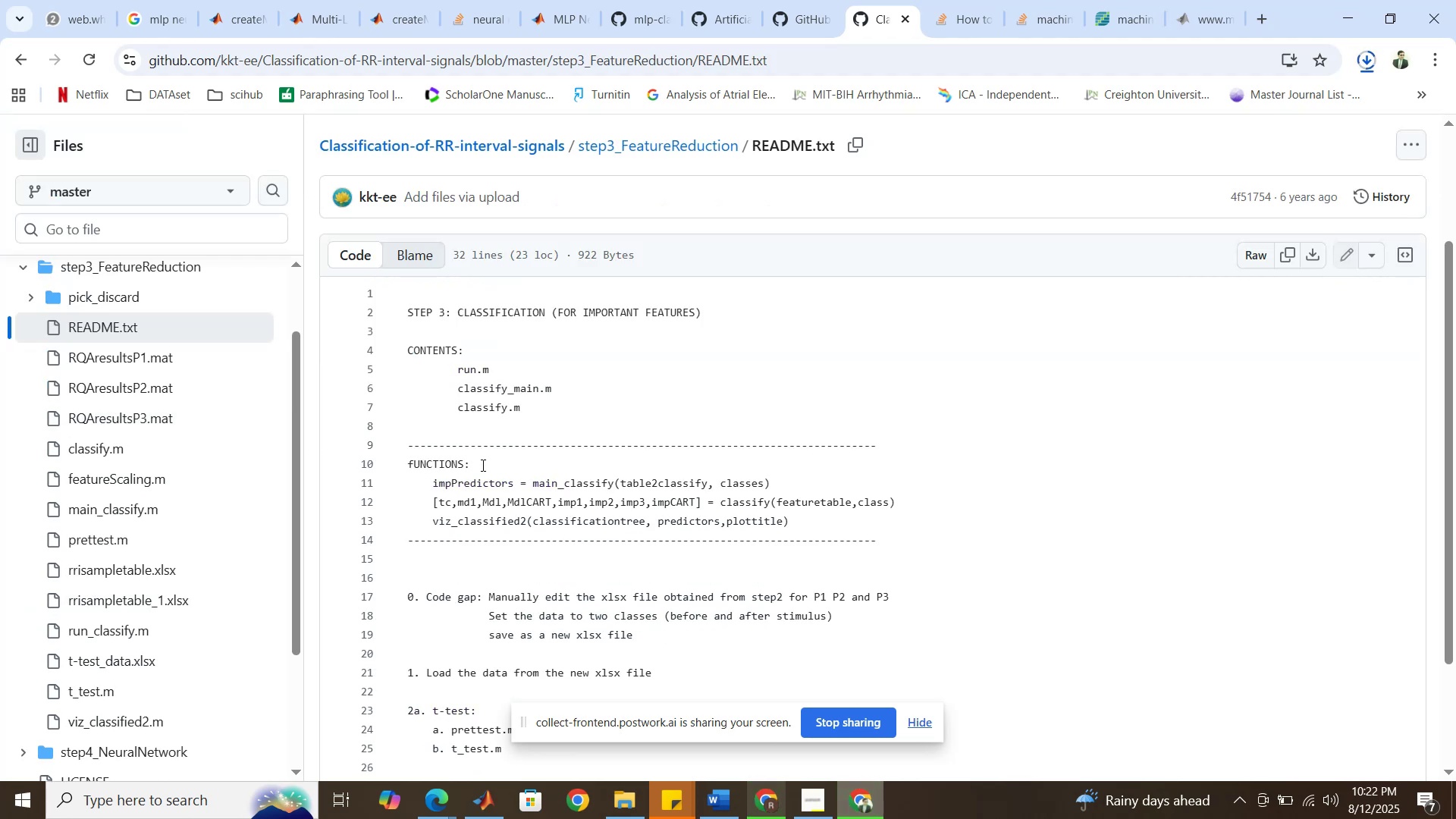 
wait(11.24)
 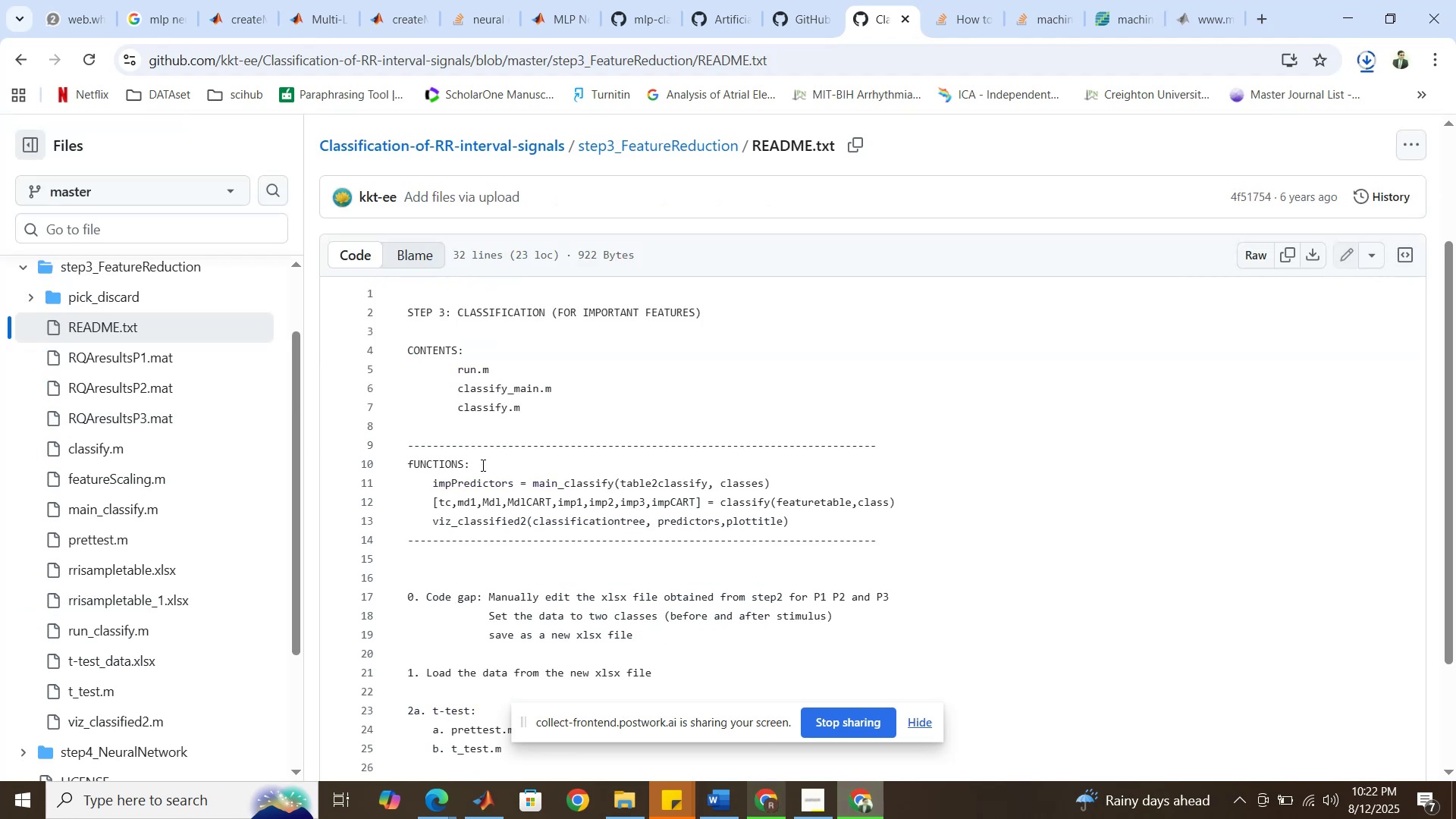 
scroll: coordinate [482, 465], scroll_direction: down, amount: 2.0
 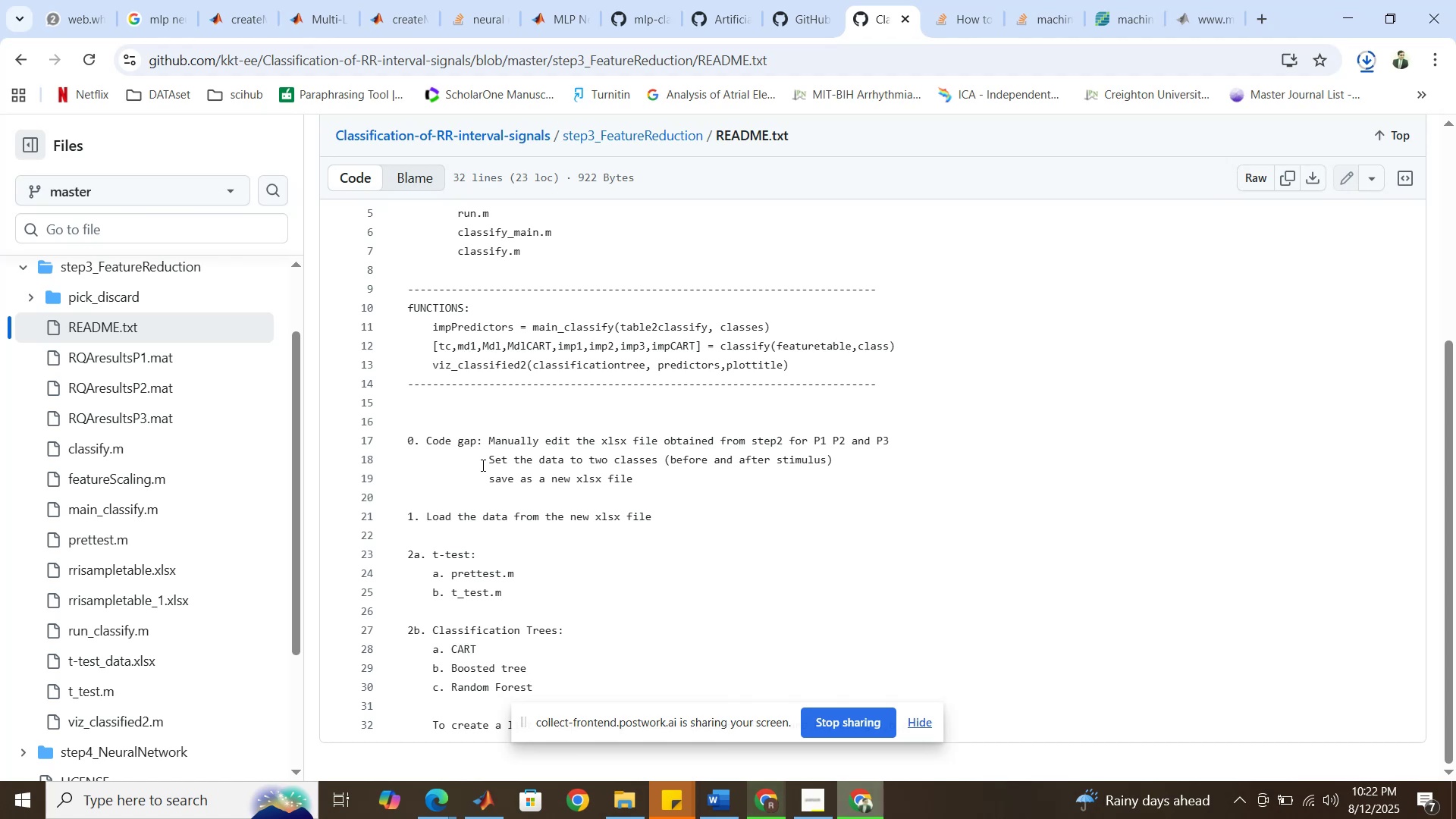 
wait(8.54)
 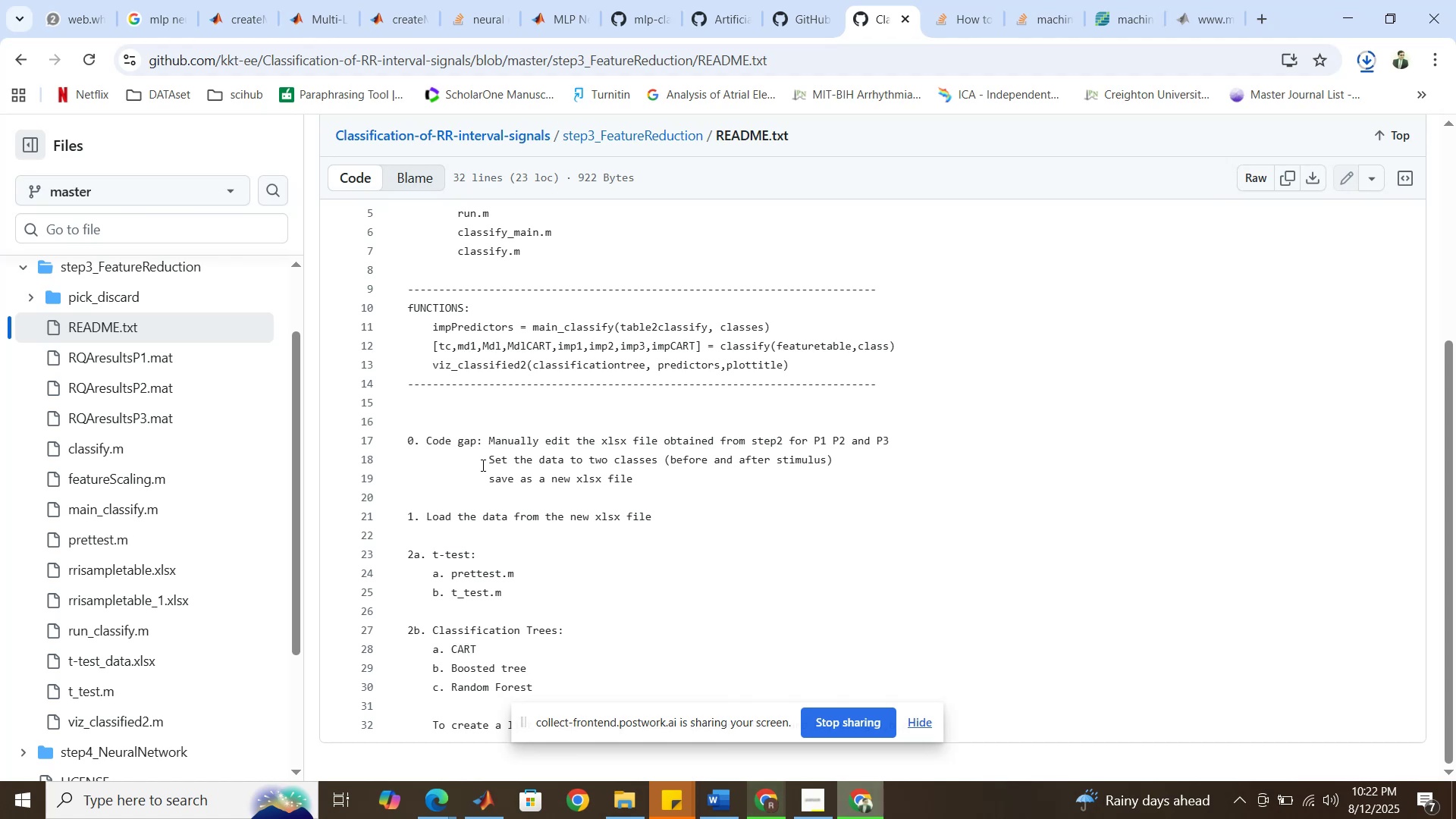 
scroll: coordinate [482, 465], scroll_direction: up, amount: 1.0
 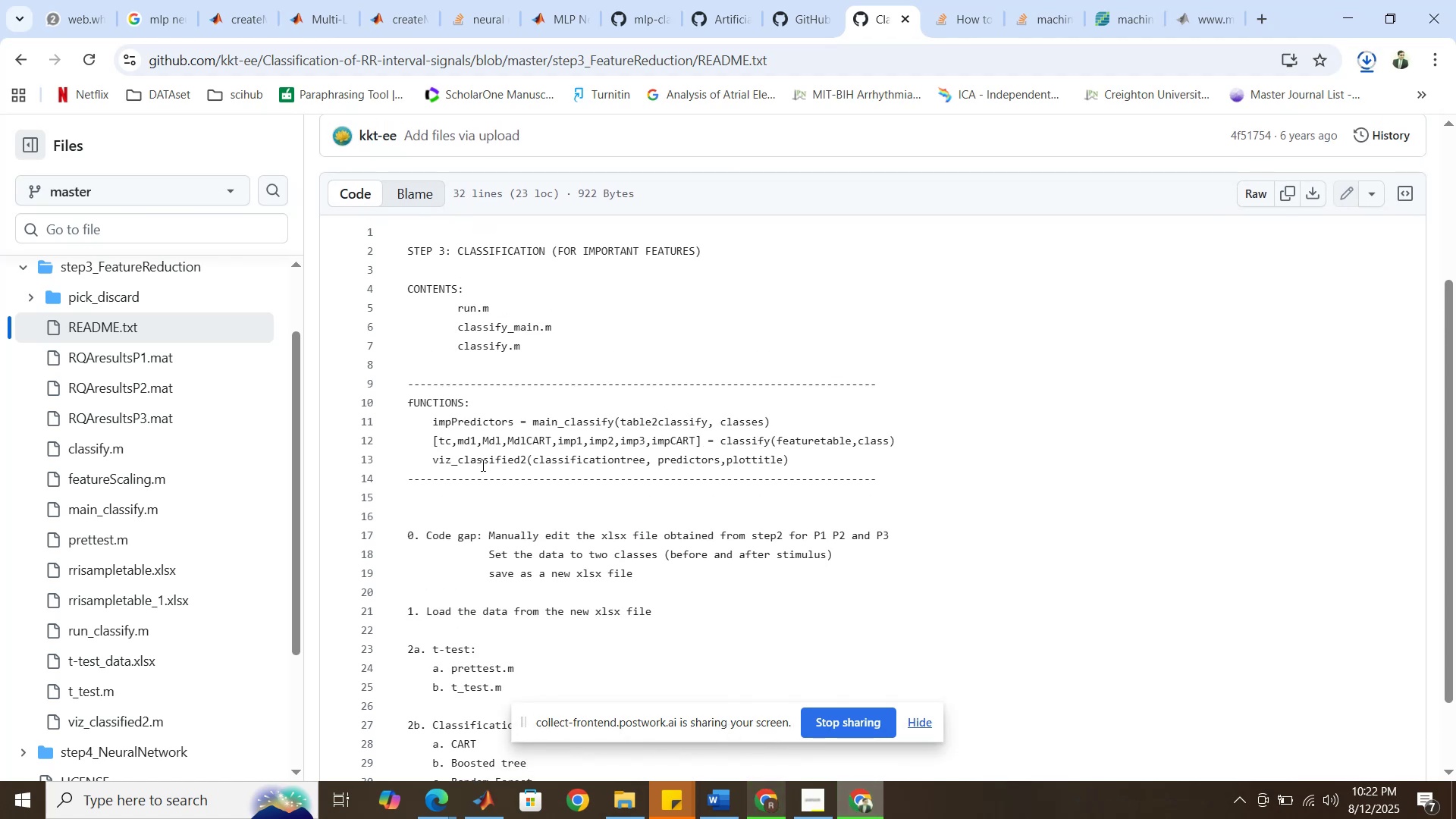 
right_click([482, 465])
 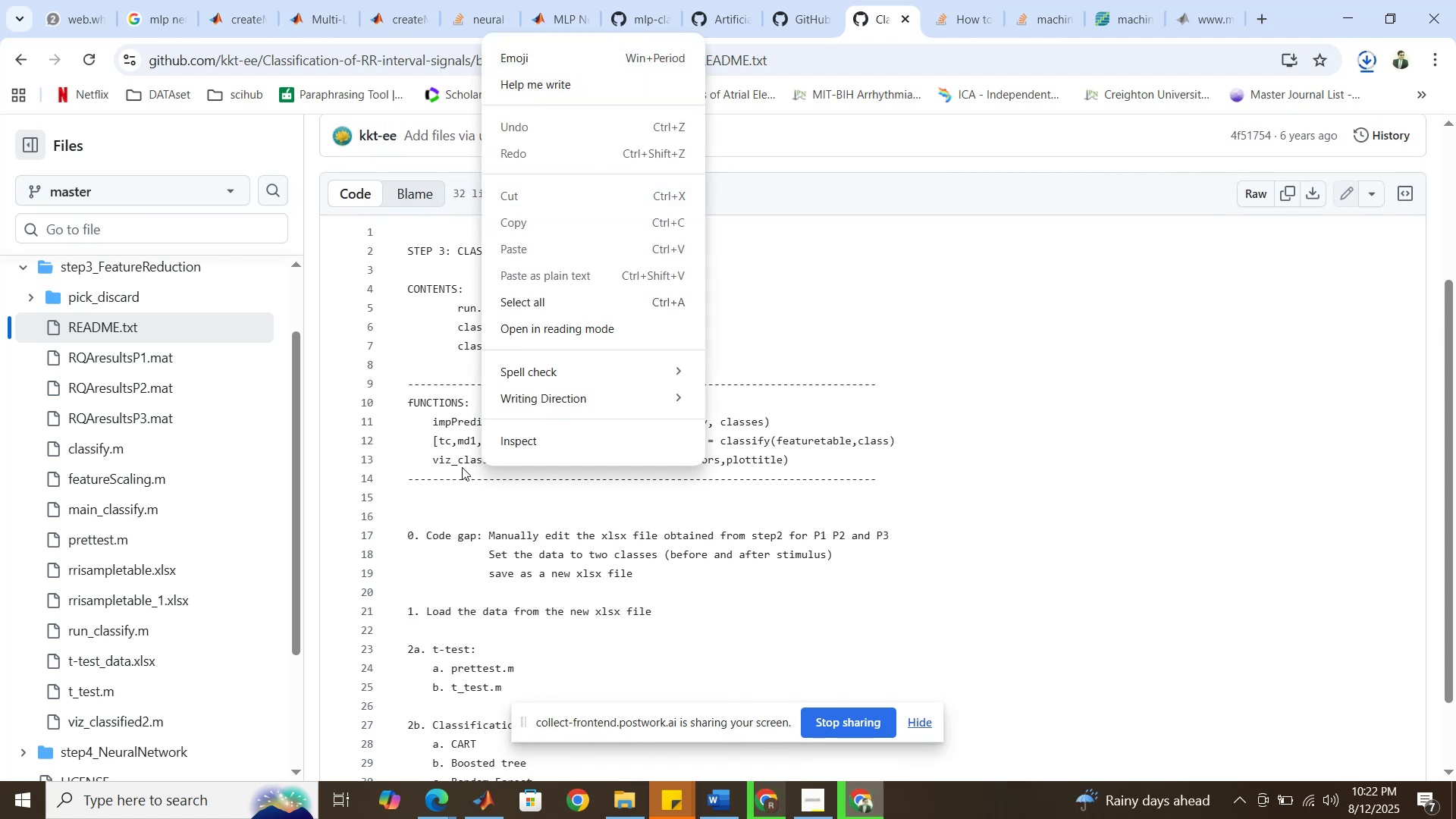 
left_click([462, 467])
 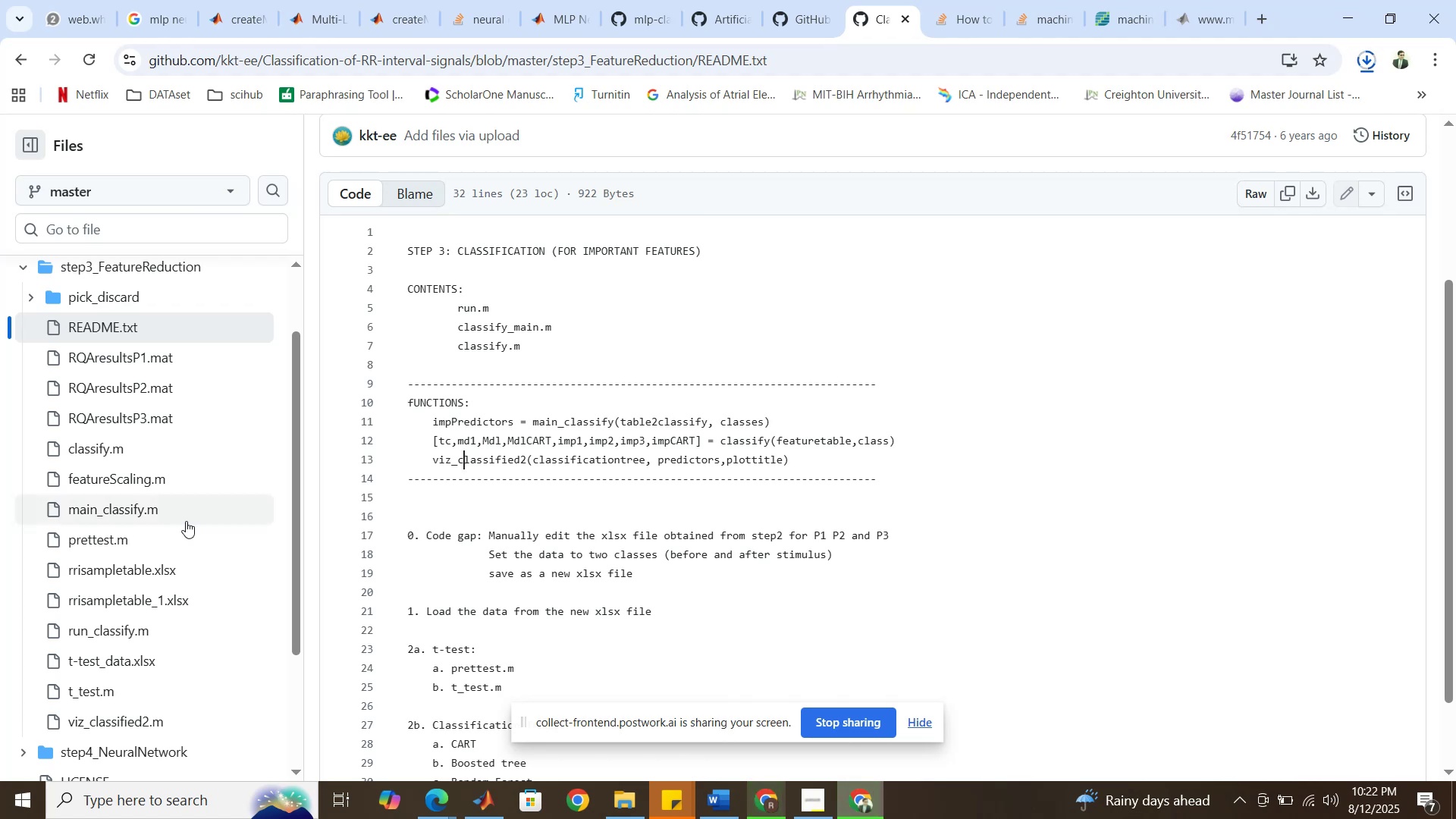 
wait(6.92)
 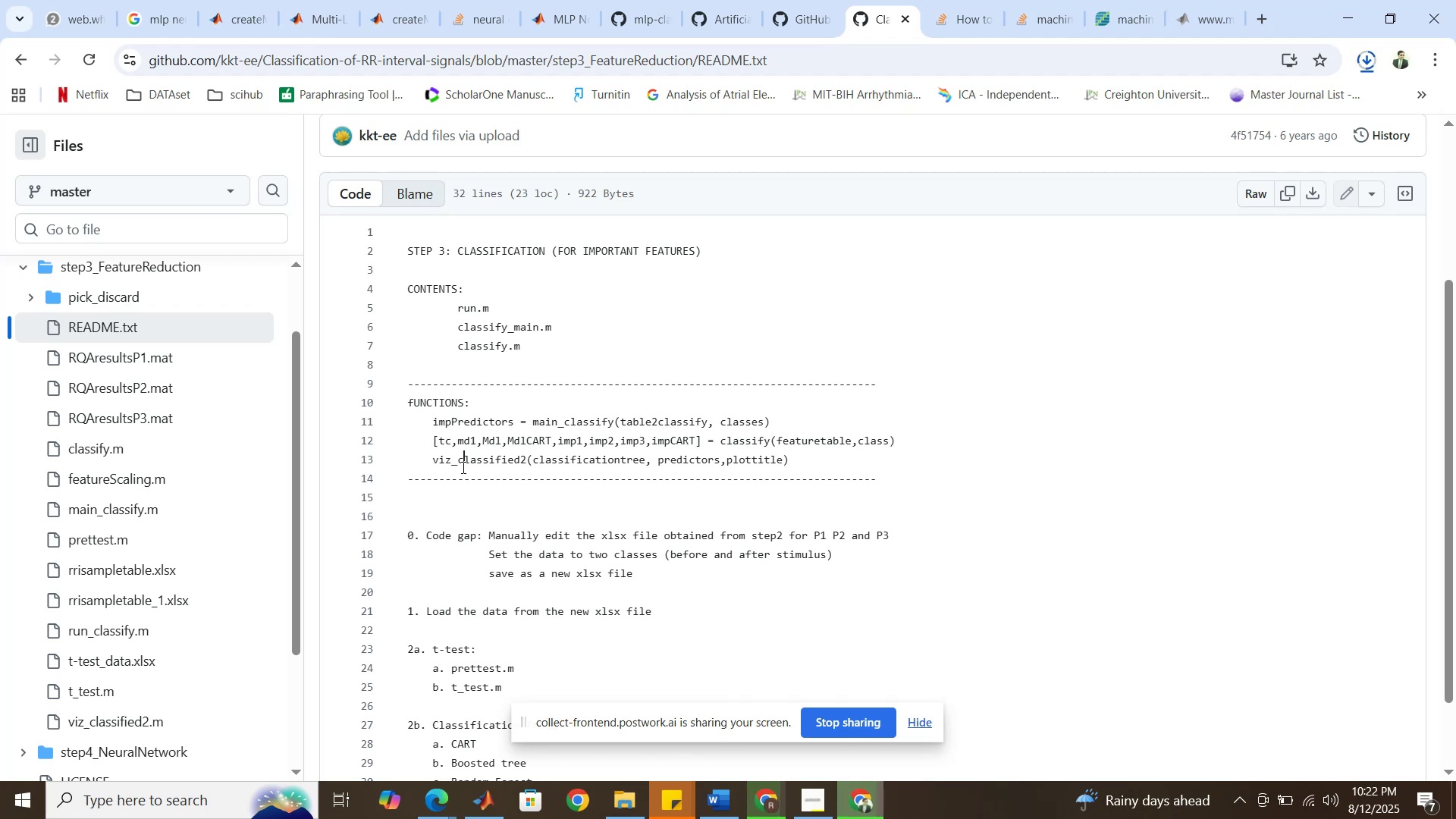 
left_click([127, 453])
 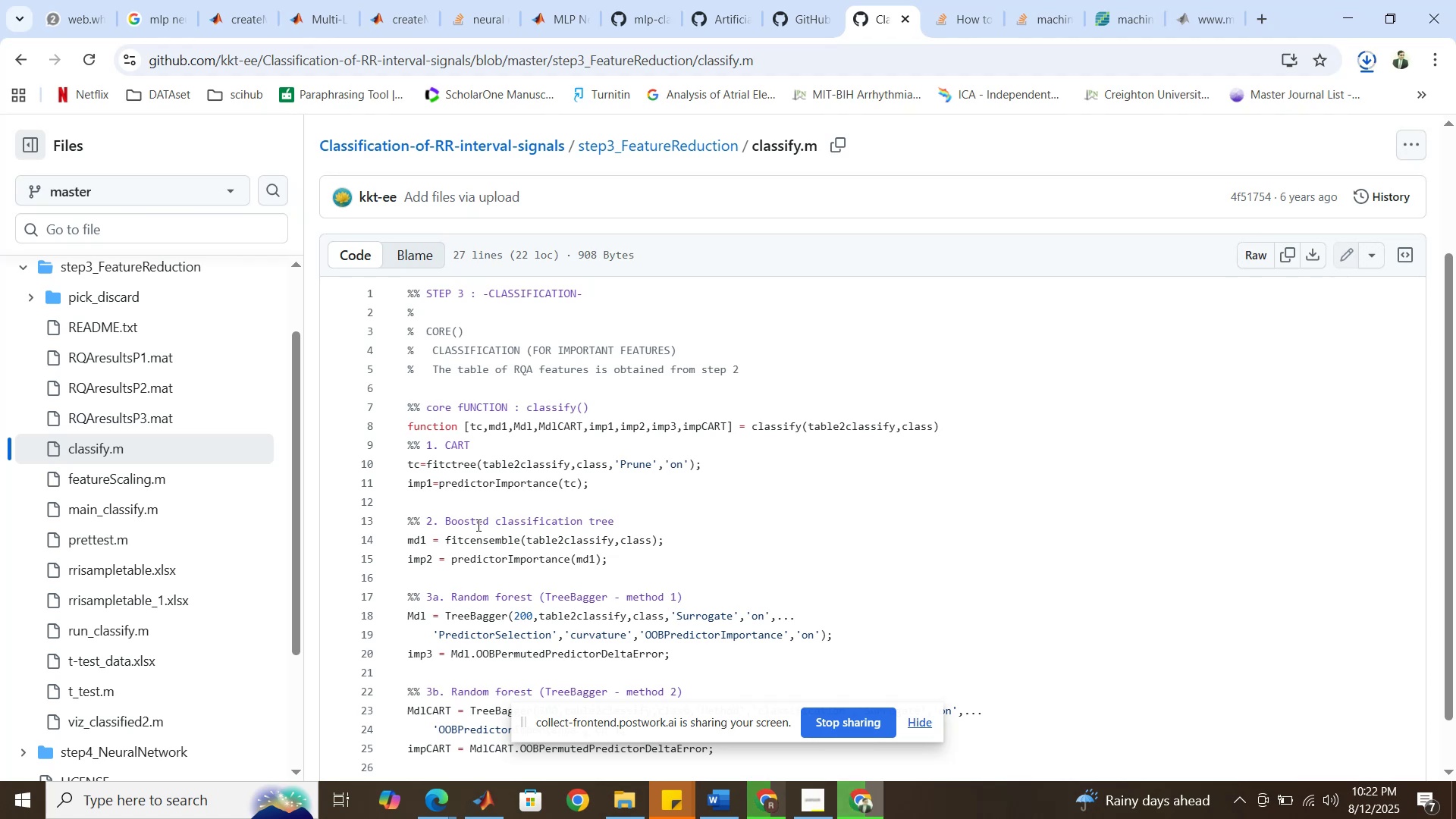 
wait(8.7)
 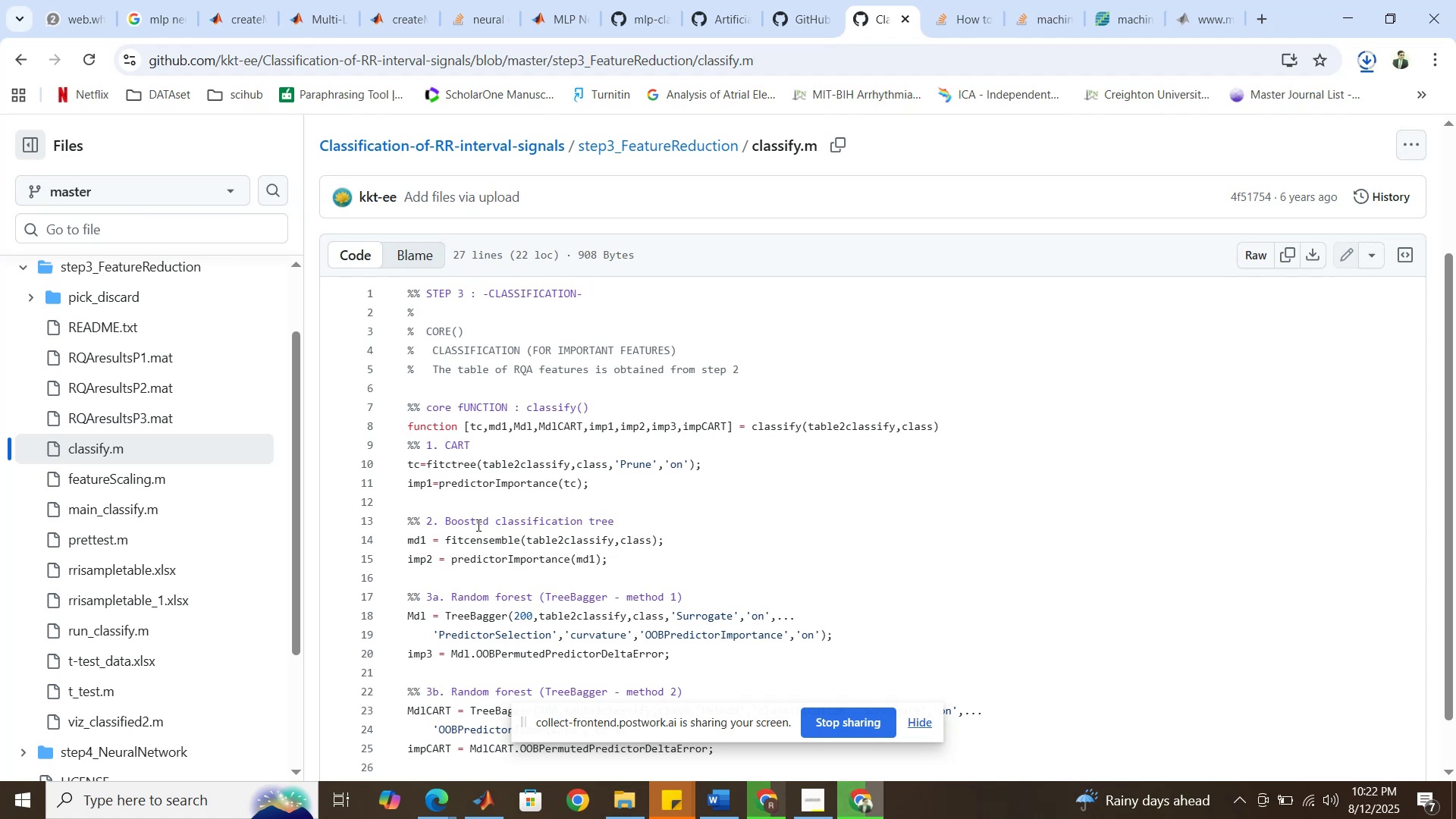 
scroll: coordinate [532, 539], scroll_direction: down, amount: 1.0
 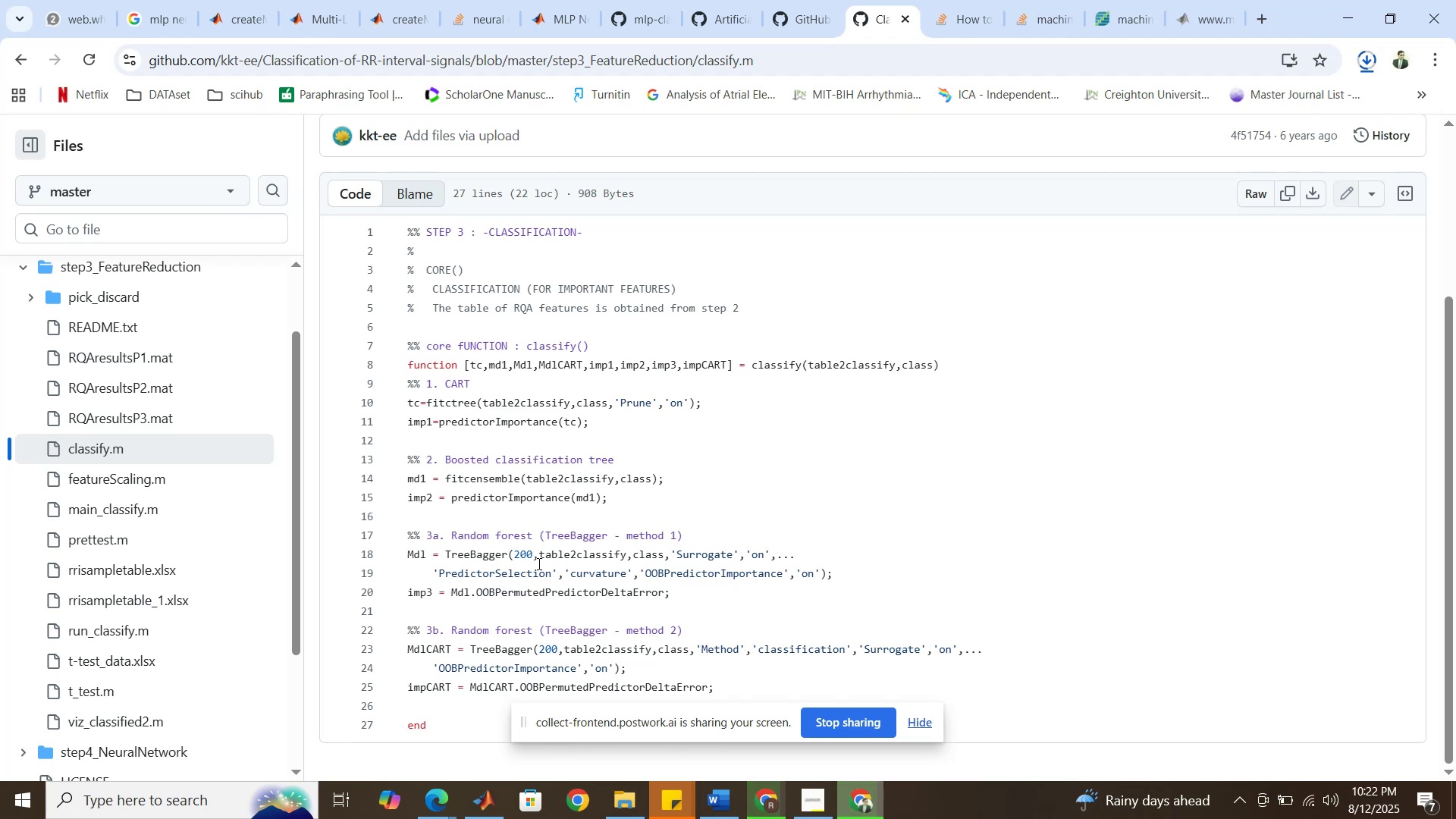 
wait(16.22)
 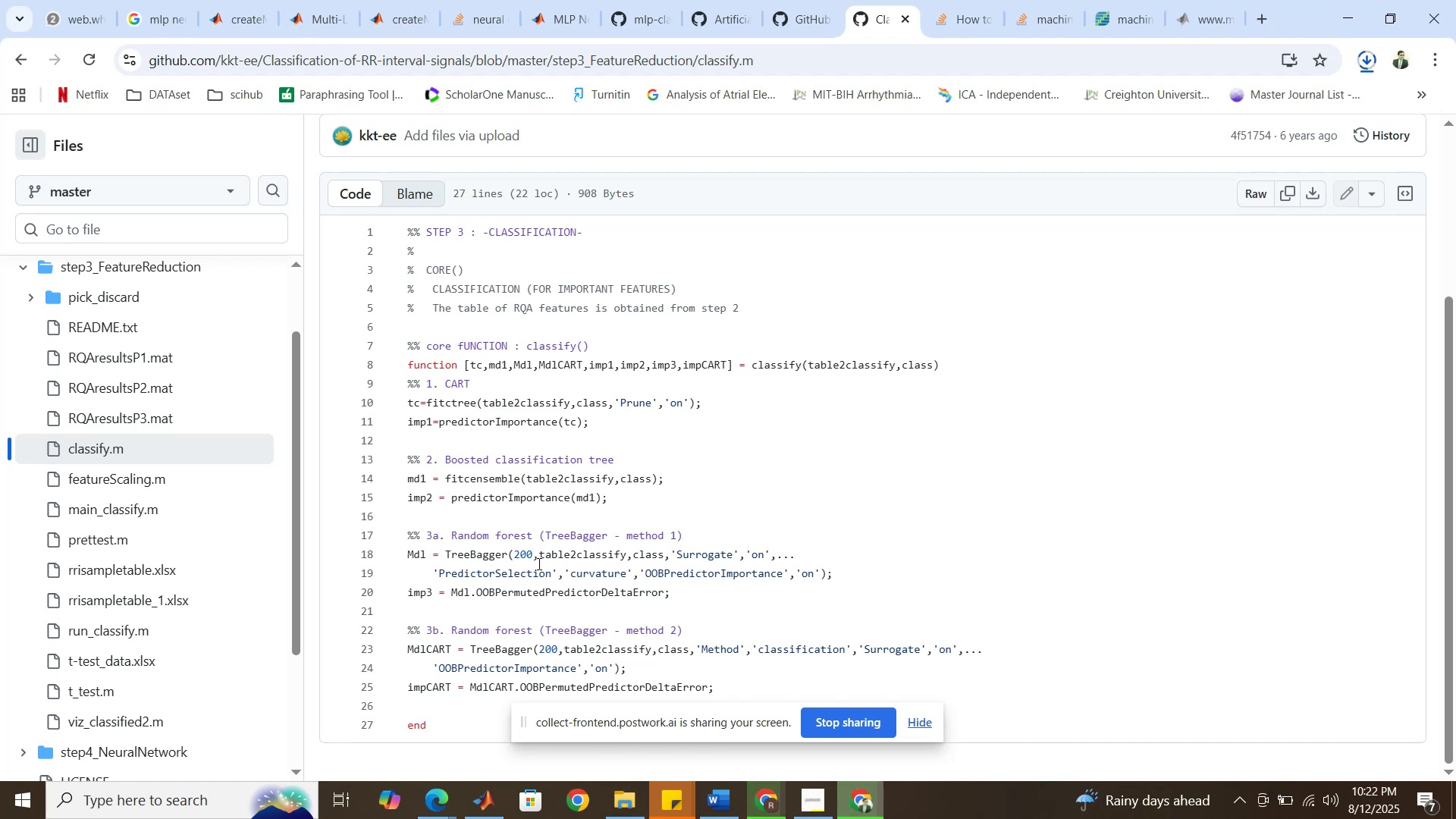 
right_click([538, 563])
 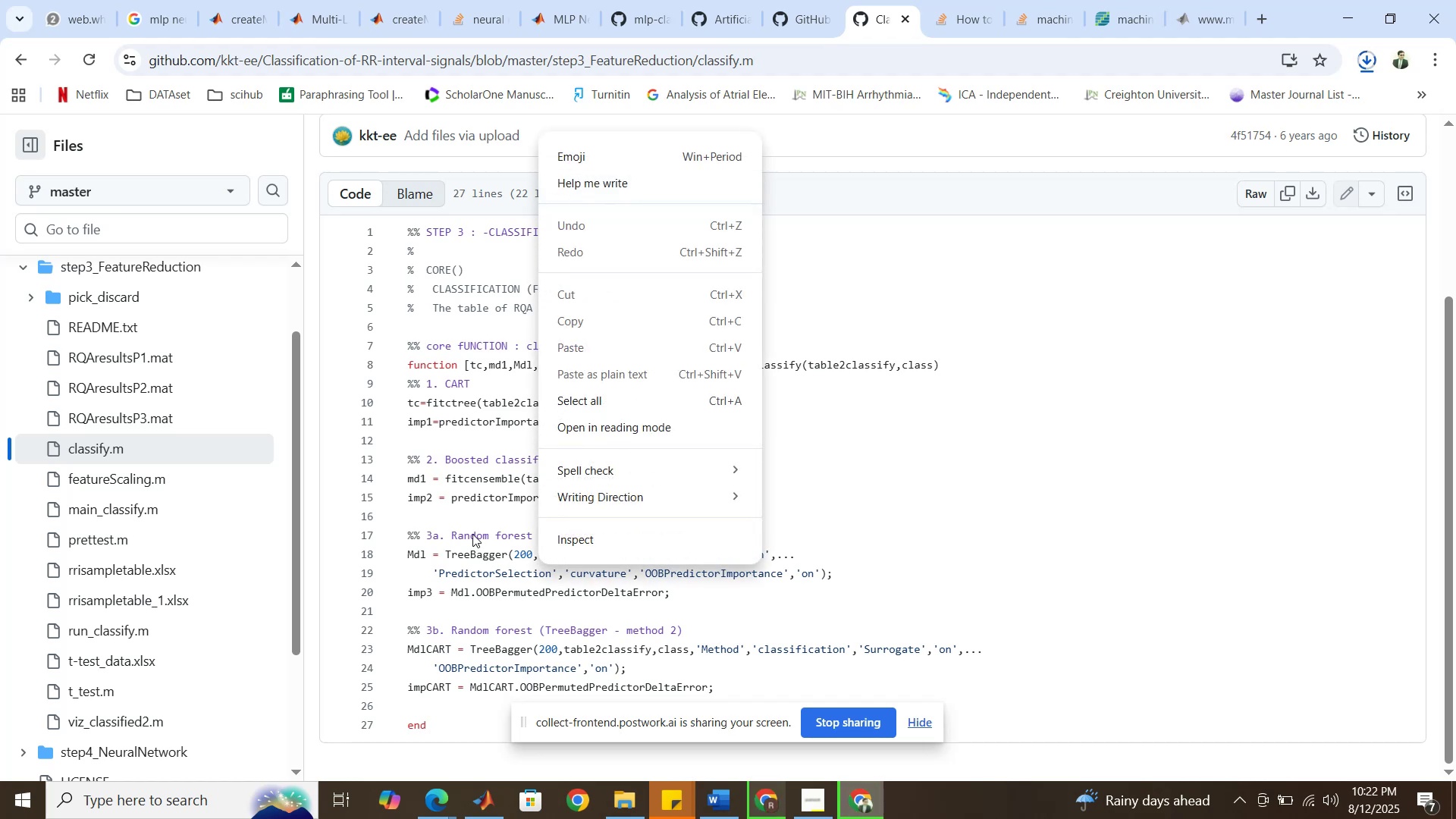 
left_click([472, 534])
 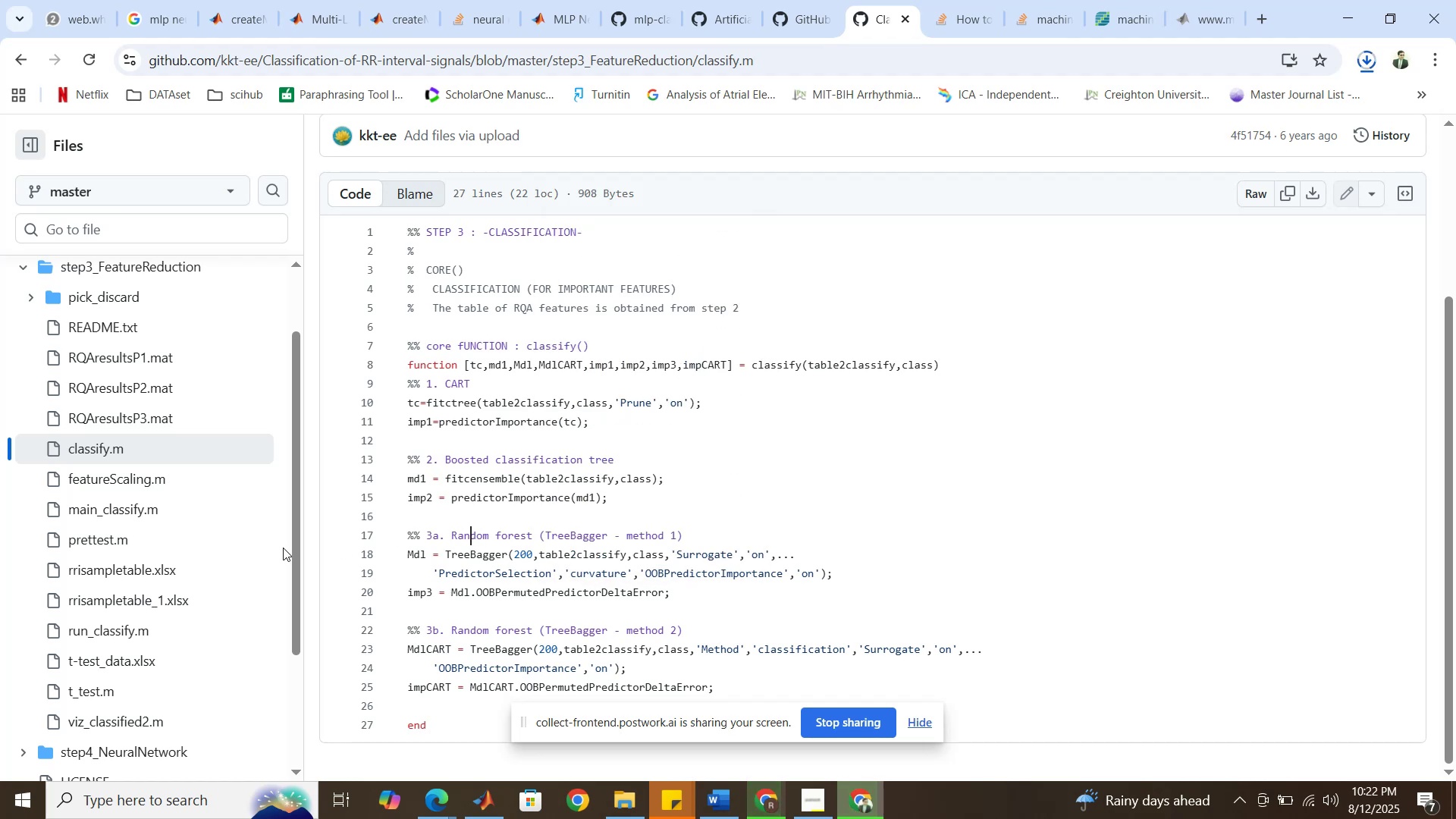 
wait(6.36)
 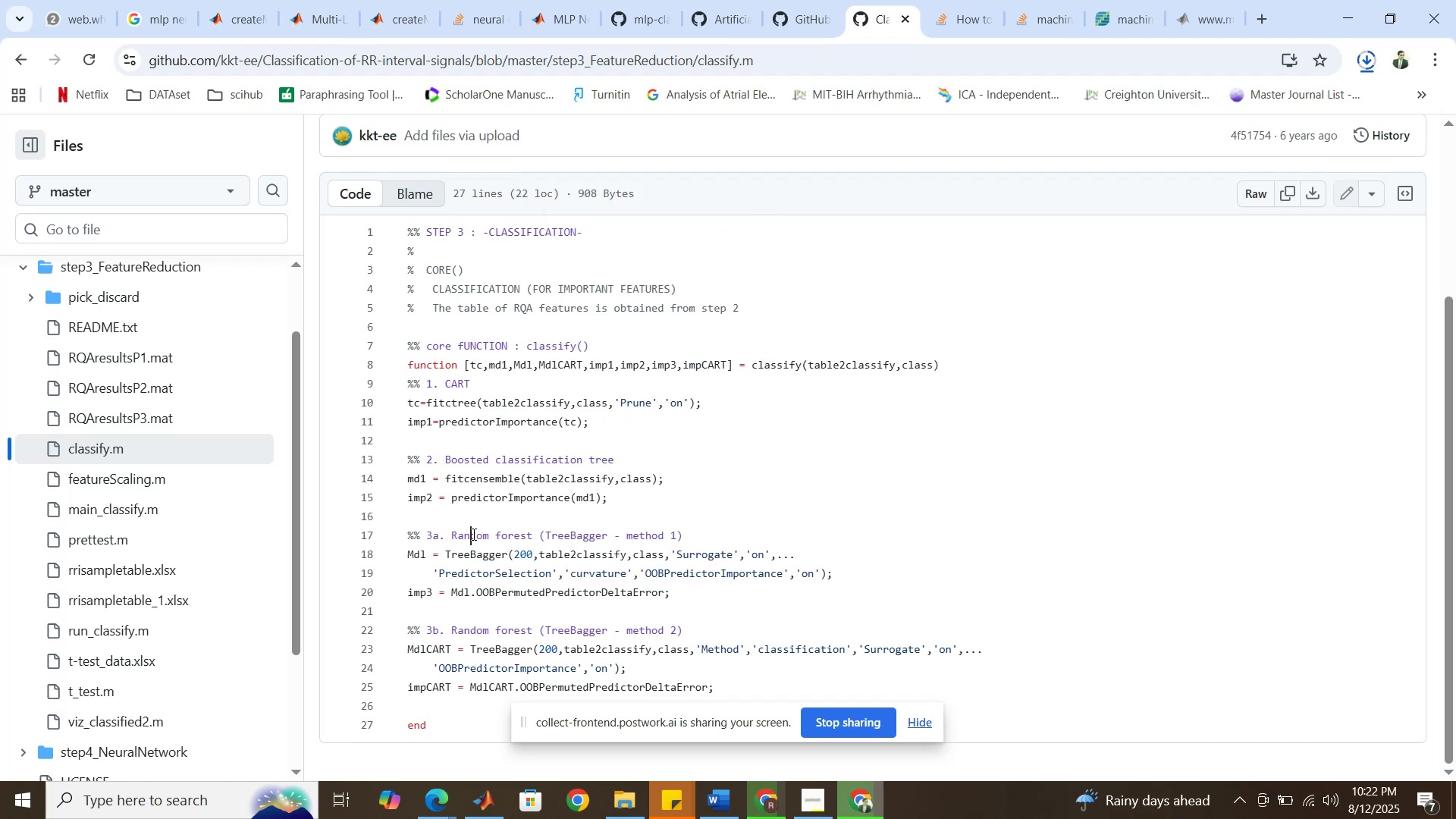 
left_click_drag(start_coordinate=[287, 551], to_coordinate=[290, 515])
 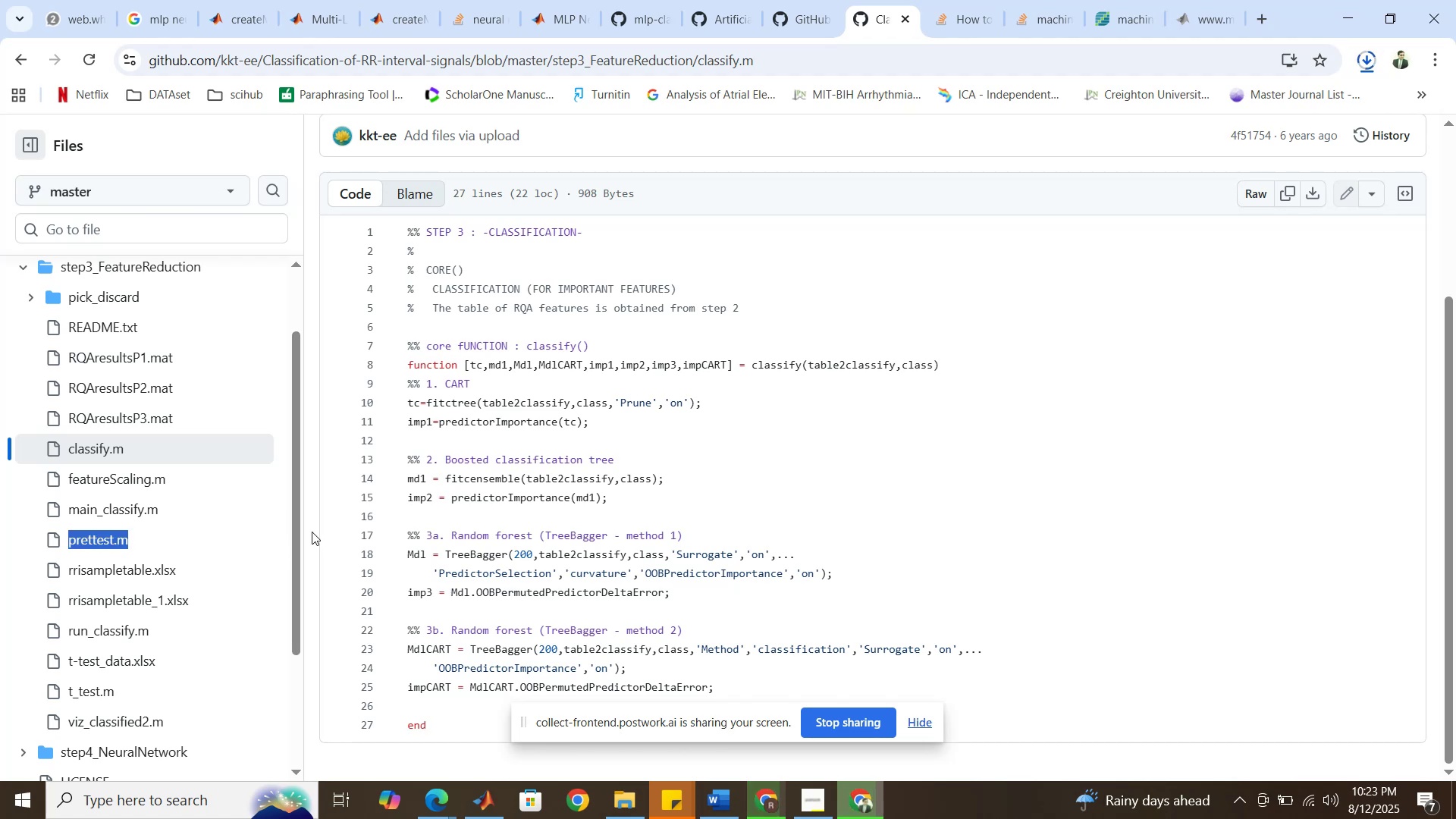 
left_click_drag(start_coordinate=[300, 526], to_coordinate=[297, 553])
 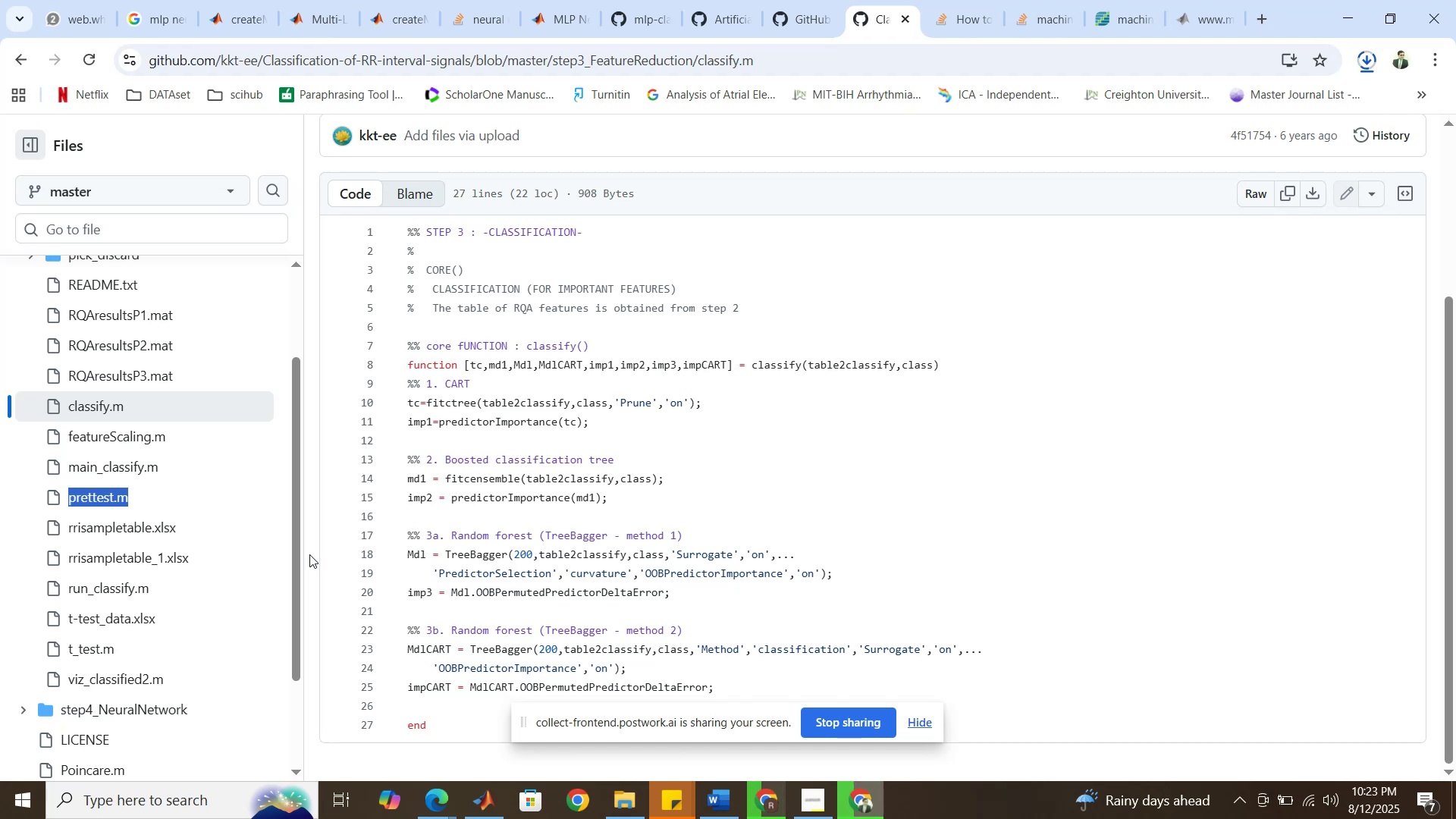 
wait(9.38)
 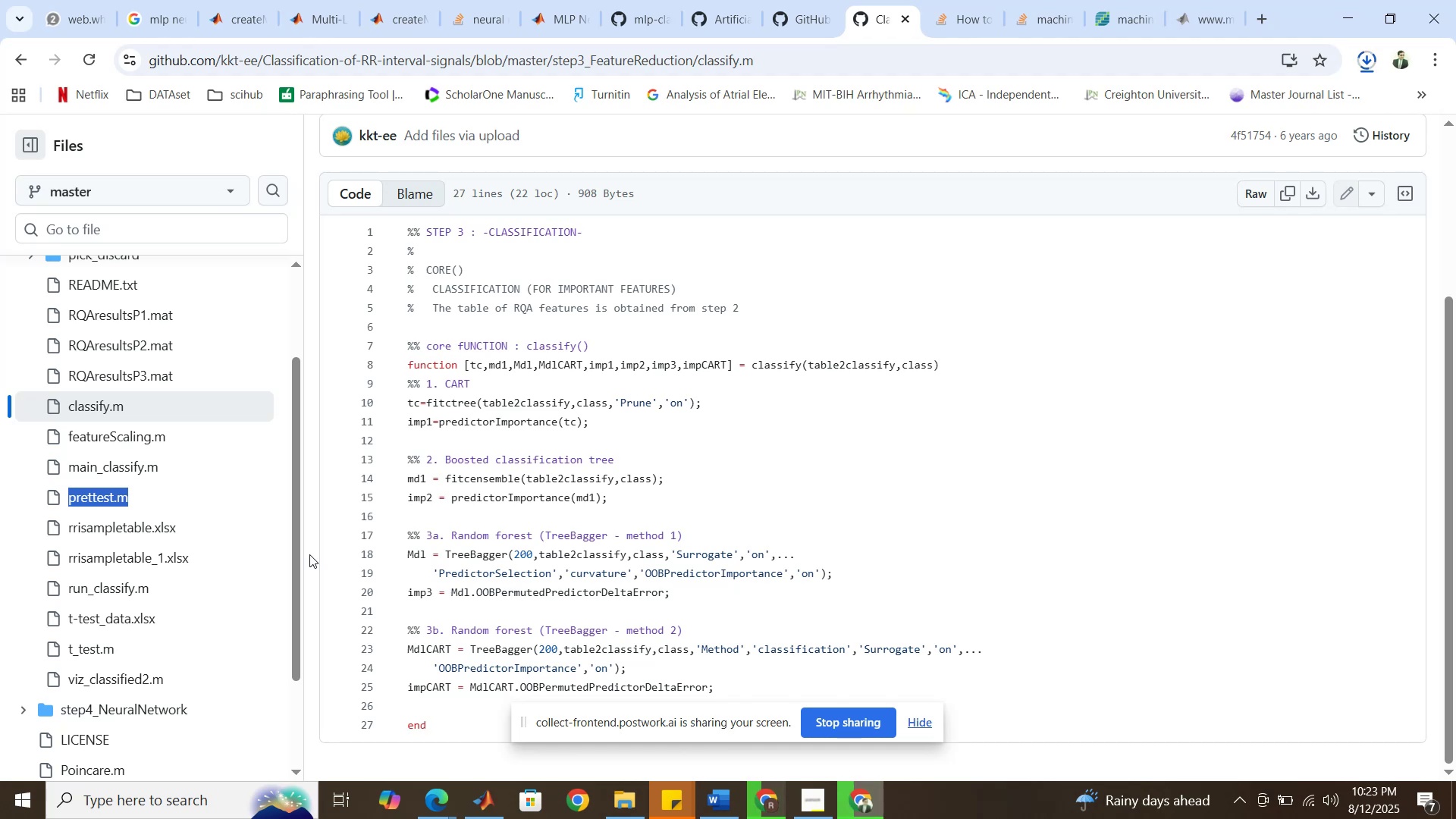 
scroll: coordinate [534, 549], scroll_direction: down, amount: 3.0
 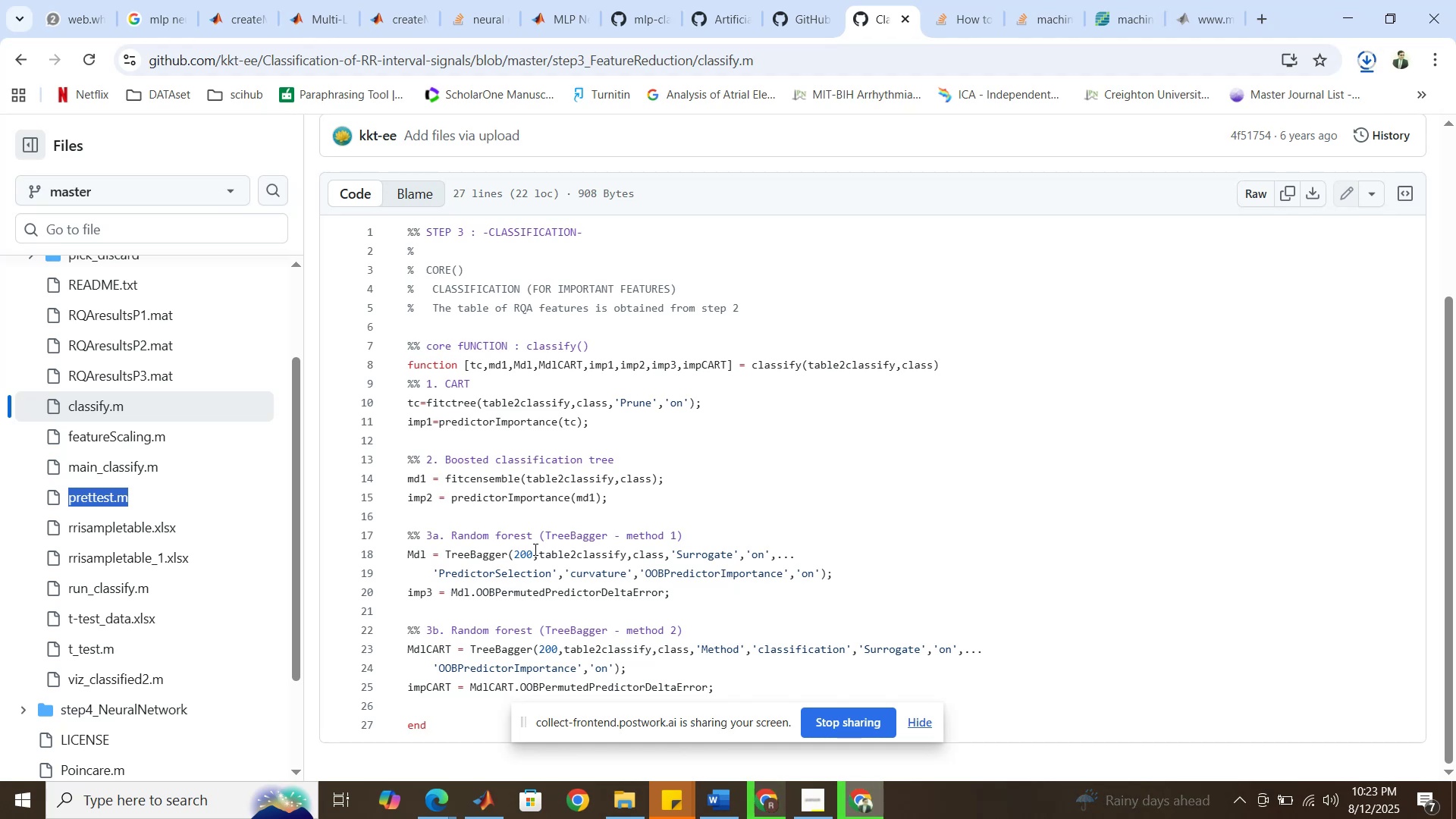 
scroll: coordinate [534, 549], scroll_direction: up, amount: 1.0
 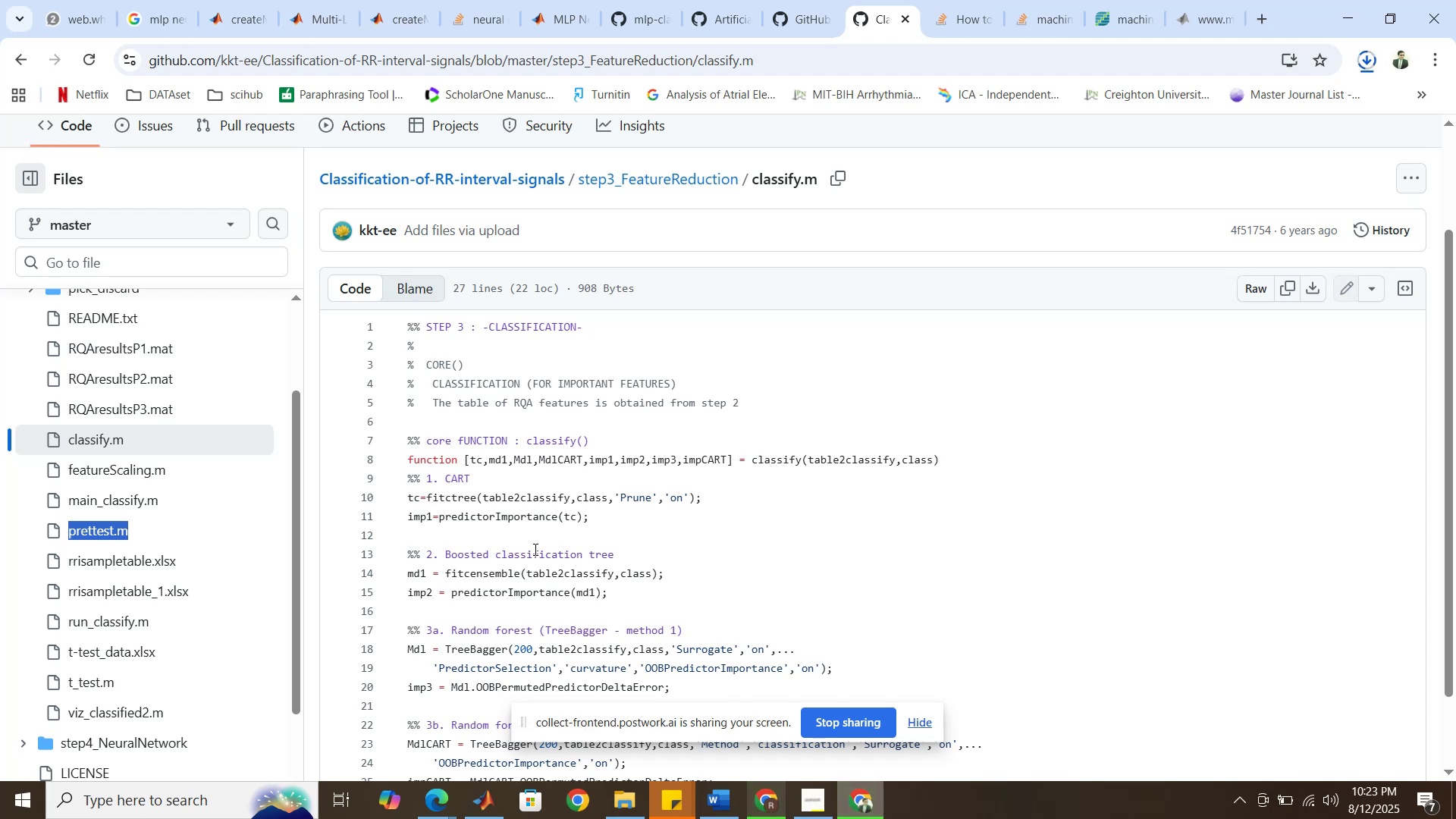 
wait(5.46)
 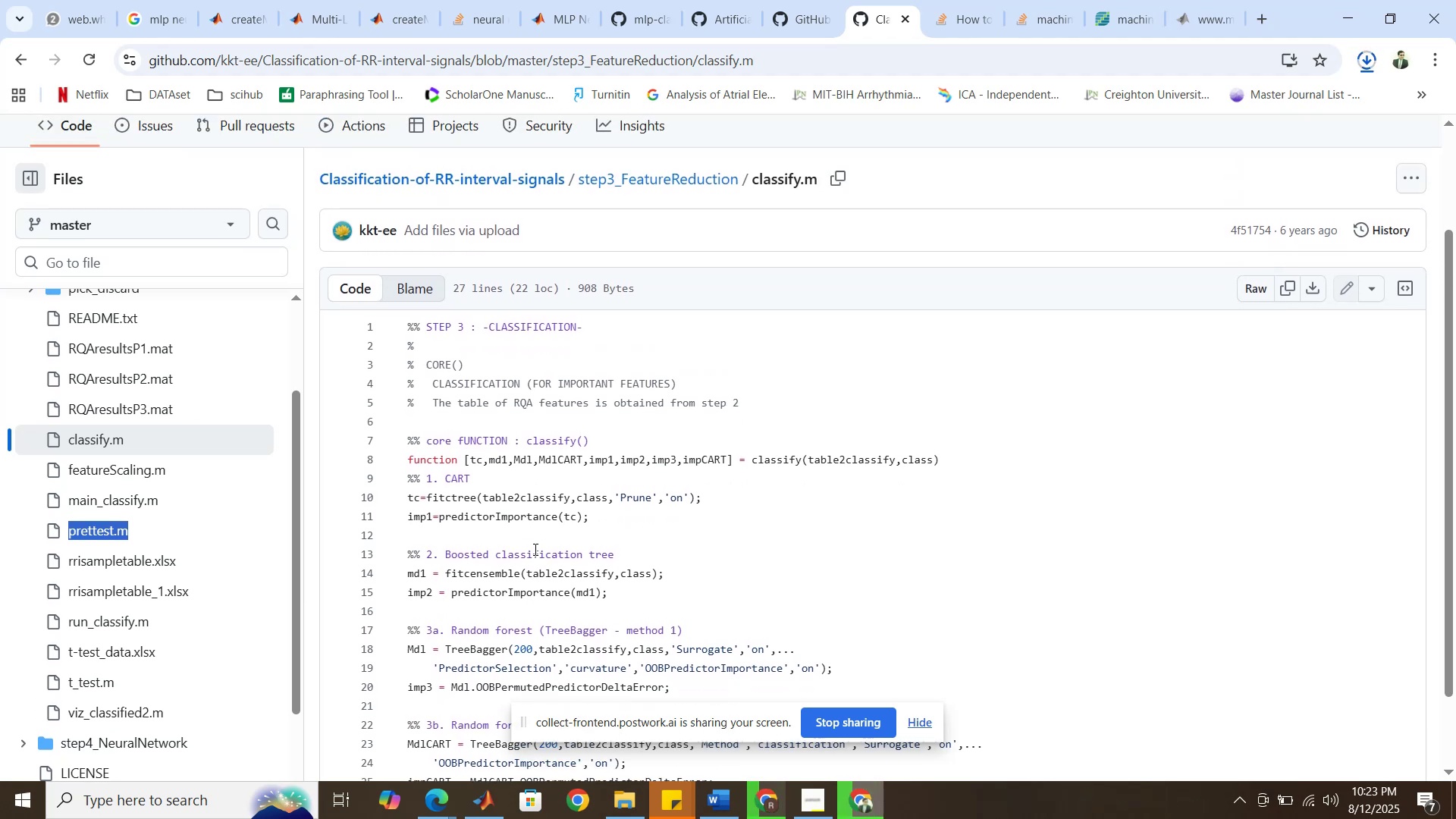 
left_click([792, 0])
 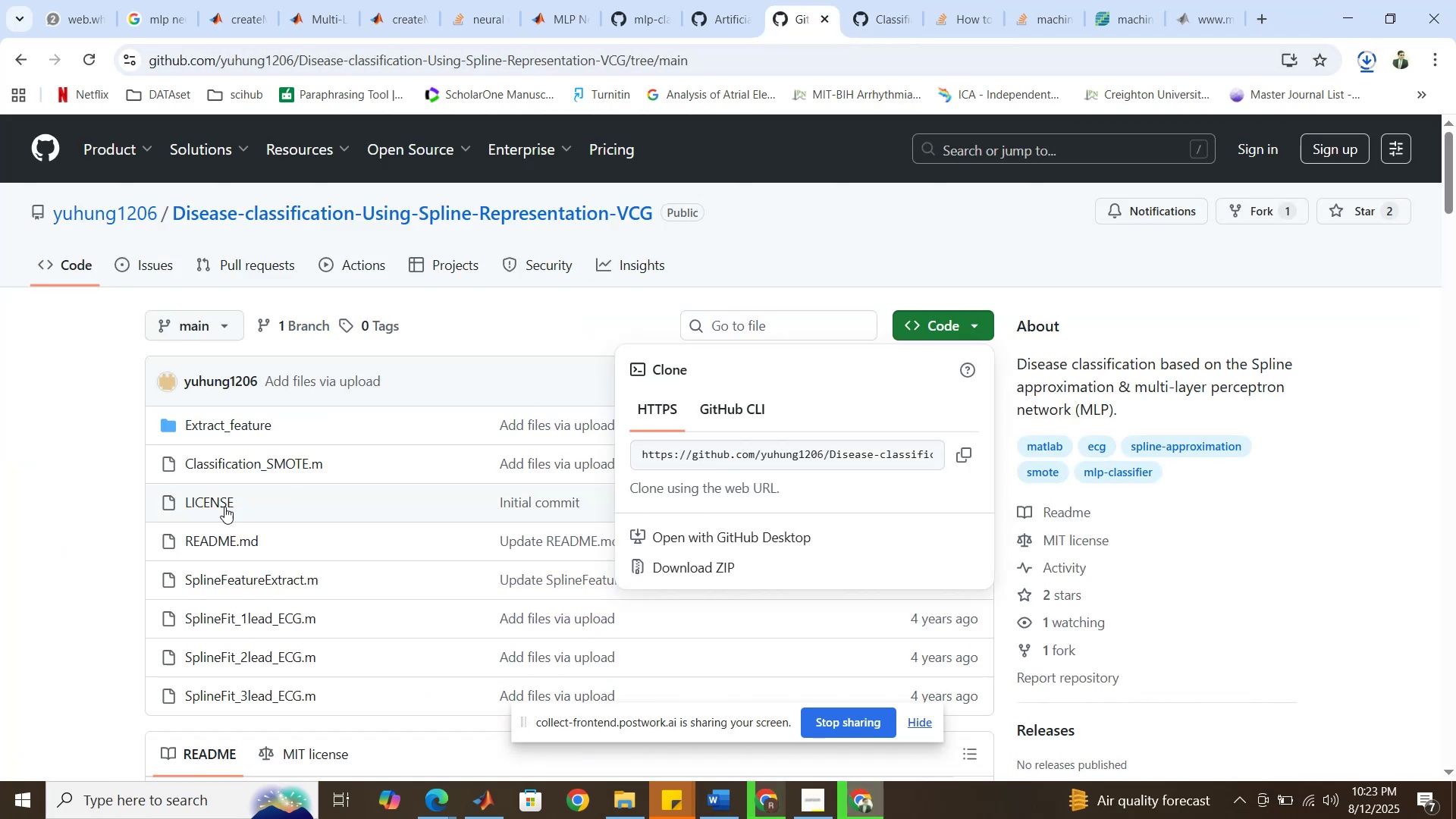 
left_click([38, 528])
 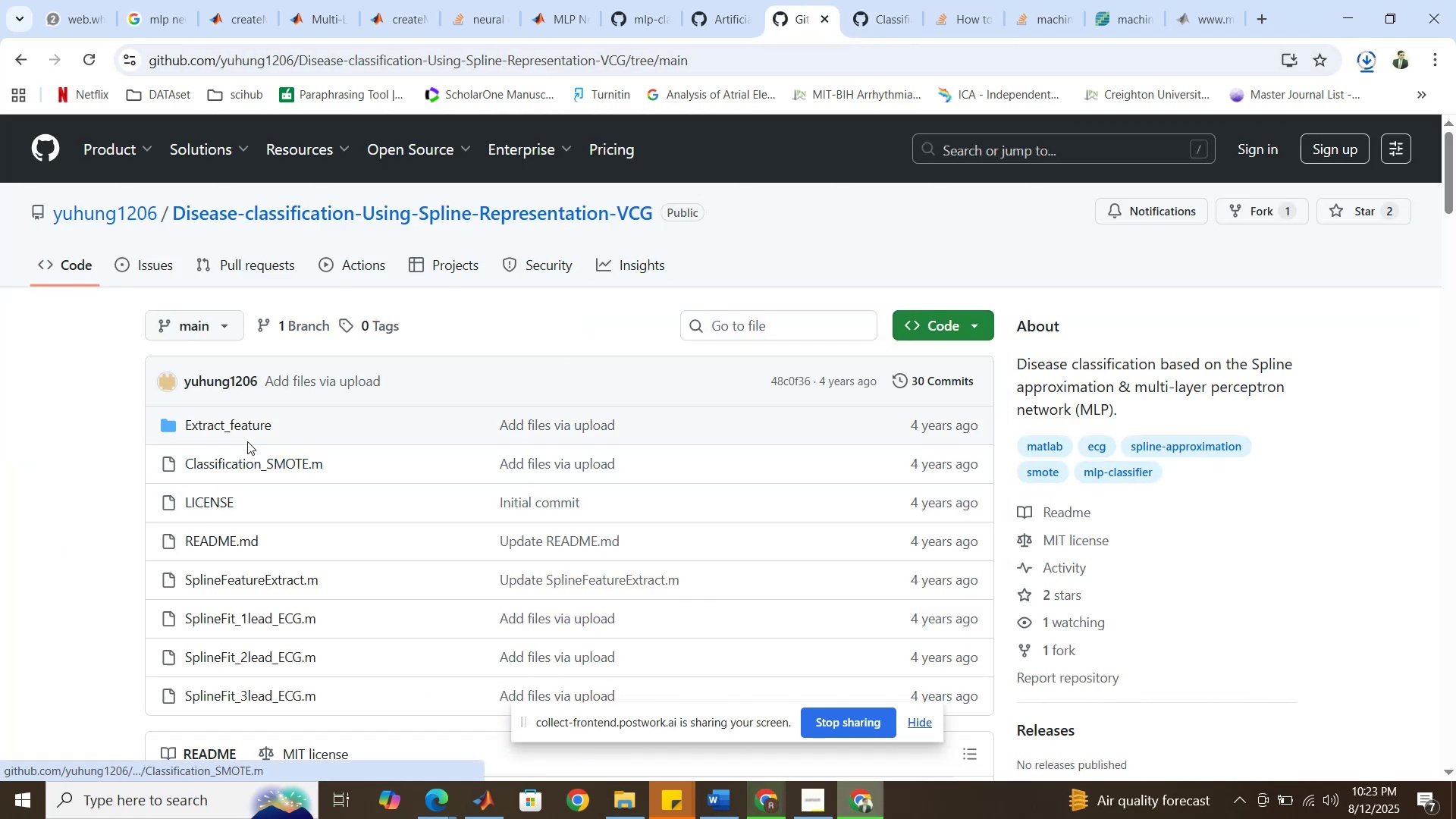 
left_click([249, 425])
 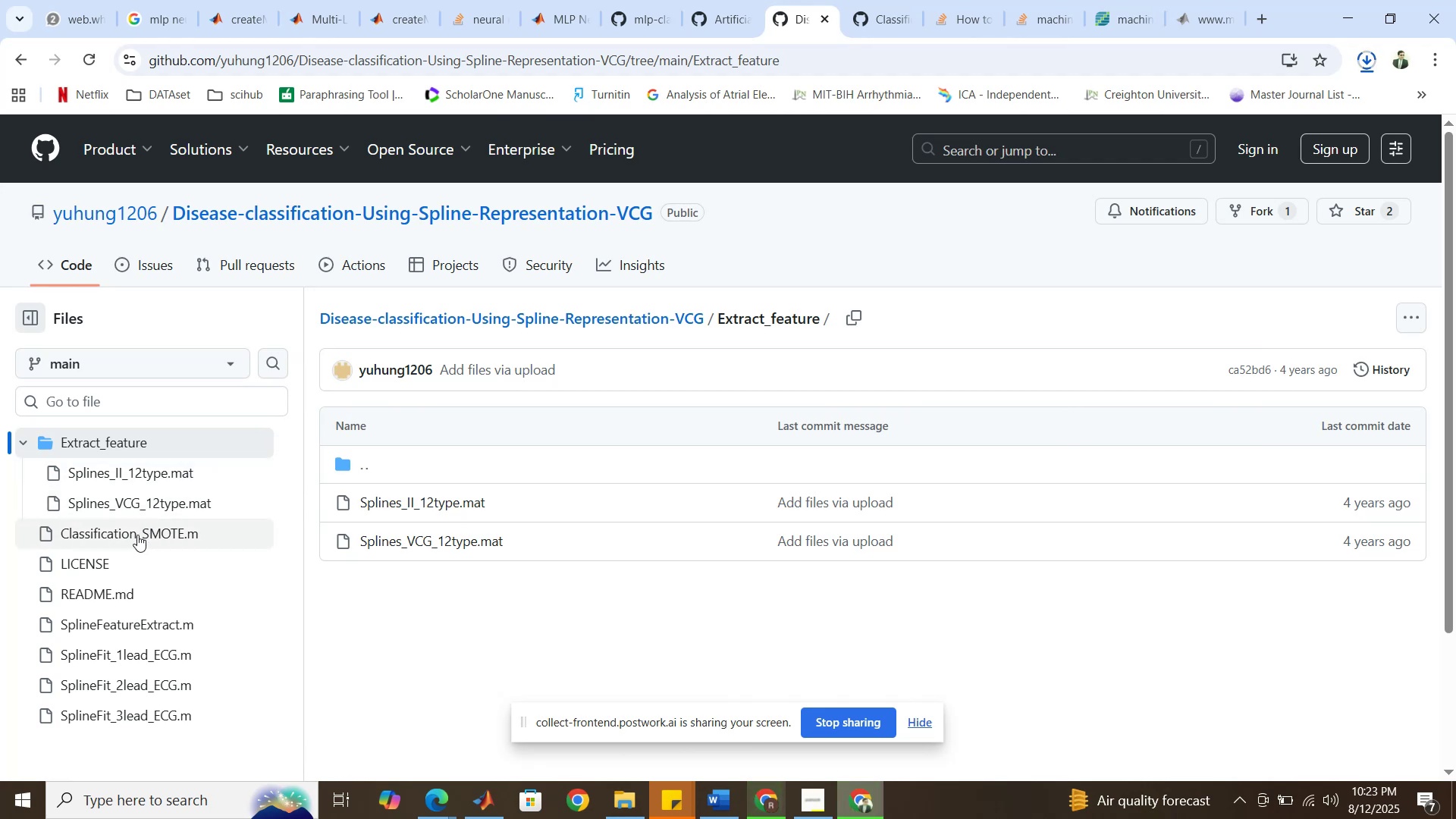 
wait(10.41)
 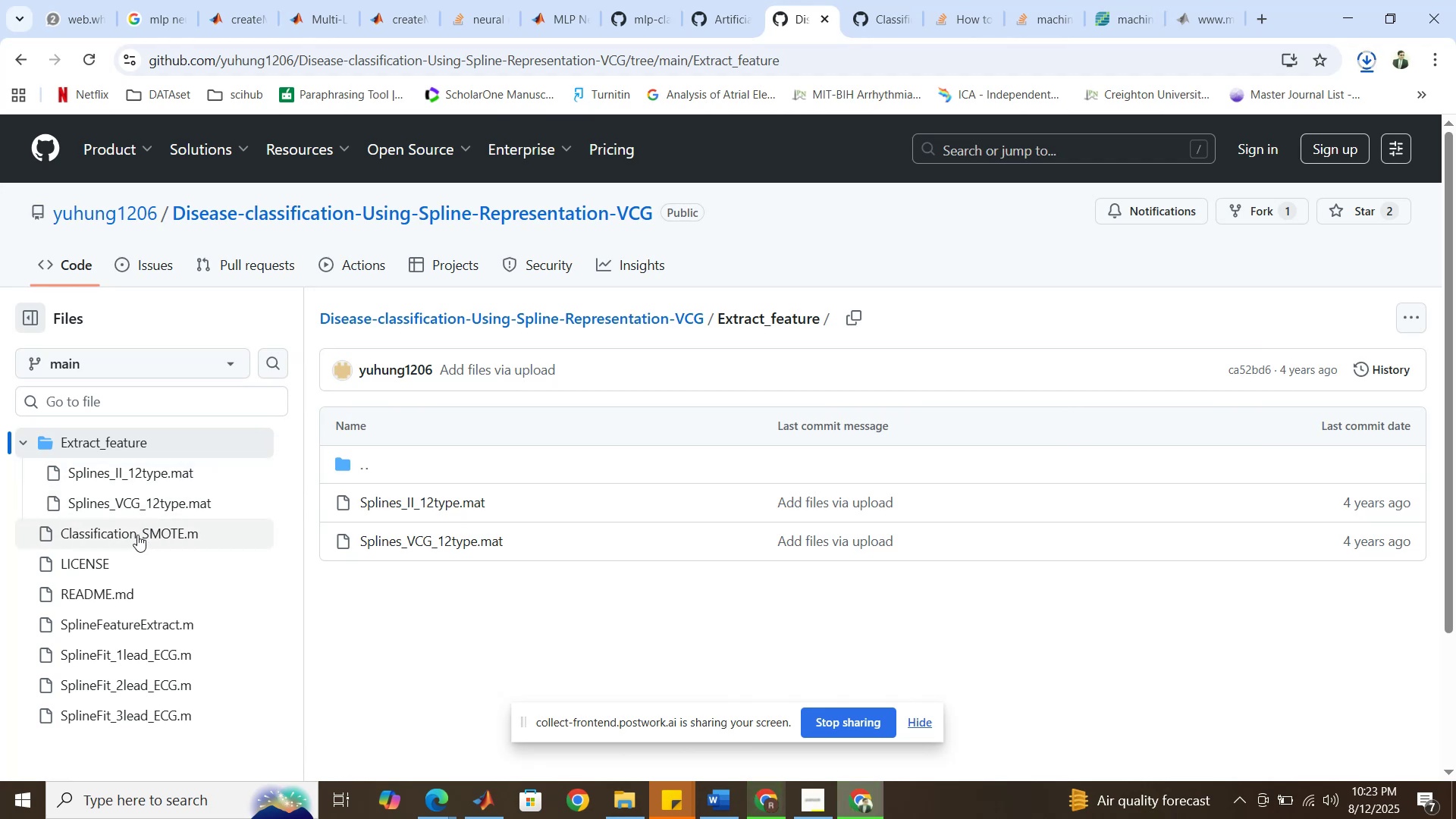 
left_click([133, 631])
 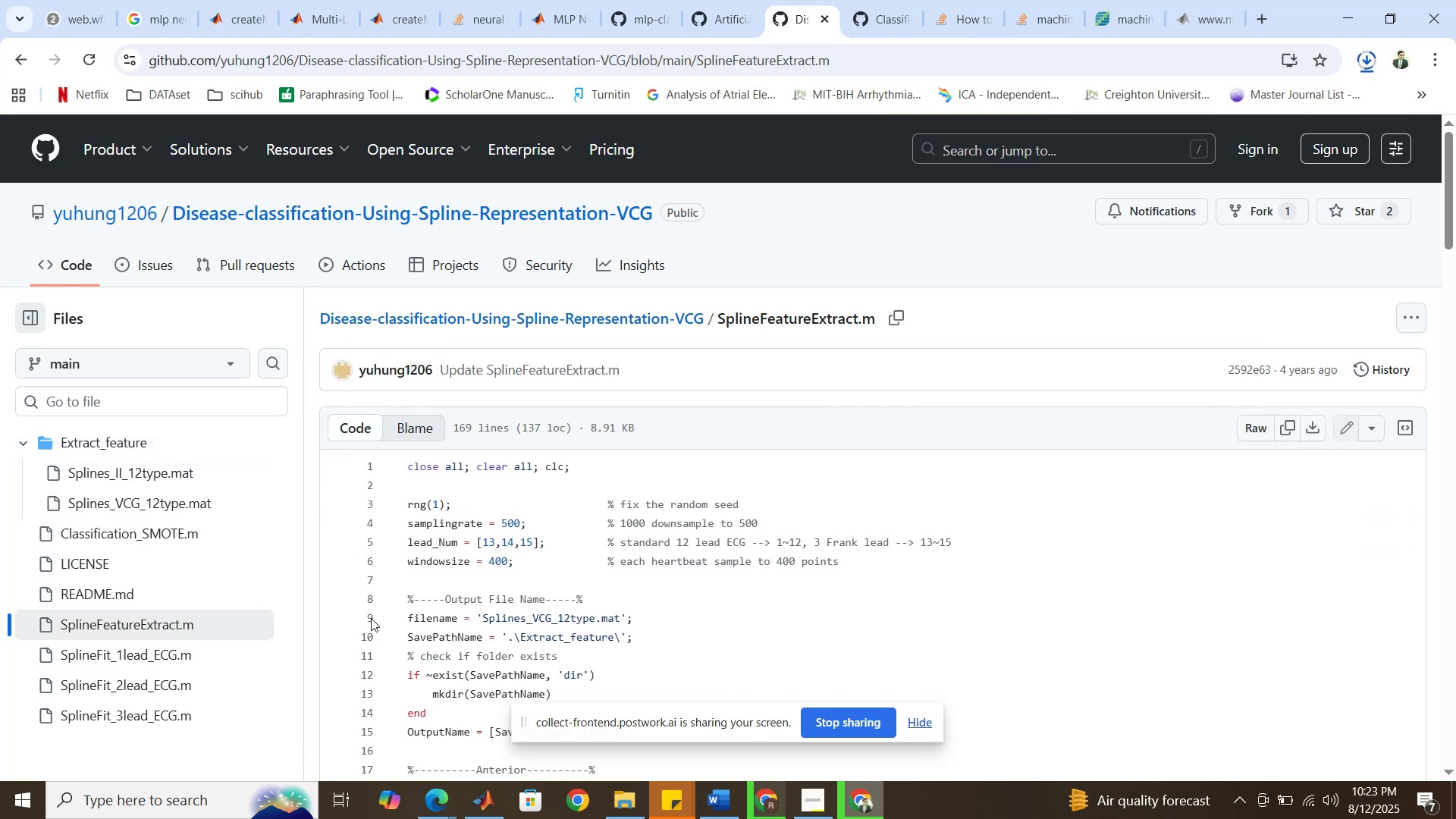 
scroll: coordinate [437, 607], scroll_direction: down, amount: 10.0
 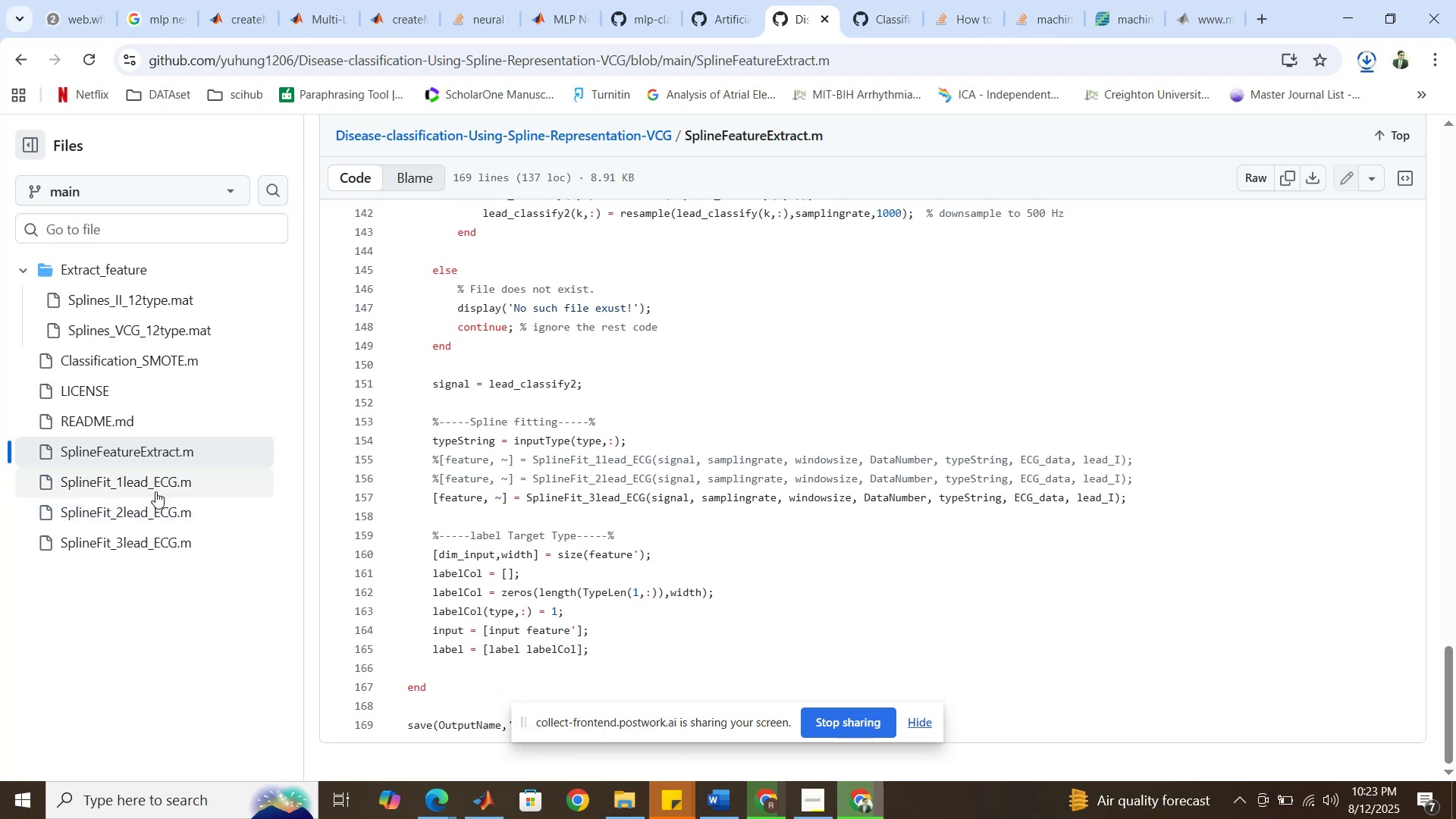 
left_click([154, 486])
 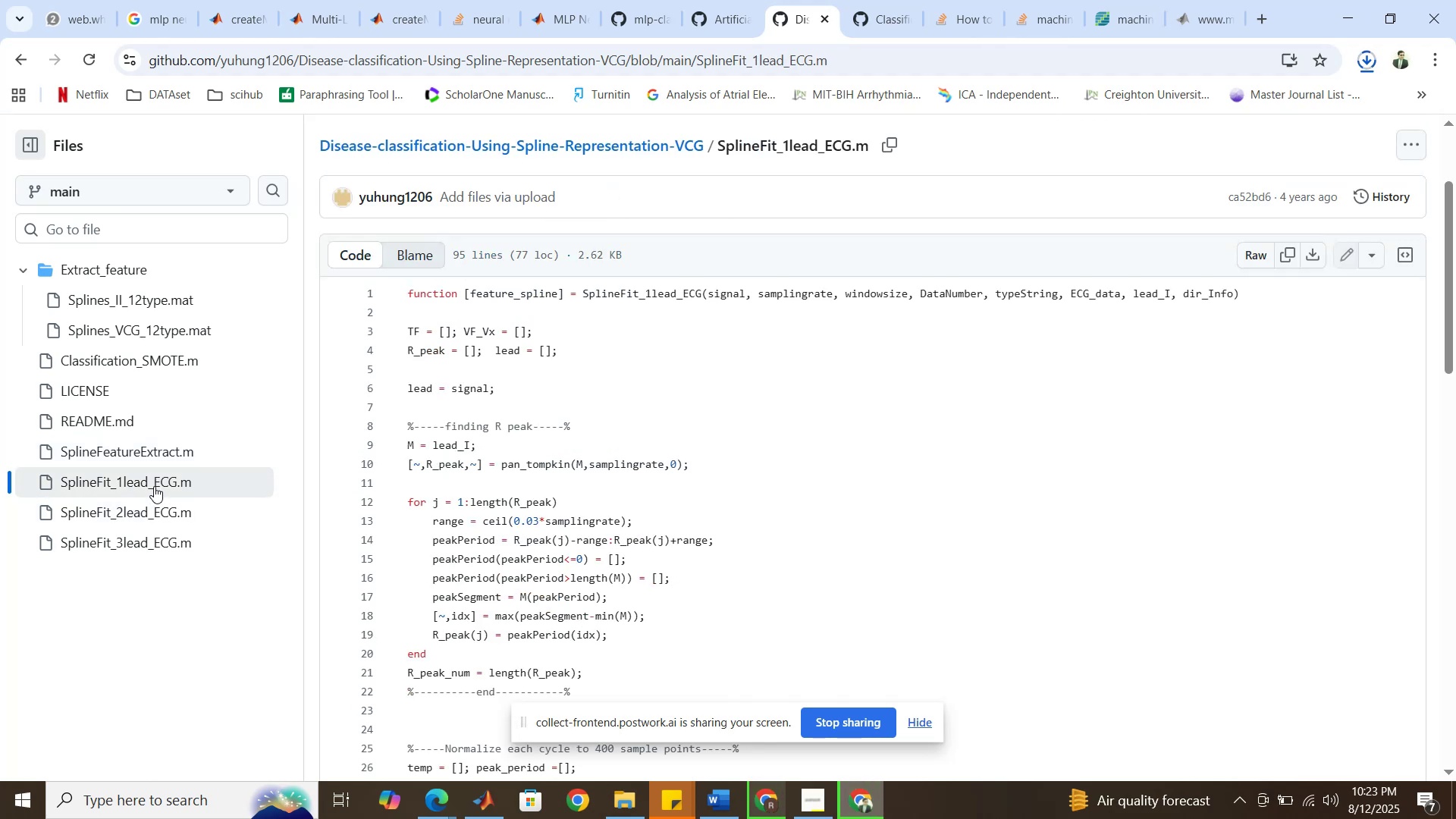 
wait(10.04)
 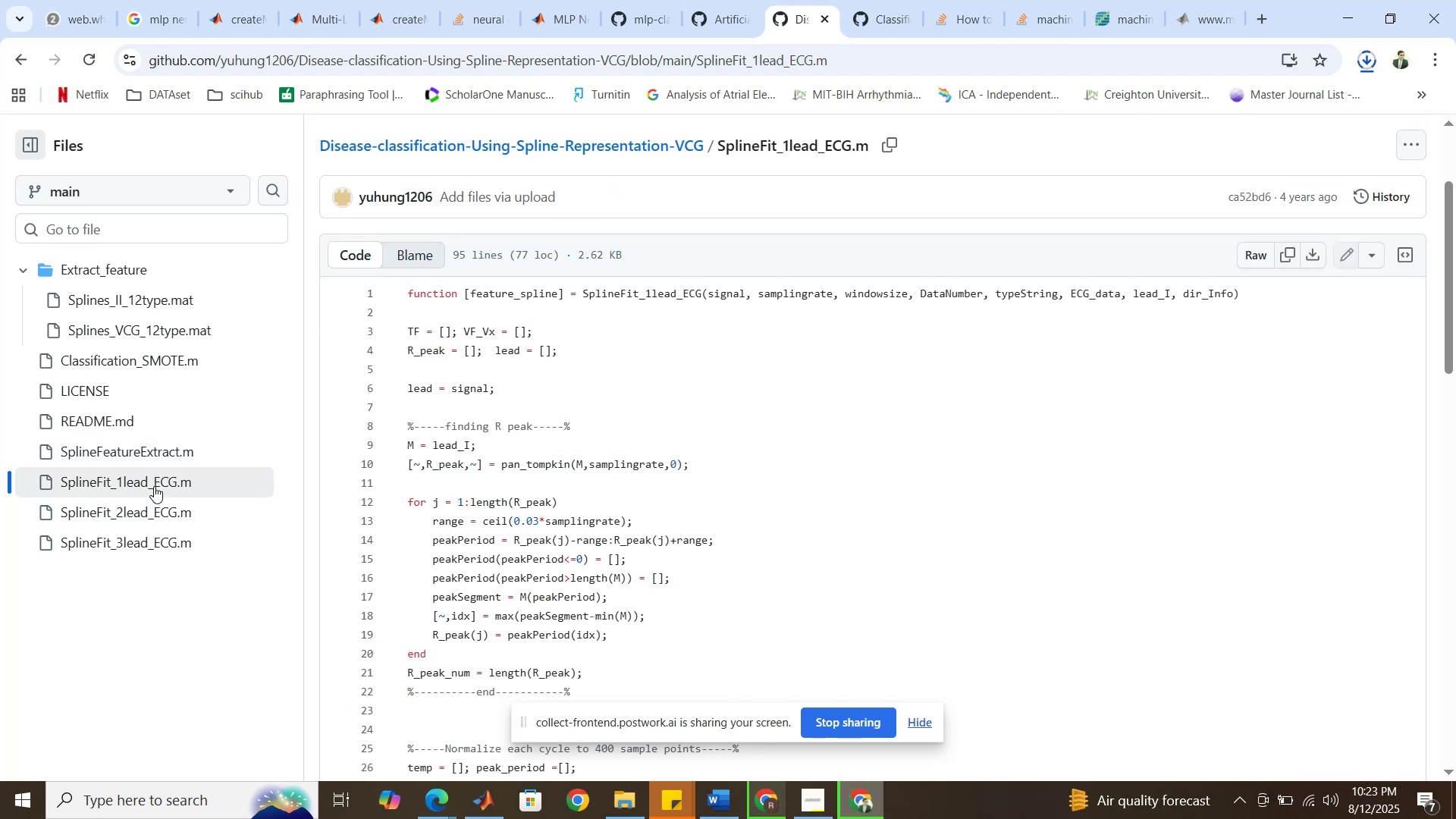 
scroll: coordinate [470, 502], scroll_direction: down, amount: 2.0
 